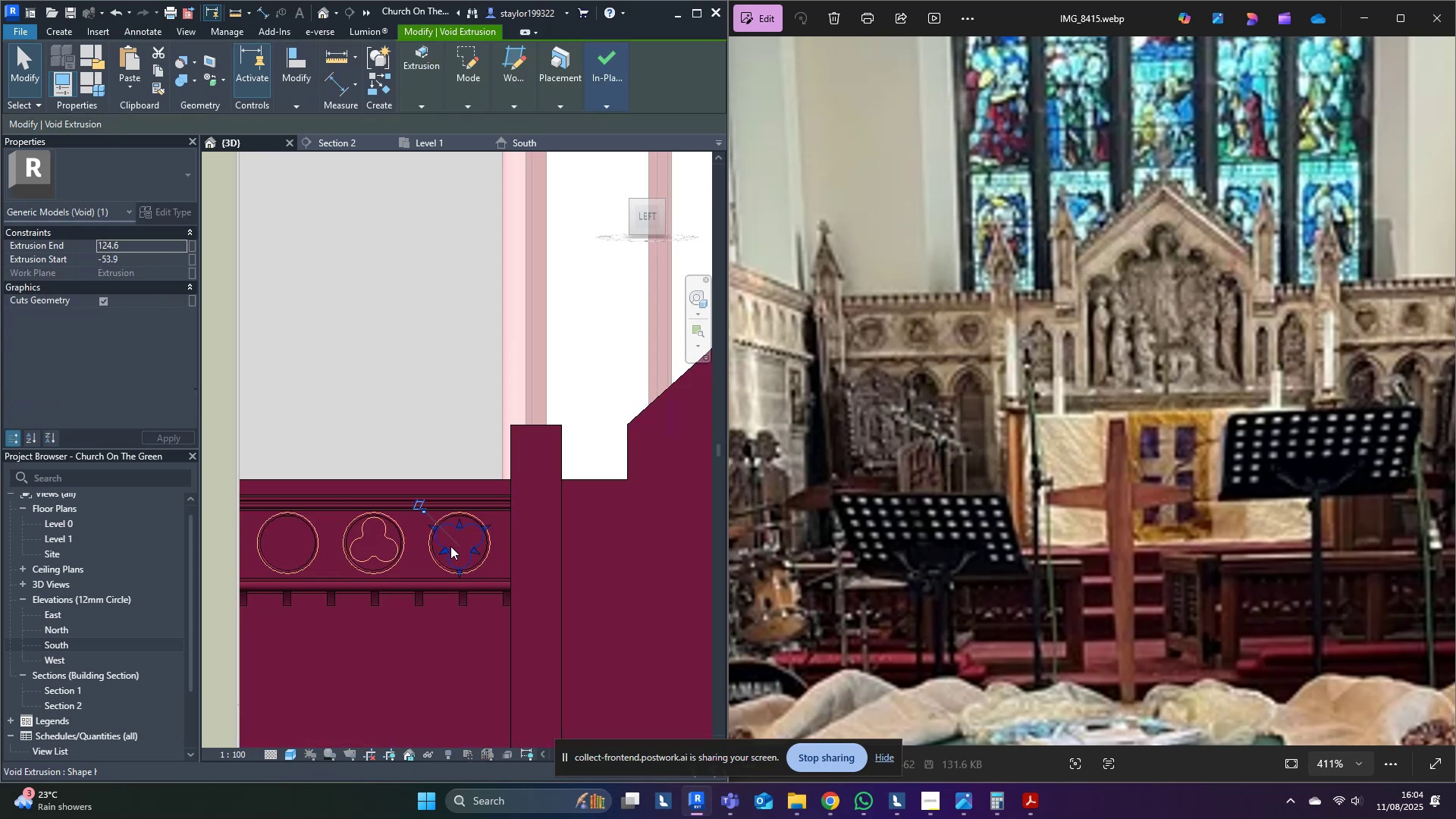 
scroll: coordinate [450, 546], scroll_direction: down, amount: 5.0
 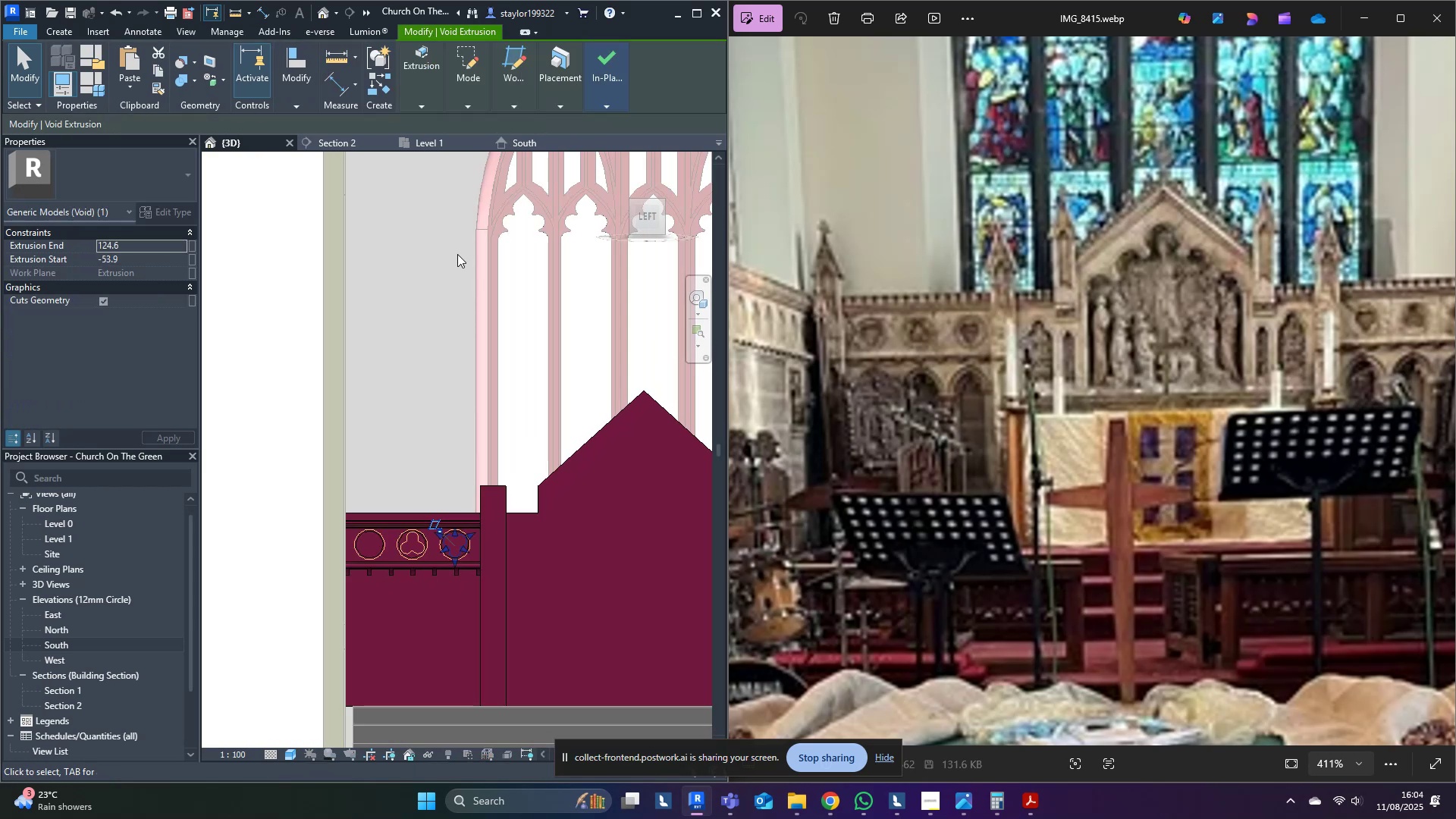 
scroll: coordinate [469, 516], scroll_direction: up, amount: 4.0
 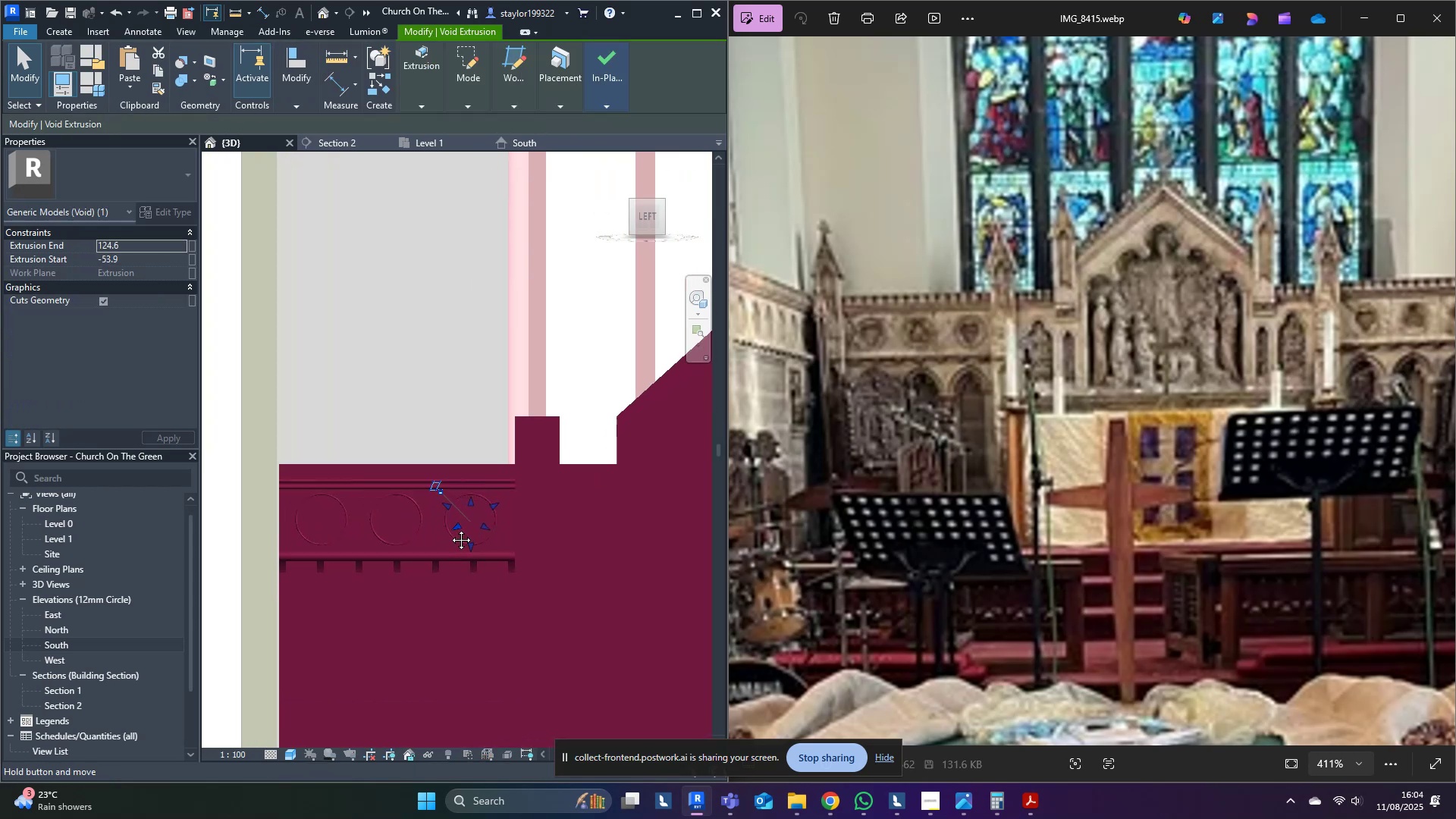 
type(mv)
 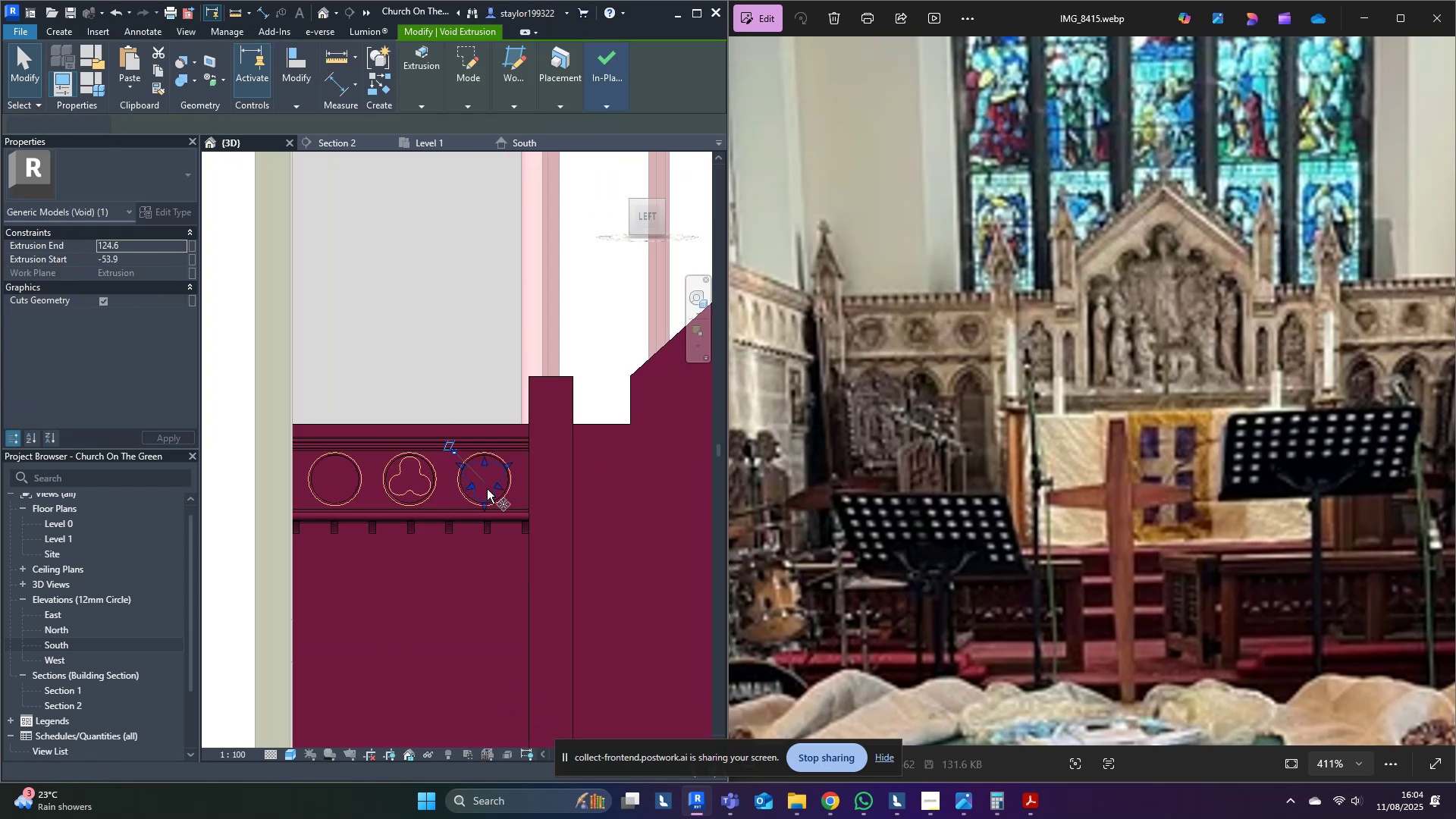 
scroll: coordinate [548, 513], scroll_direction: up, amount: 1.0
 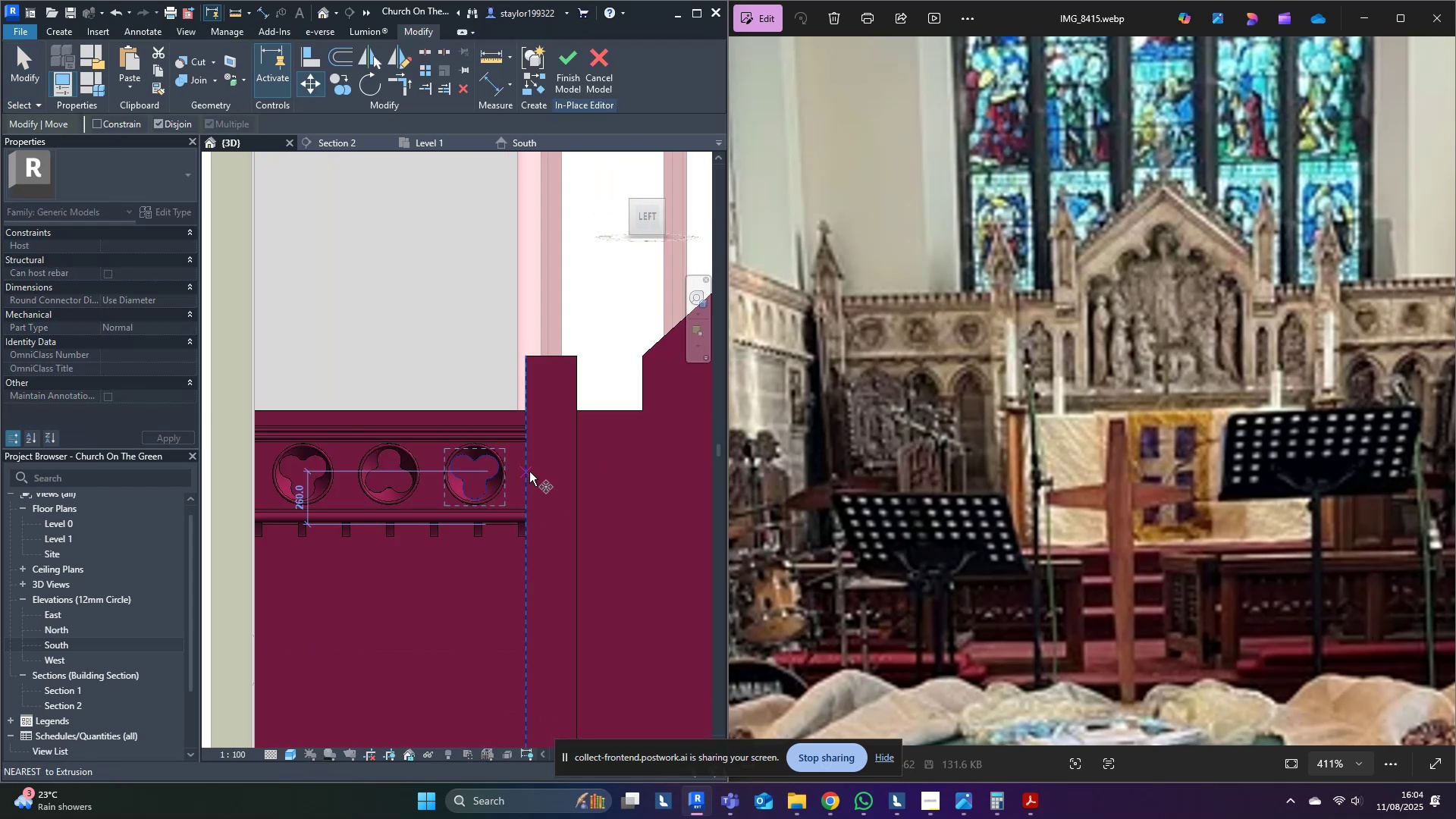 
key(Control+ControlLeft)
 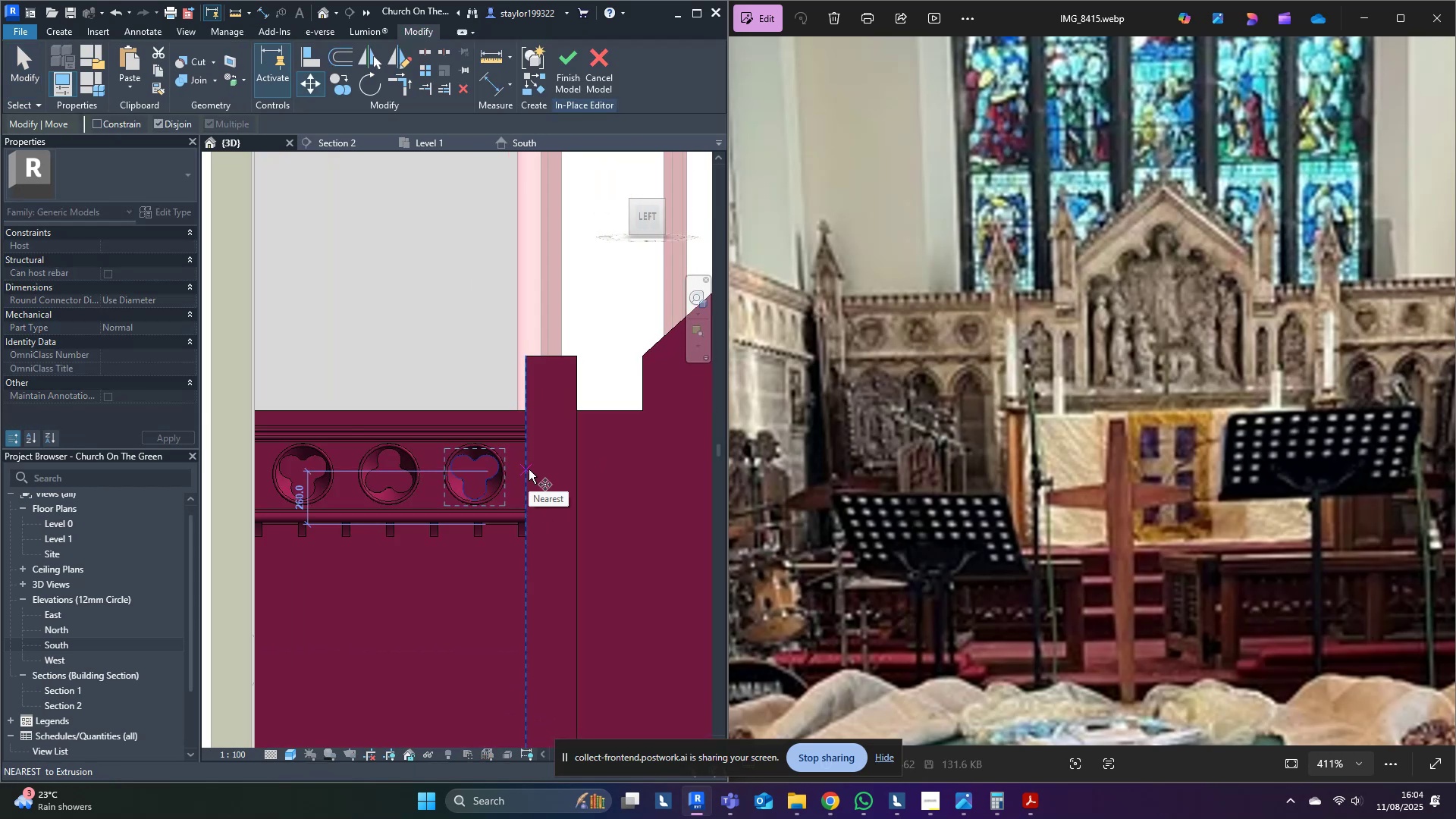 
left_click([529, 469])
 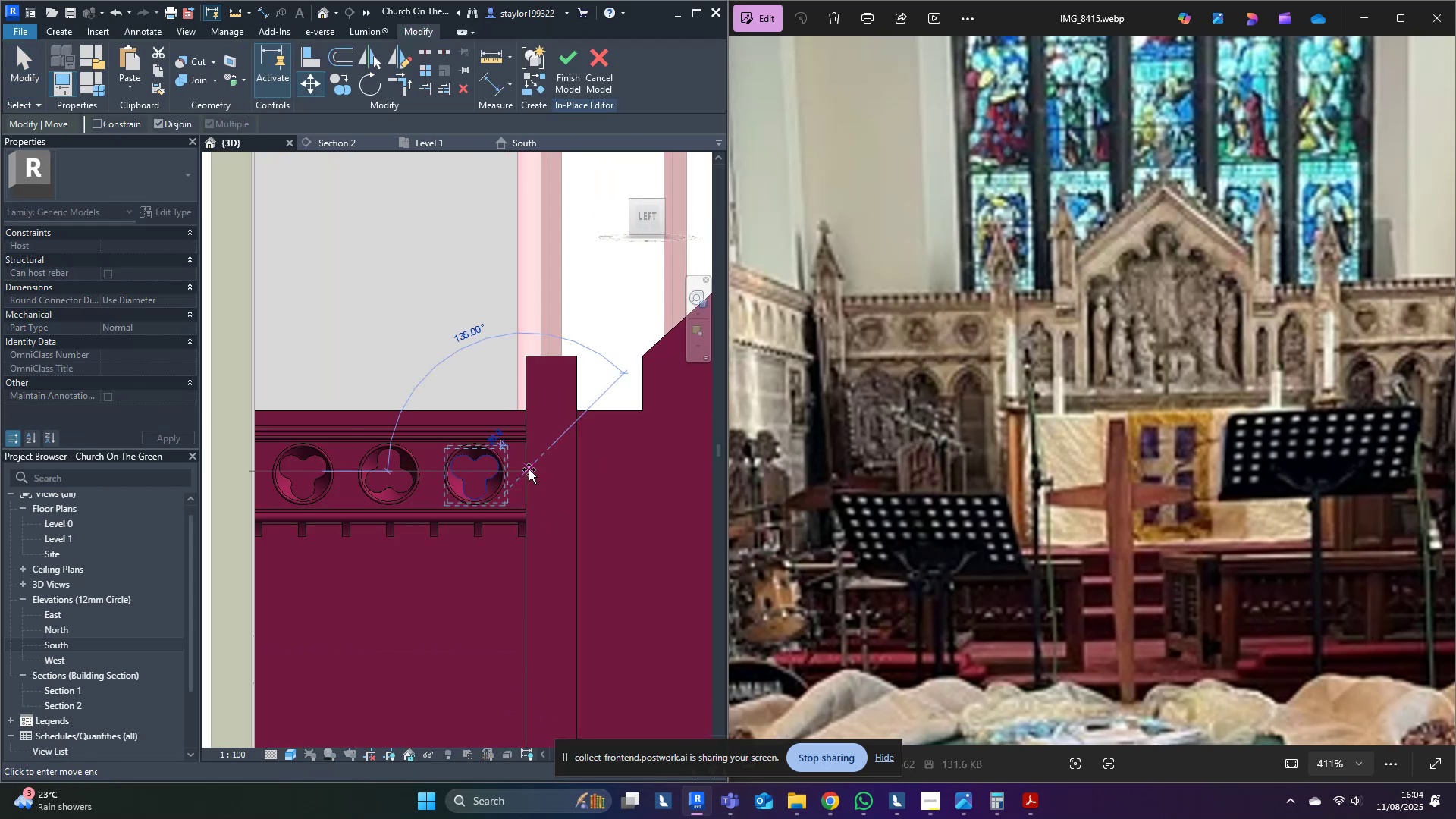 
hold_key(key=ControlLeft, duration=1.5)
left_click([525, 562])
 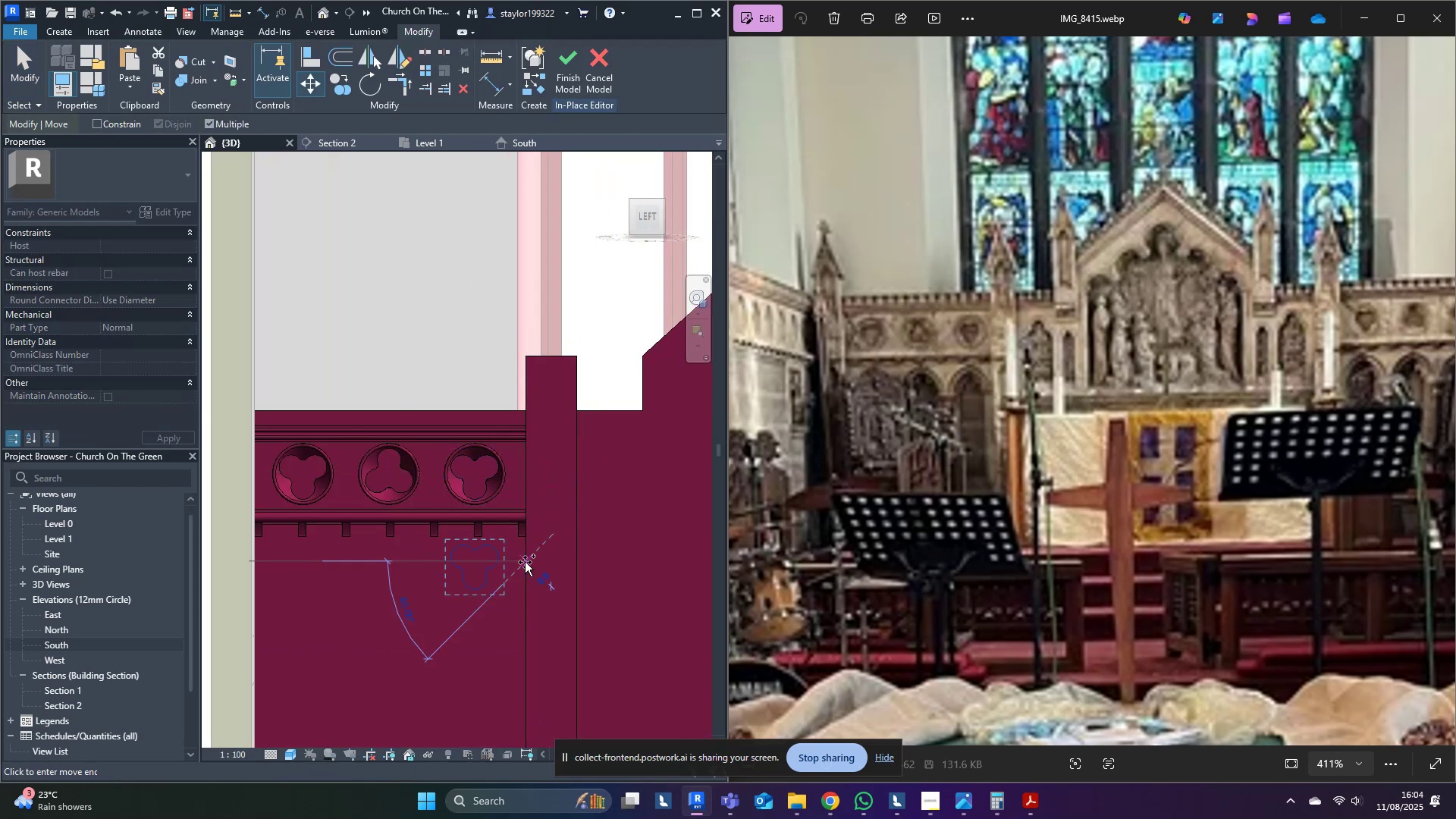 
key(Control+ControlLeft)
 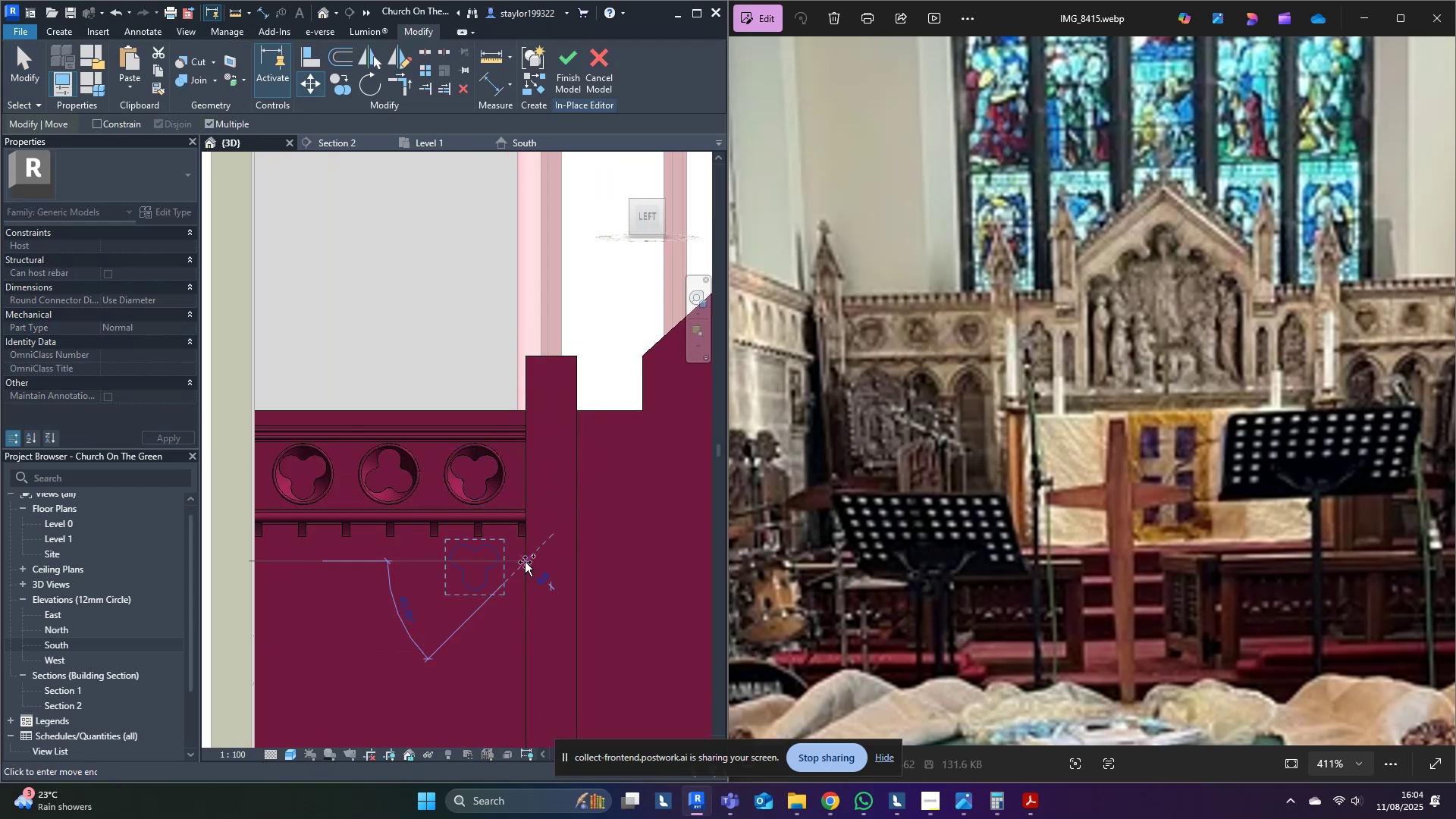 
key(Control+ControlLeft)
 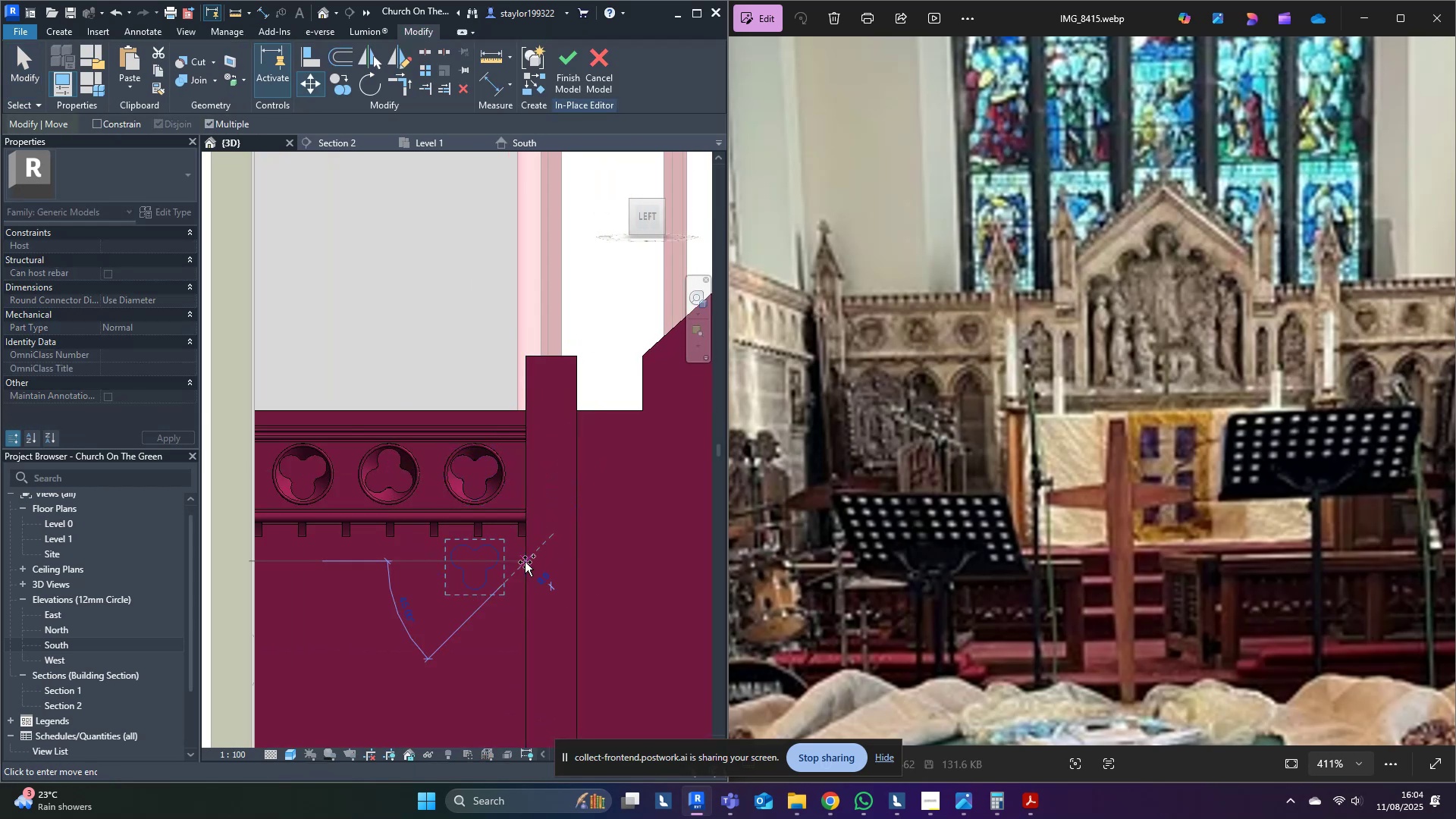 
key(Control+ControlLeft)
 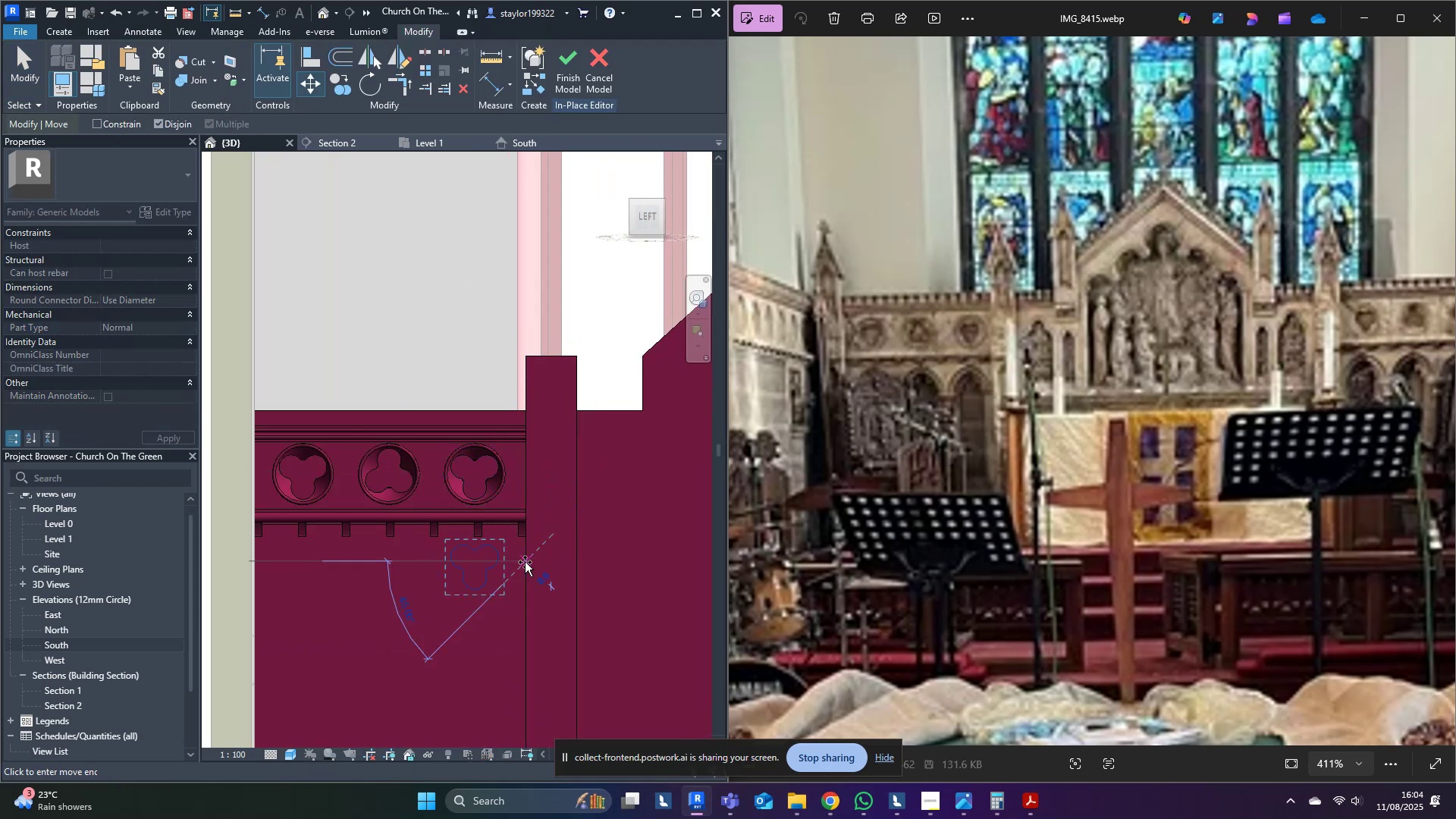 
key(Escape)
 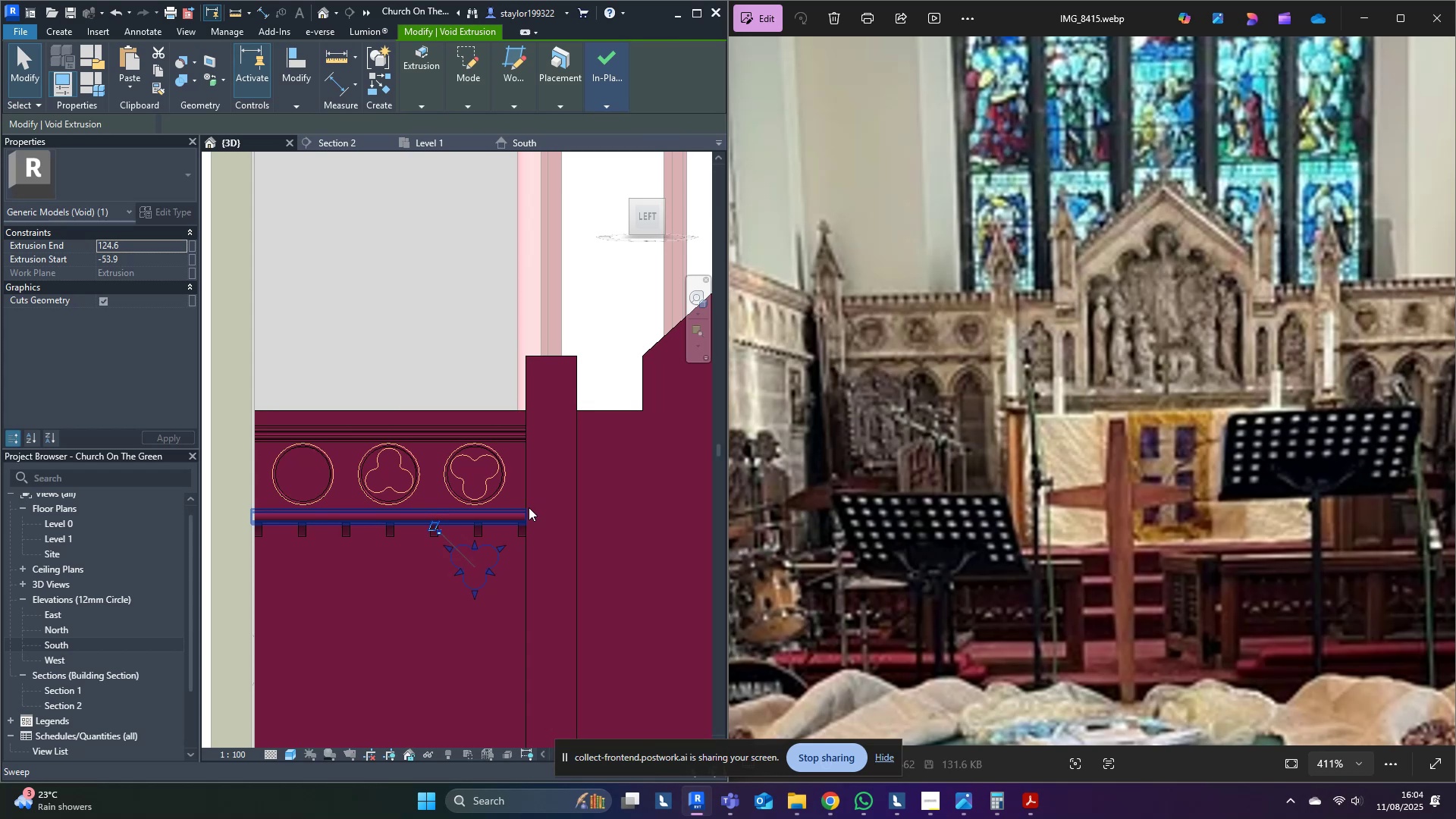 
key(ArrowDown)
 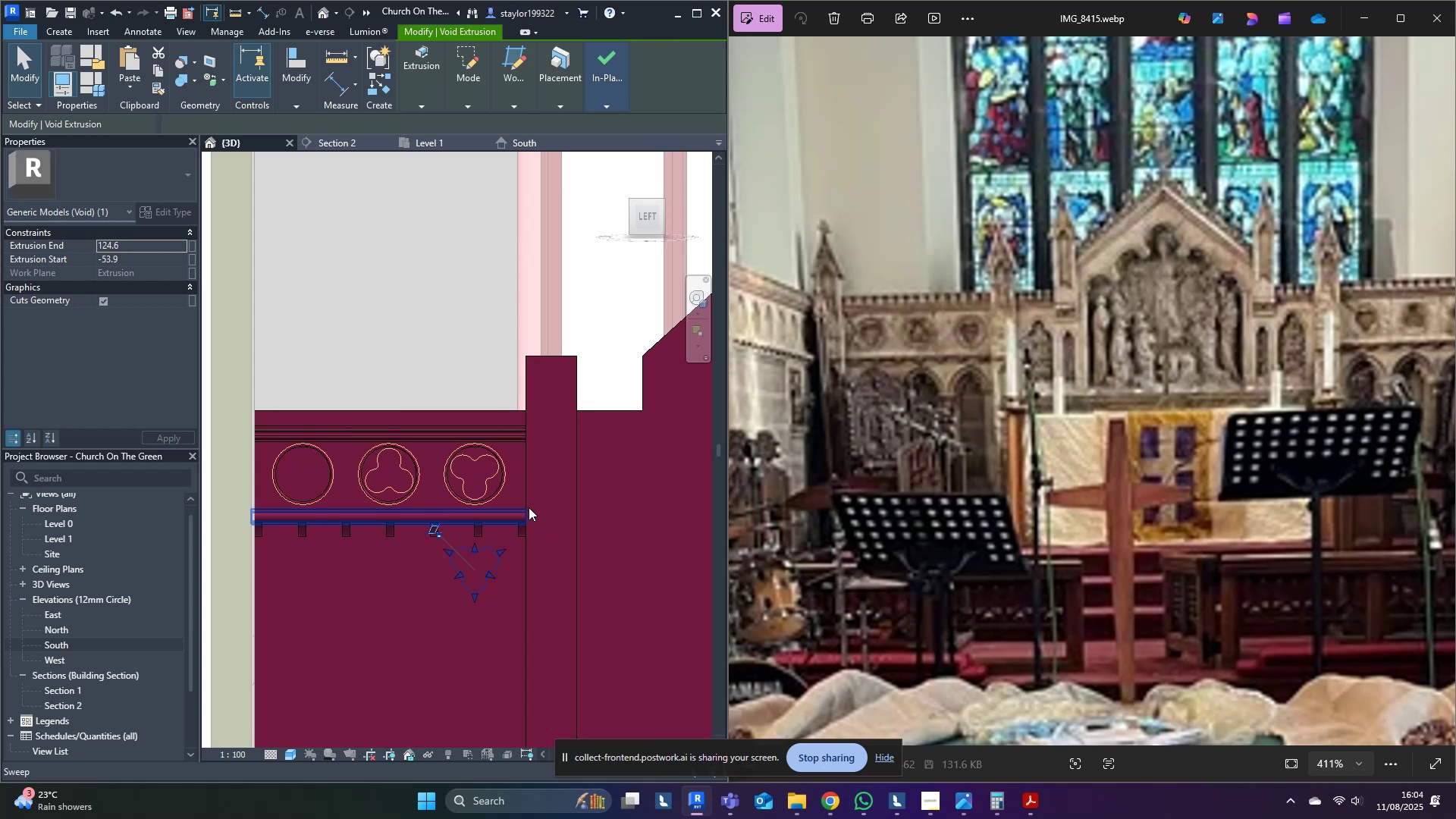 
key(ArrowDown)
 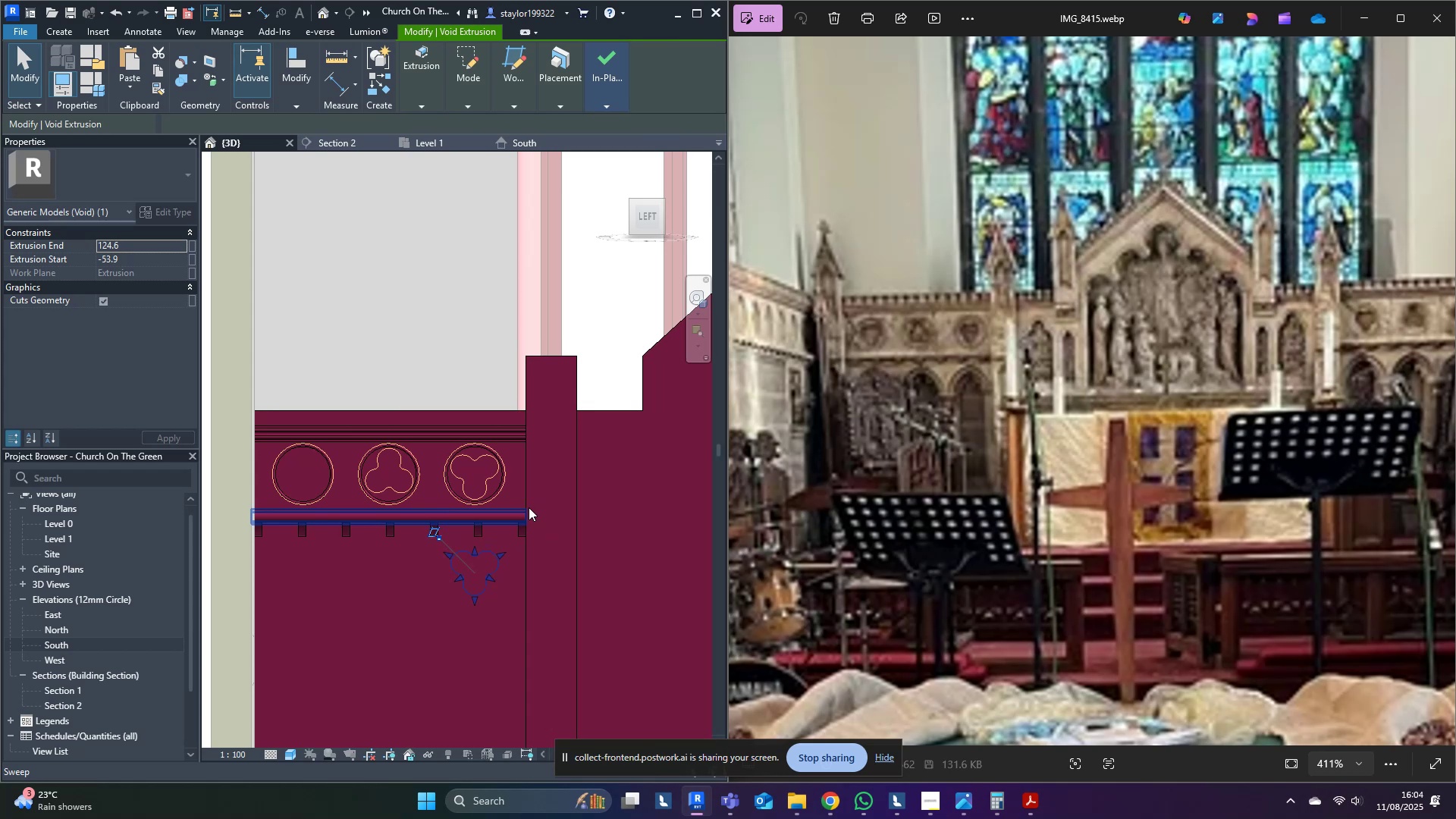 
key(ArrowDown)
 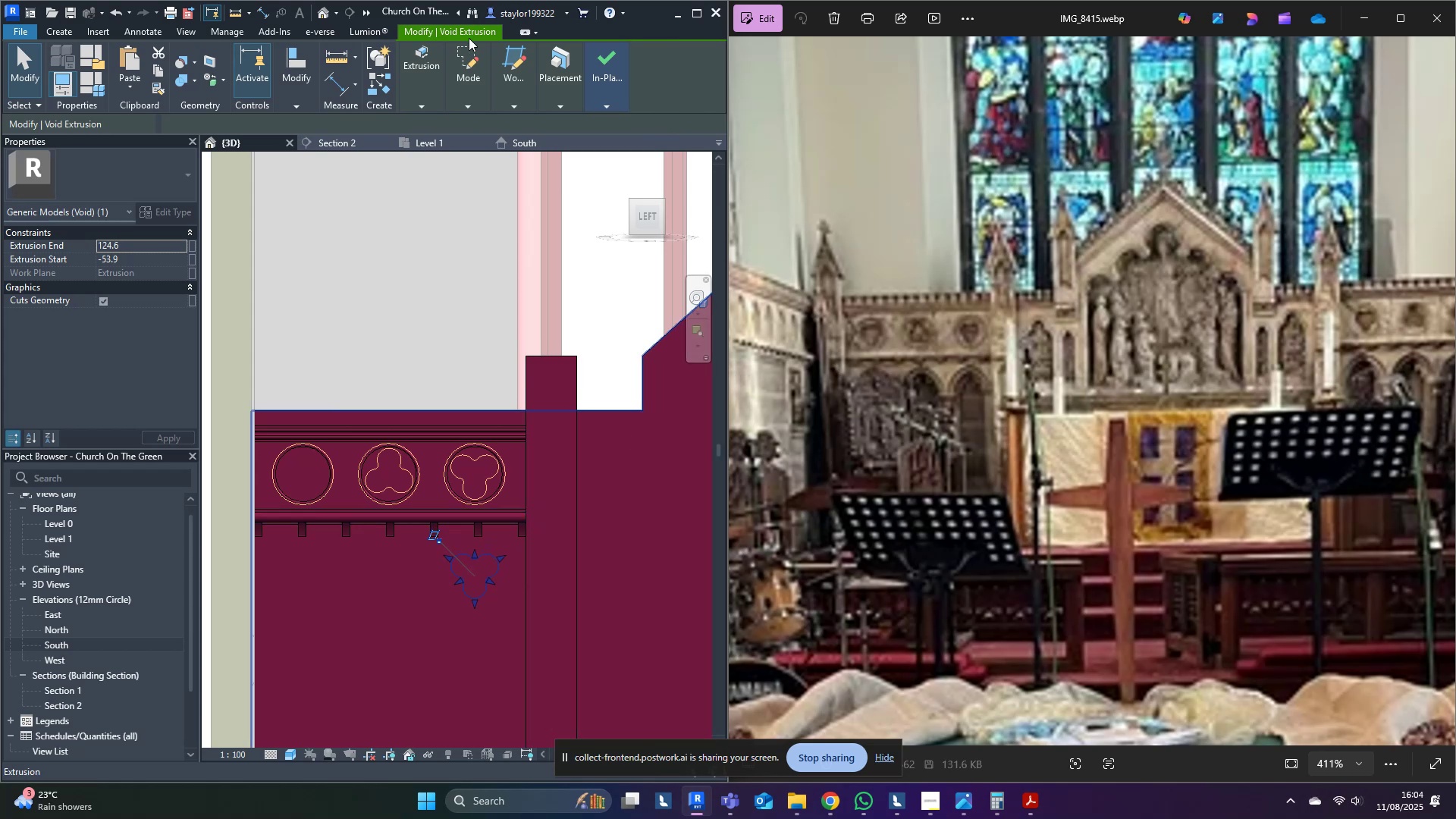 
left_click([463, 63])
 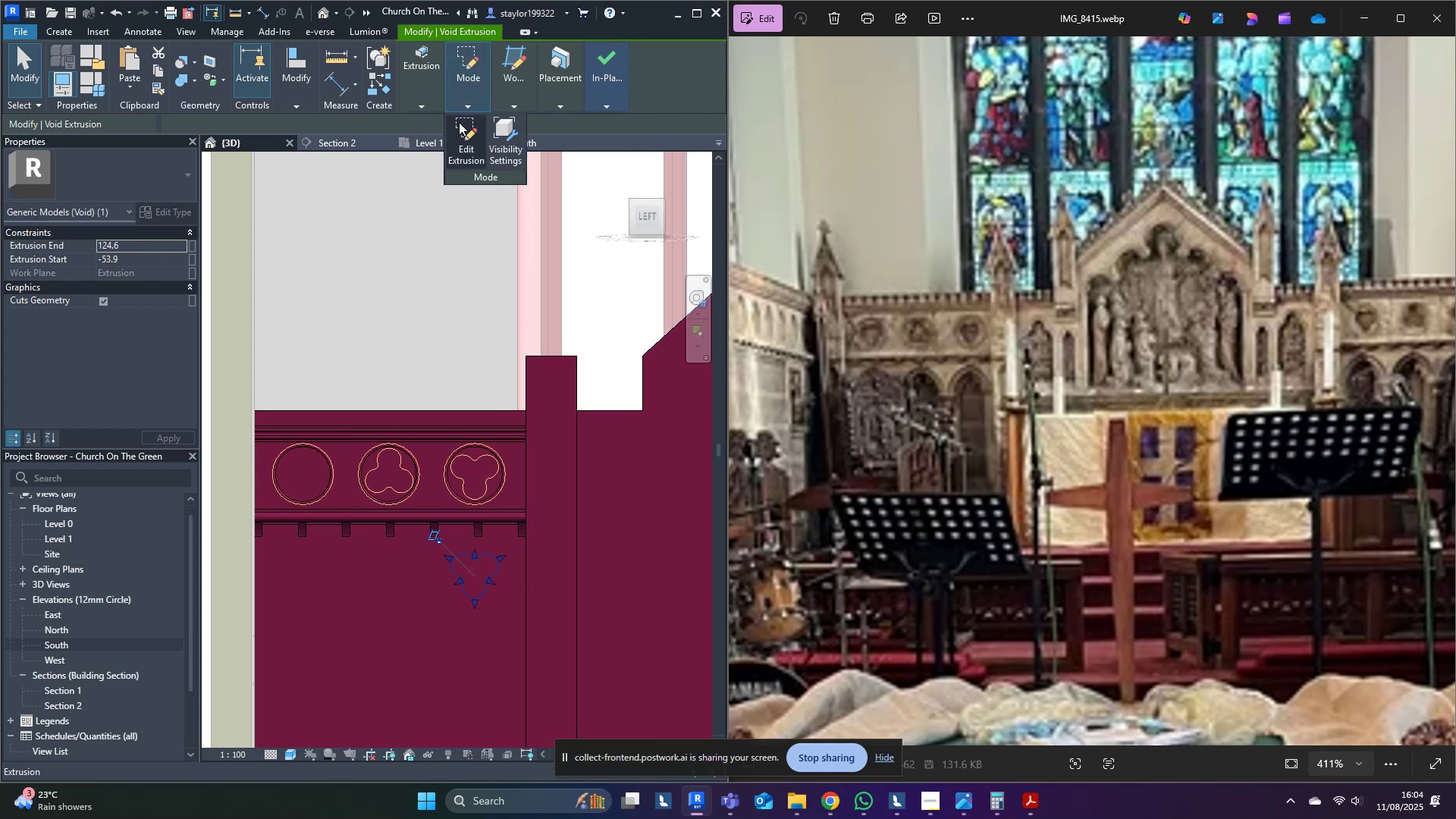 
left_click([456, 140])
 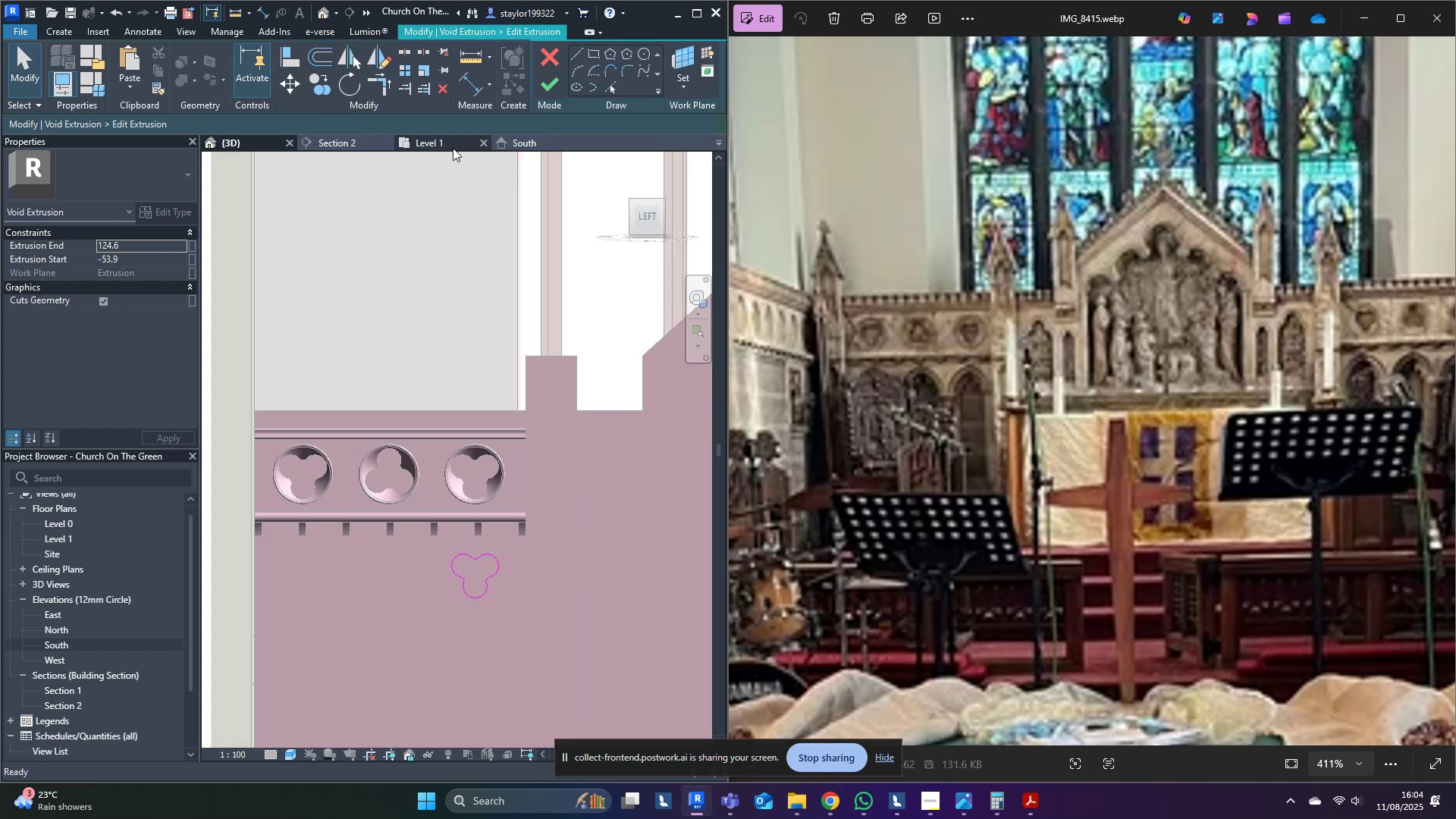 
scroll: coordinate [478, 474], scroll_direction: down, amount: 3.0
 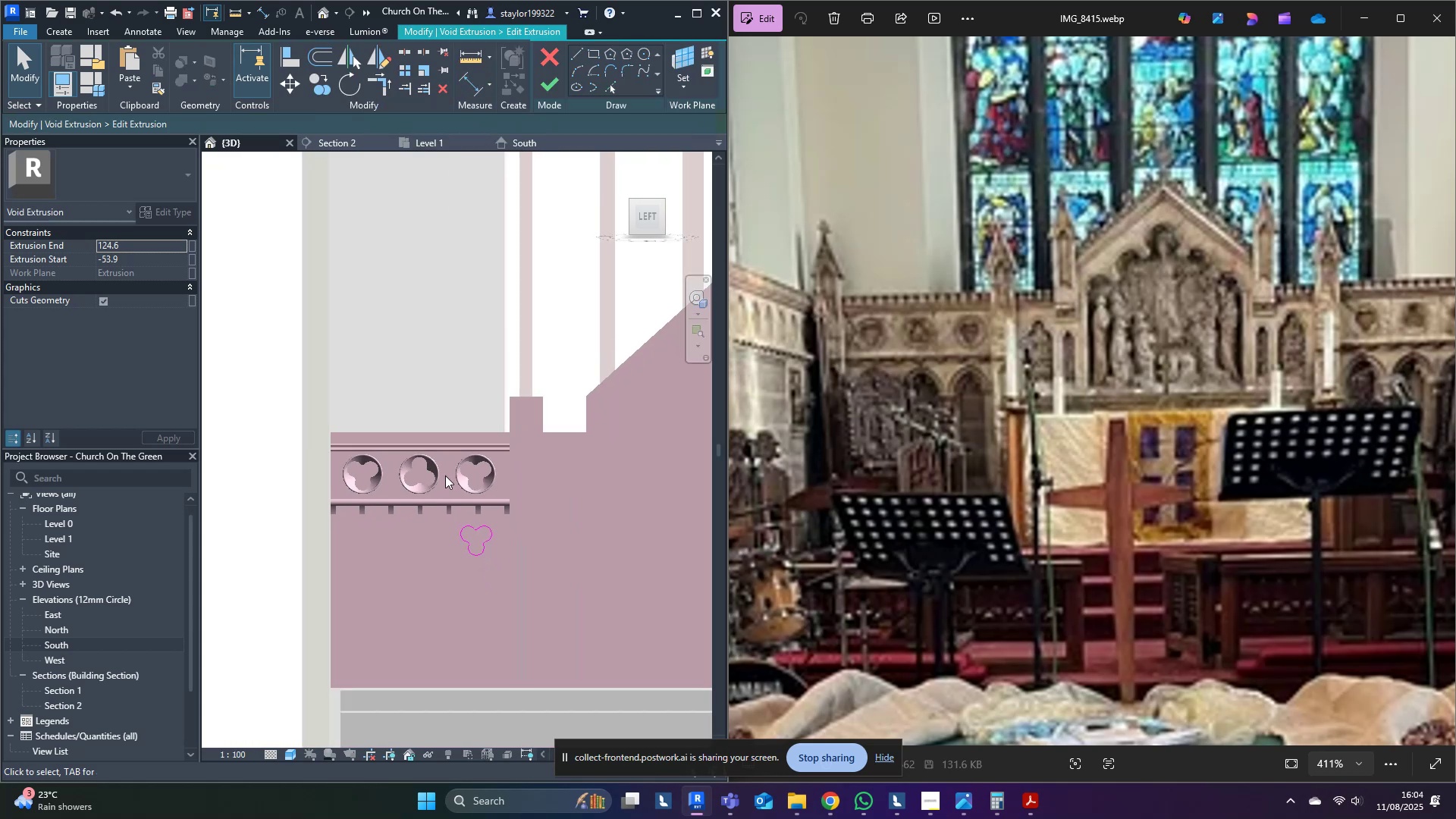 
left_click_drag(start_coordinate=[425, 469], to_coordinate=[537, 574])
 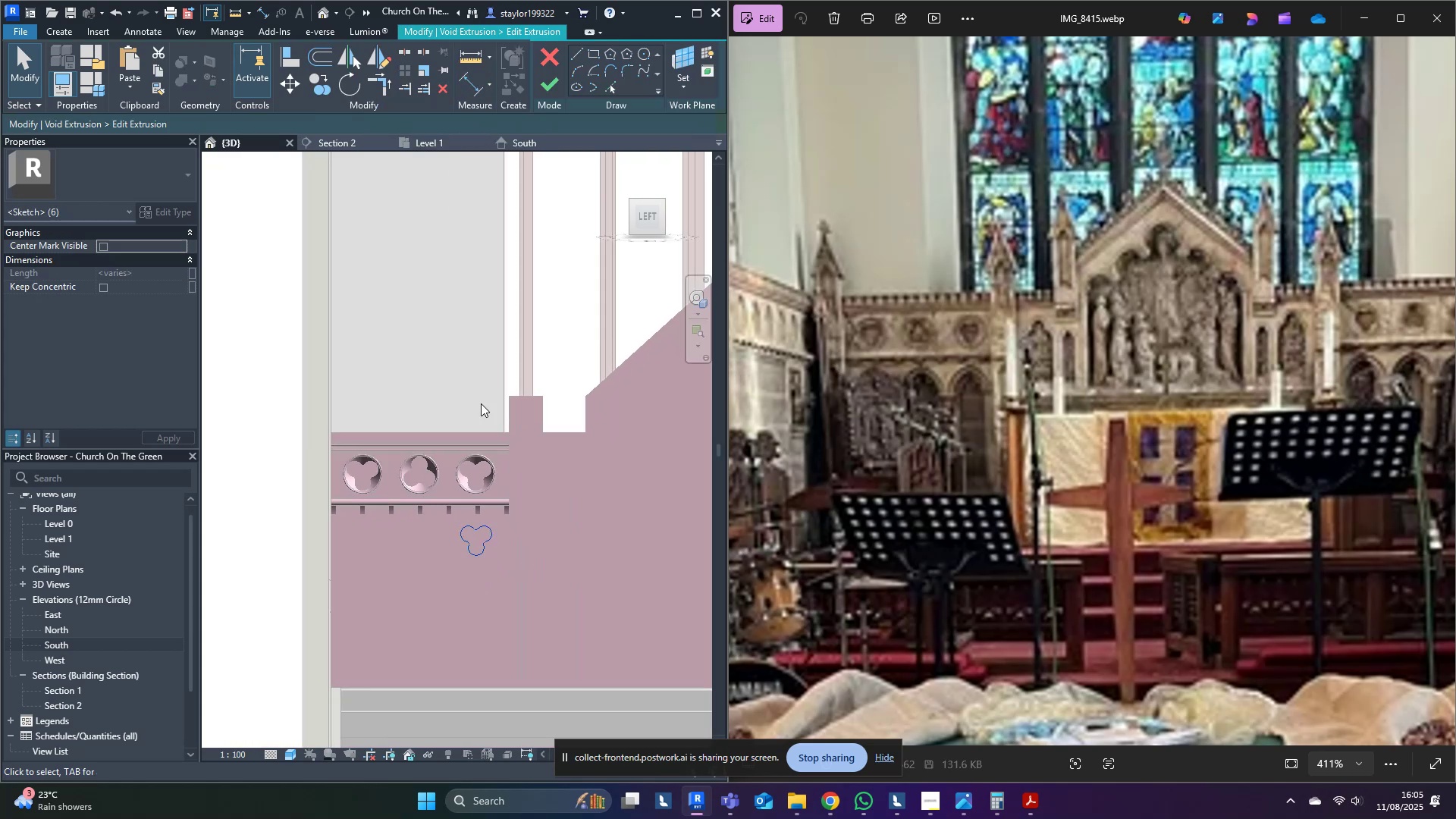 
left_click([472, 320])
 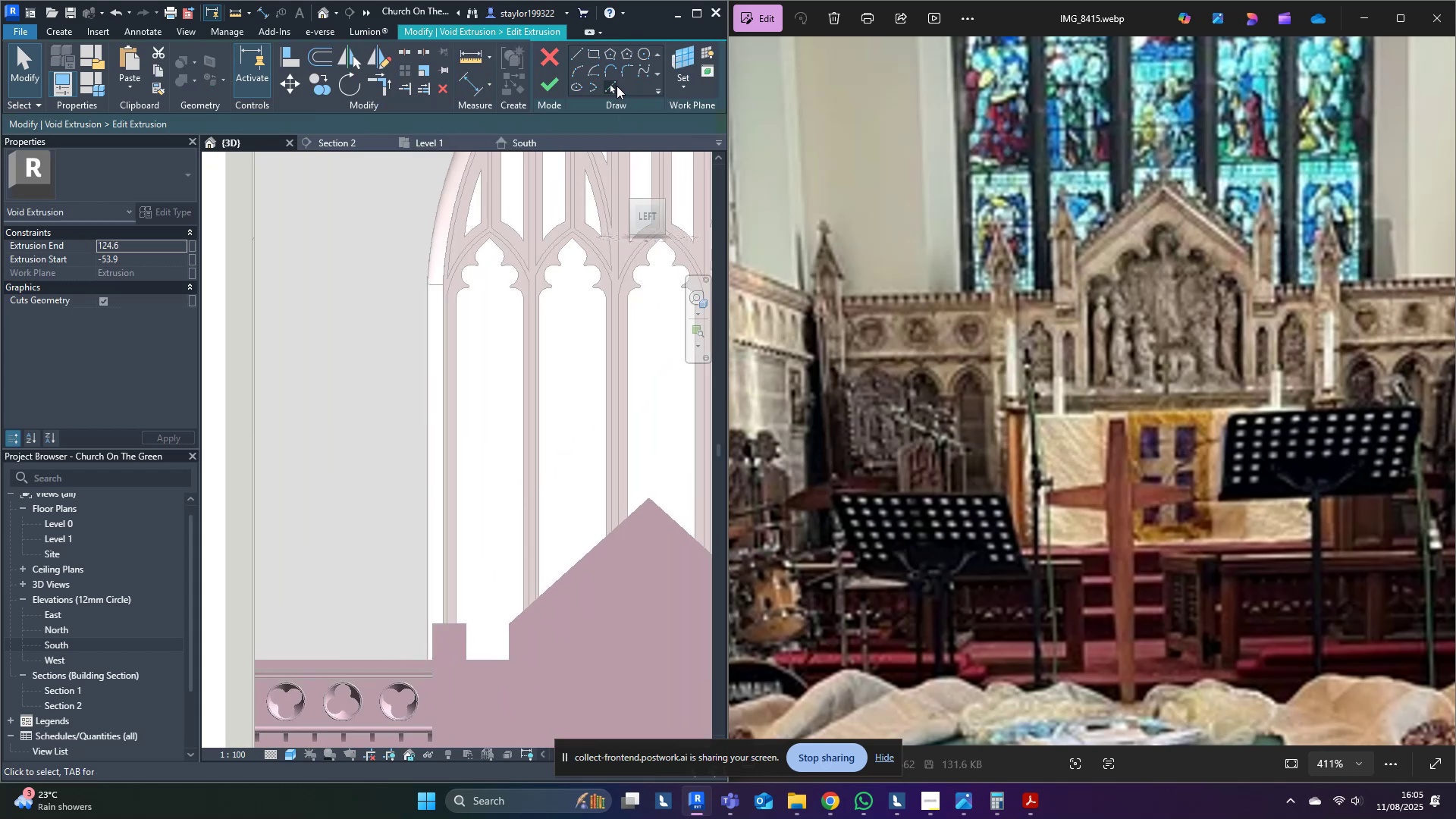 
scroll: coordinate [503, 358], scroll_direction: none, amount: 0.0
 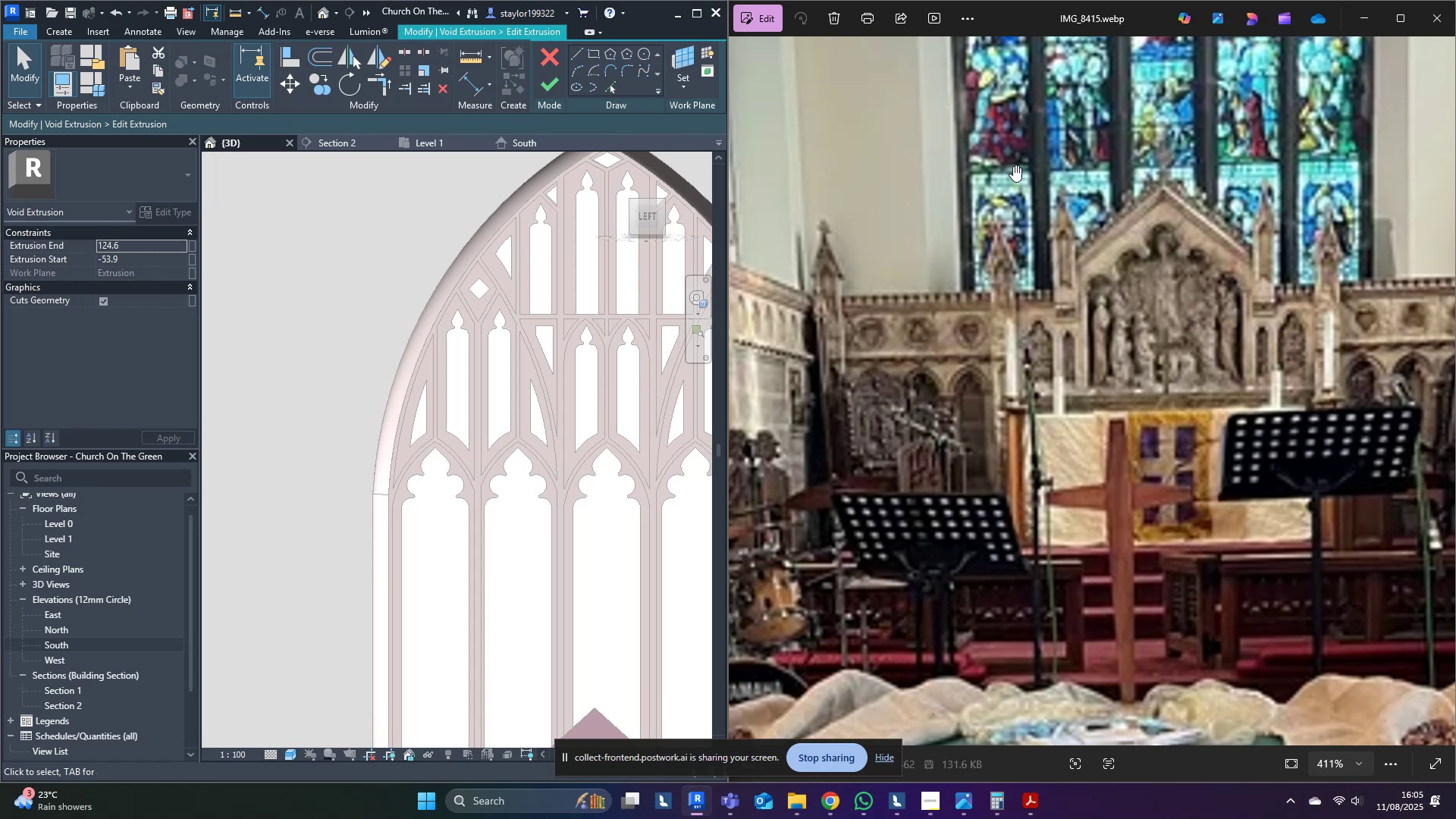 
left_click_drag(start_coordinate=[1207, 200], to_coordinate=[1266, 534])
 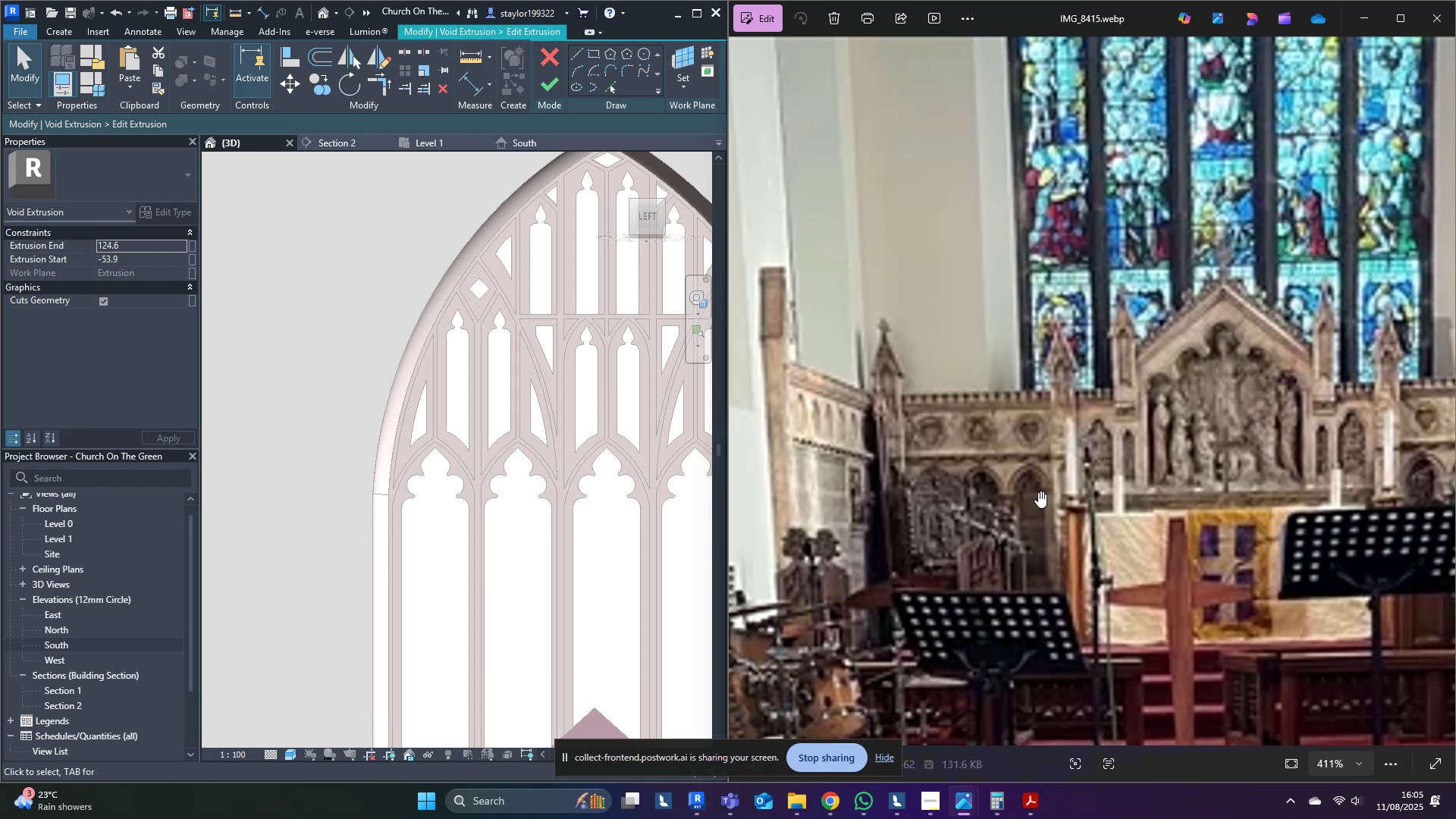 
scroll: coordinate [1051, 516], scroll_direction: up, amount: 5.0
 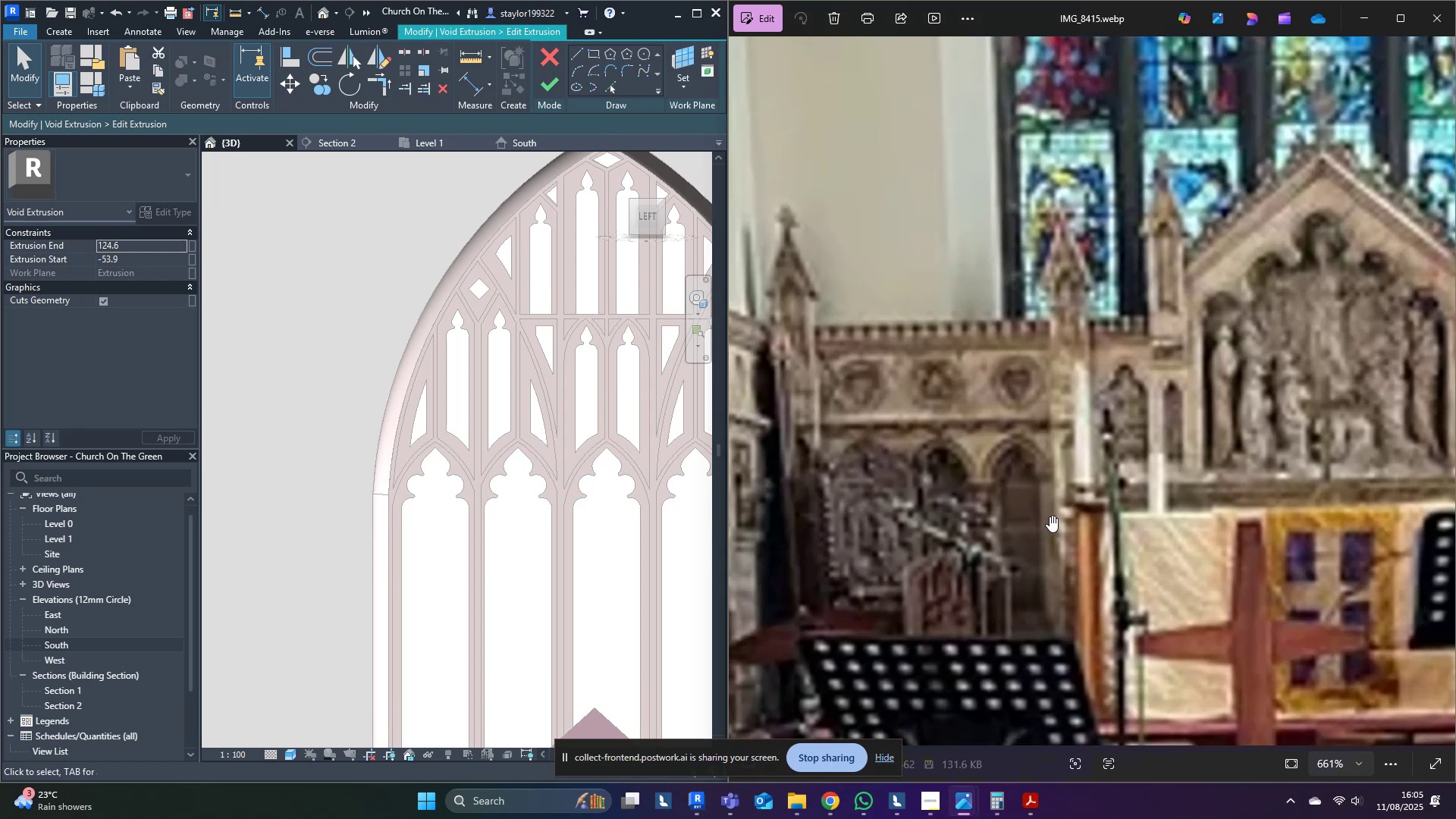 
left_click_drag(start_coordinate=[1047, 516], to_coordinate=[1064, 473])
 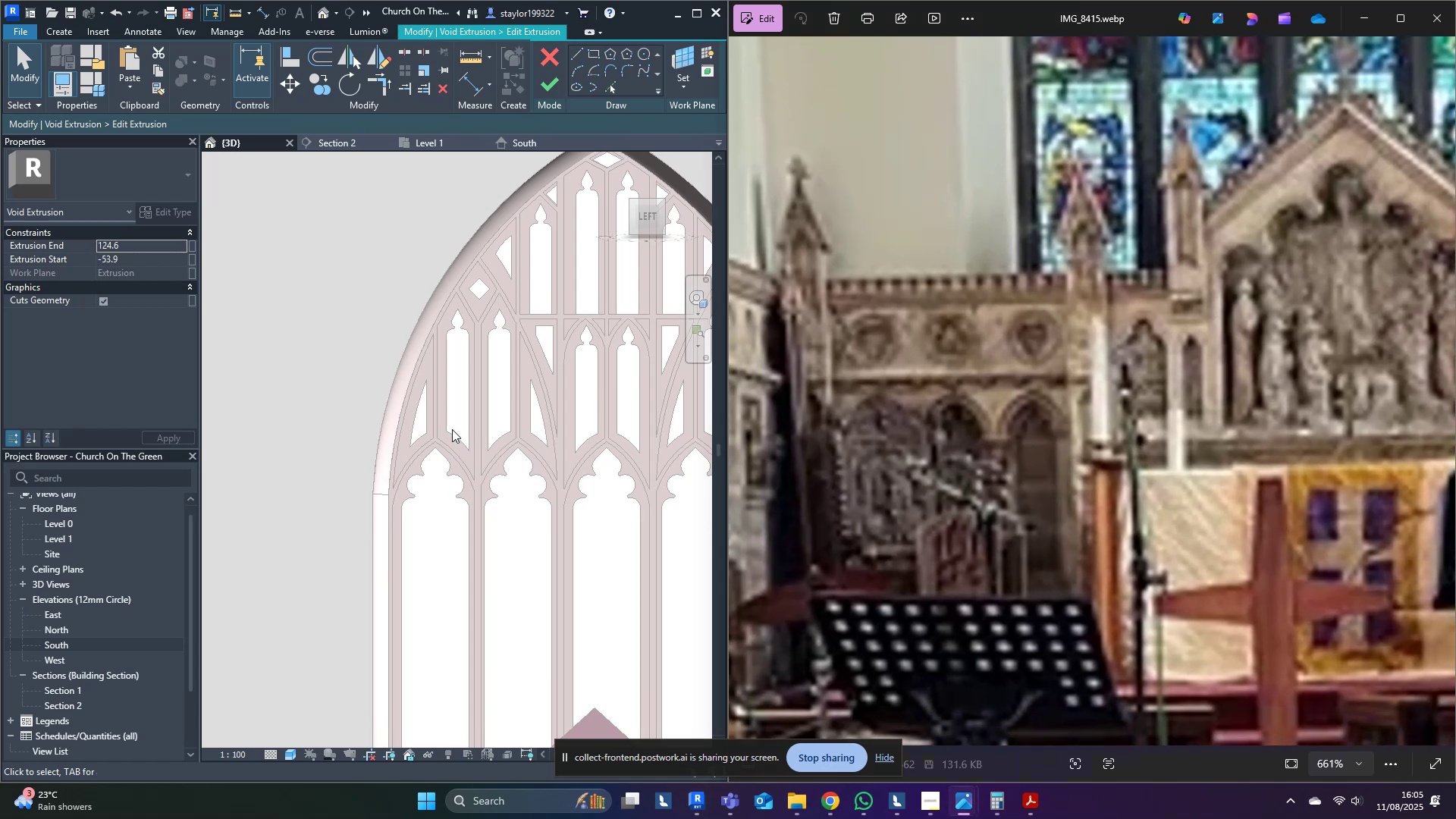 
middle_click([452, 429])
 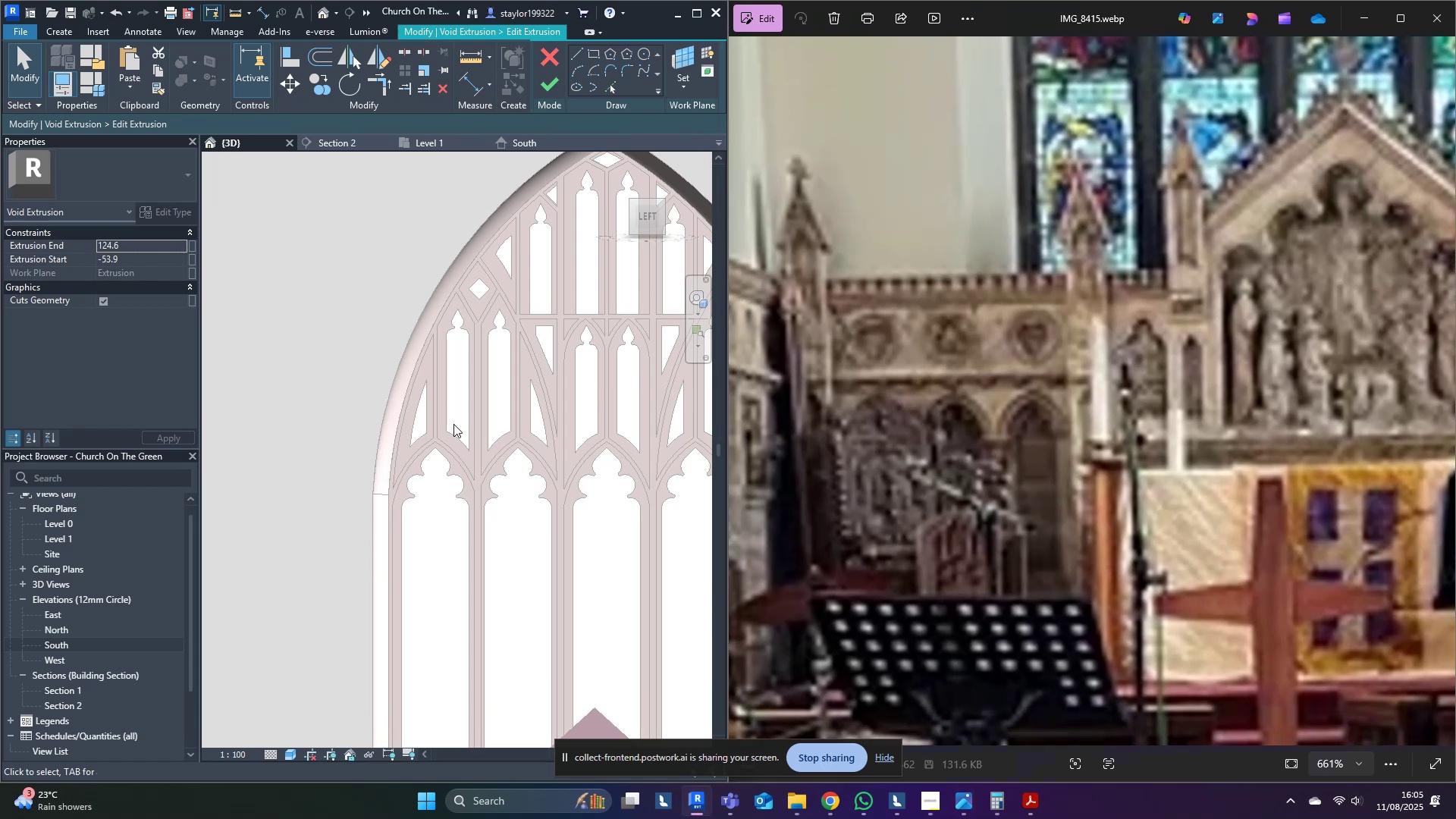 
scroll: coordinate [449, 460], scroll_direction: up, amount: 3.0
 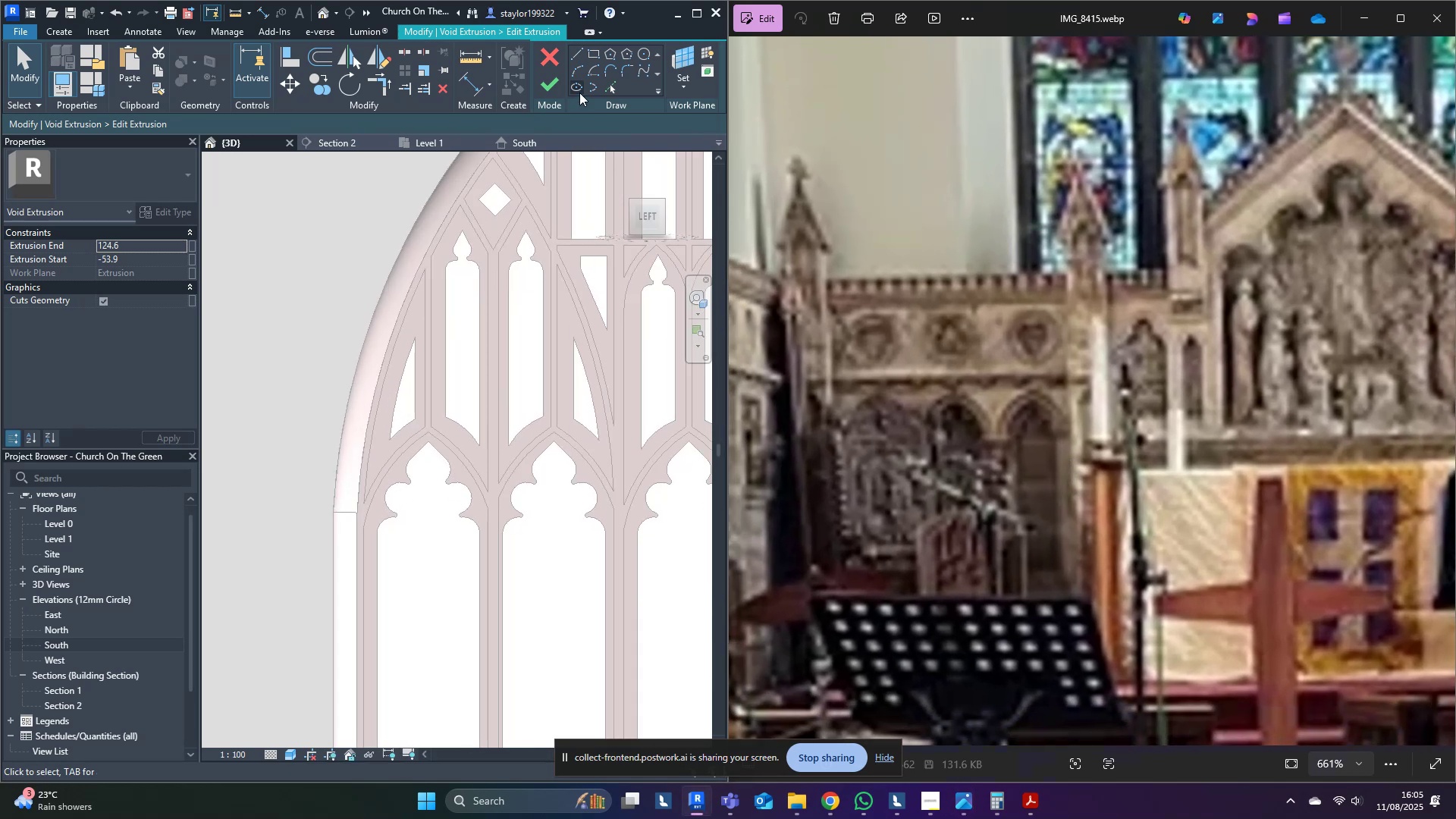 
left_click([608, 86])
 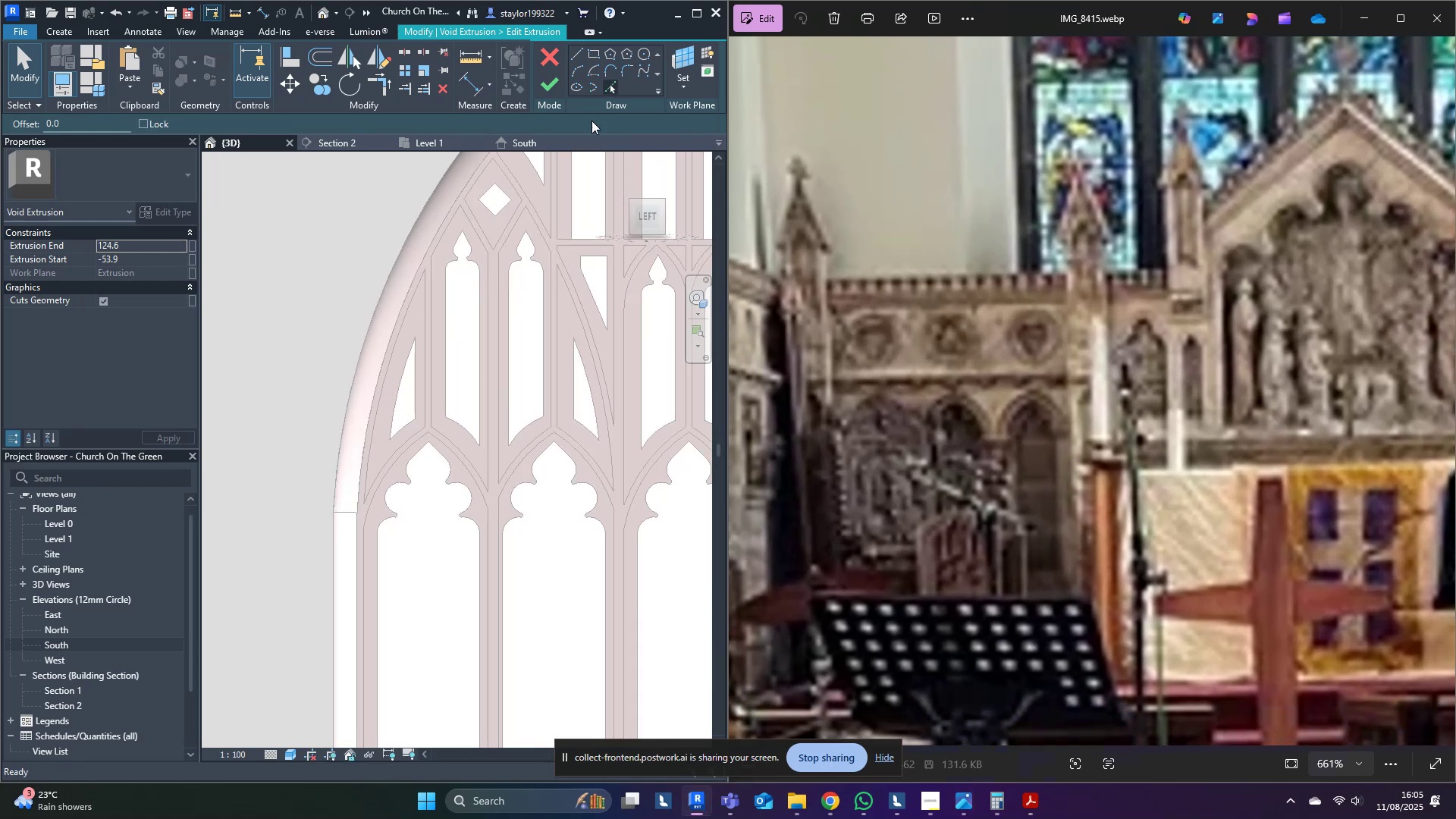 
scroll: coordinate [491, 453], scroll_direction: up, amount: 3.0
 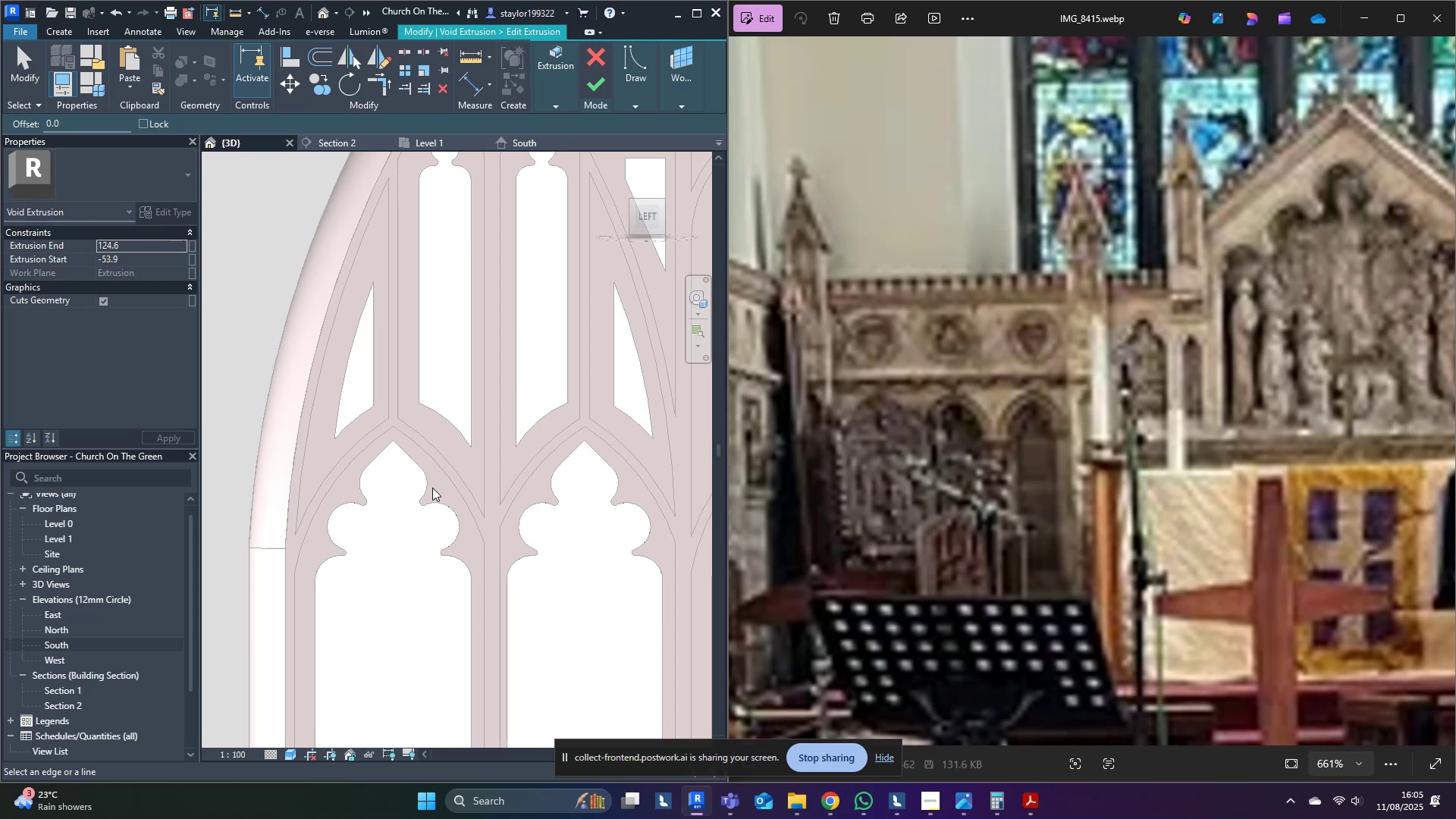 
key(Tab)
 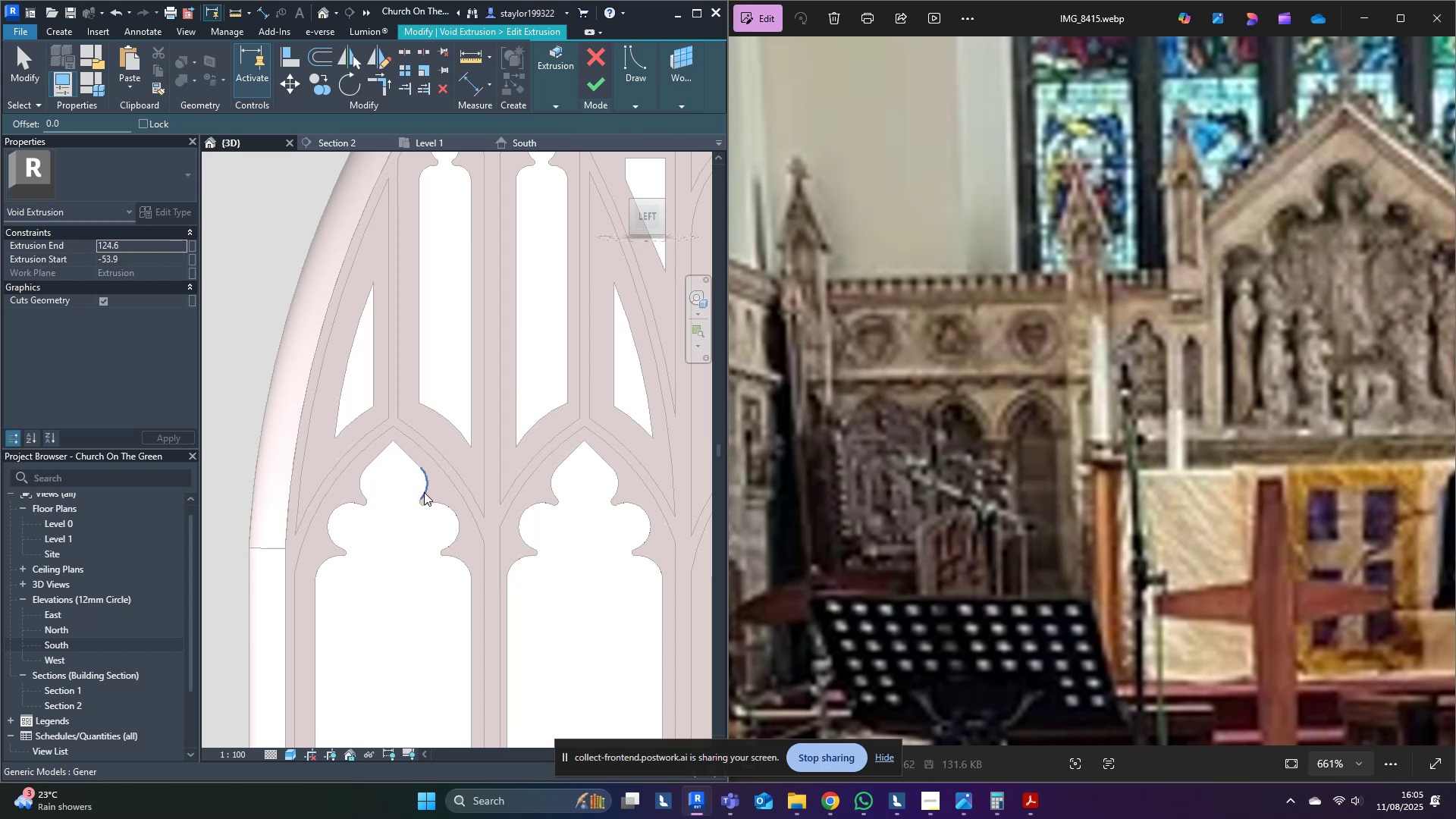 
key(Tab)
 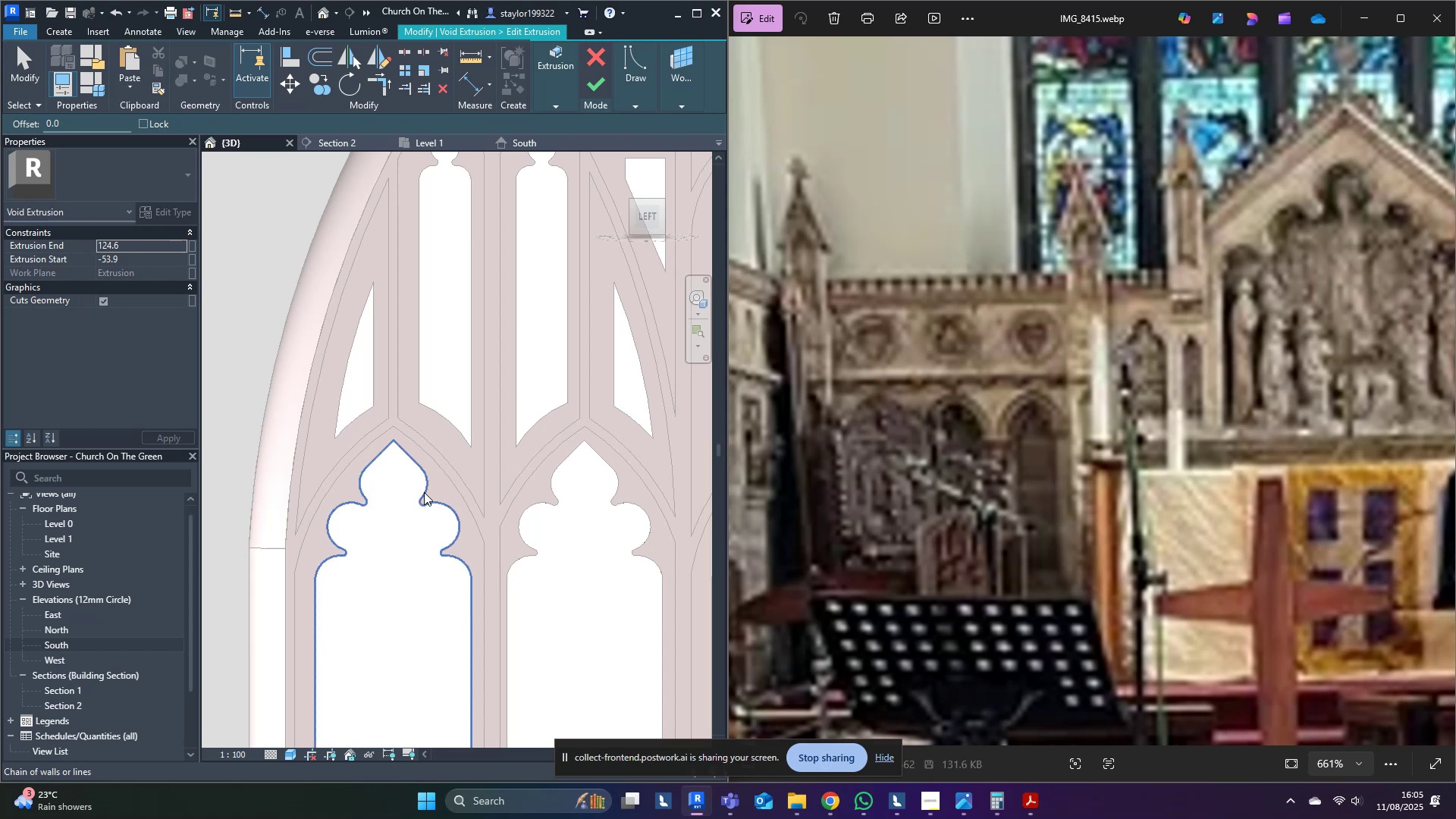 
left_click([424, 492])
 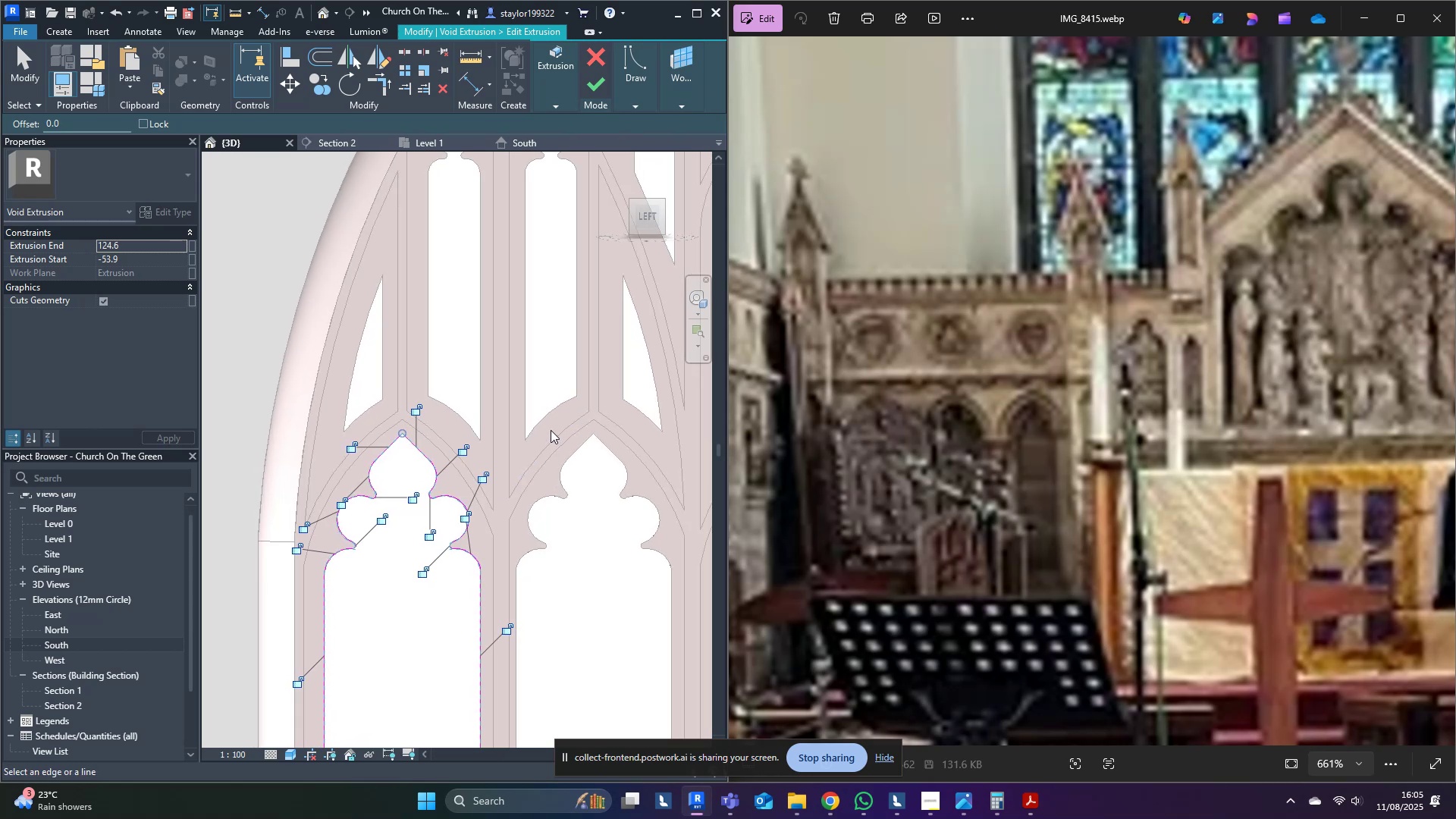 
hold_key(key=M, duration=16.84)
 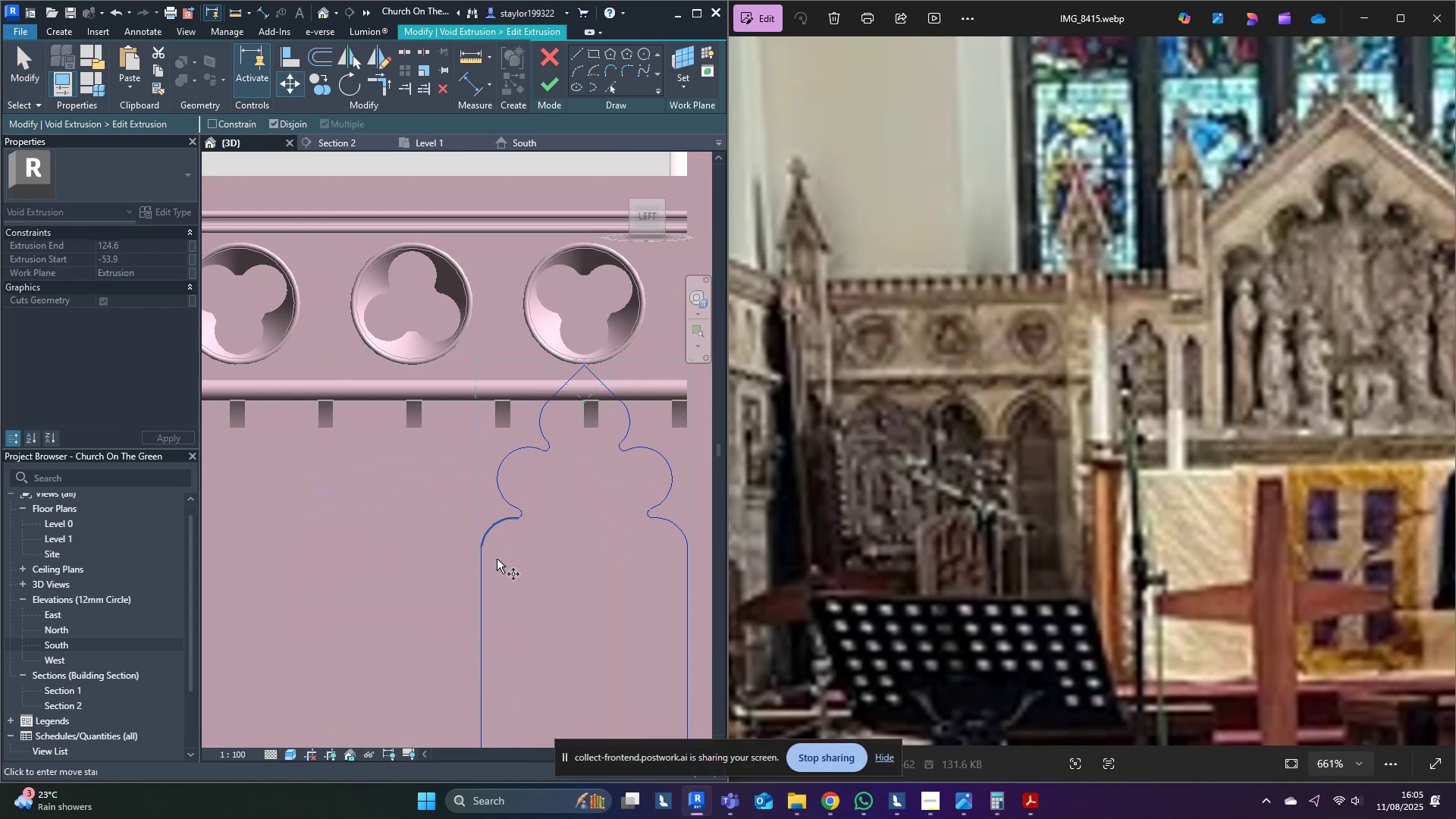 
scroll: coordinate [503, 419], scroll_direction: down, amount: 10.0
 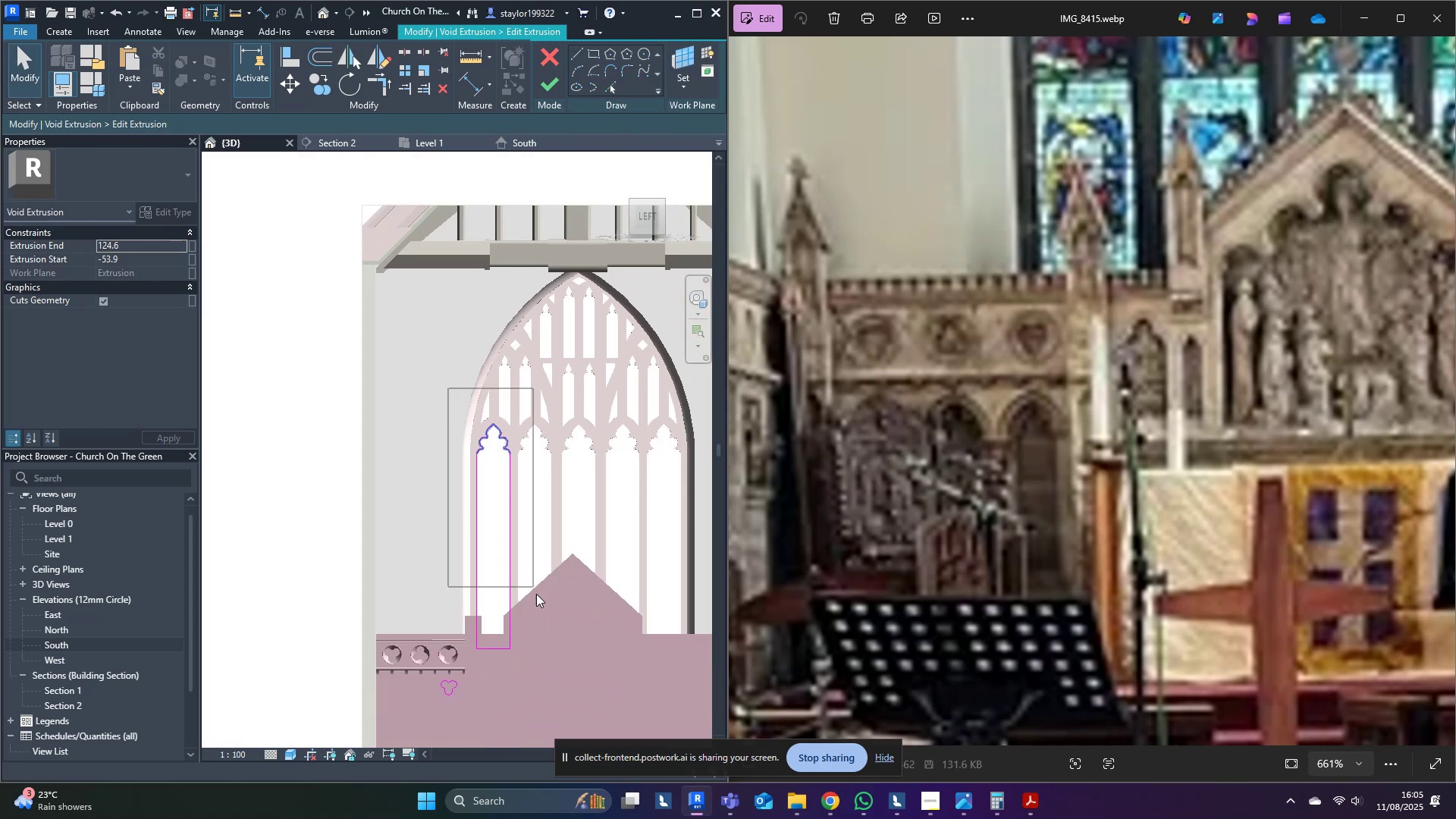 
key(D)
 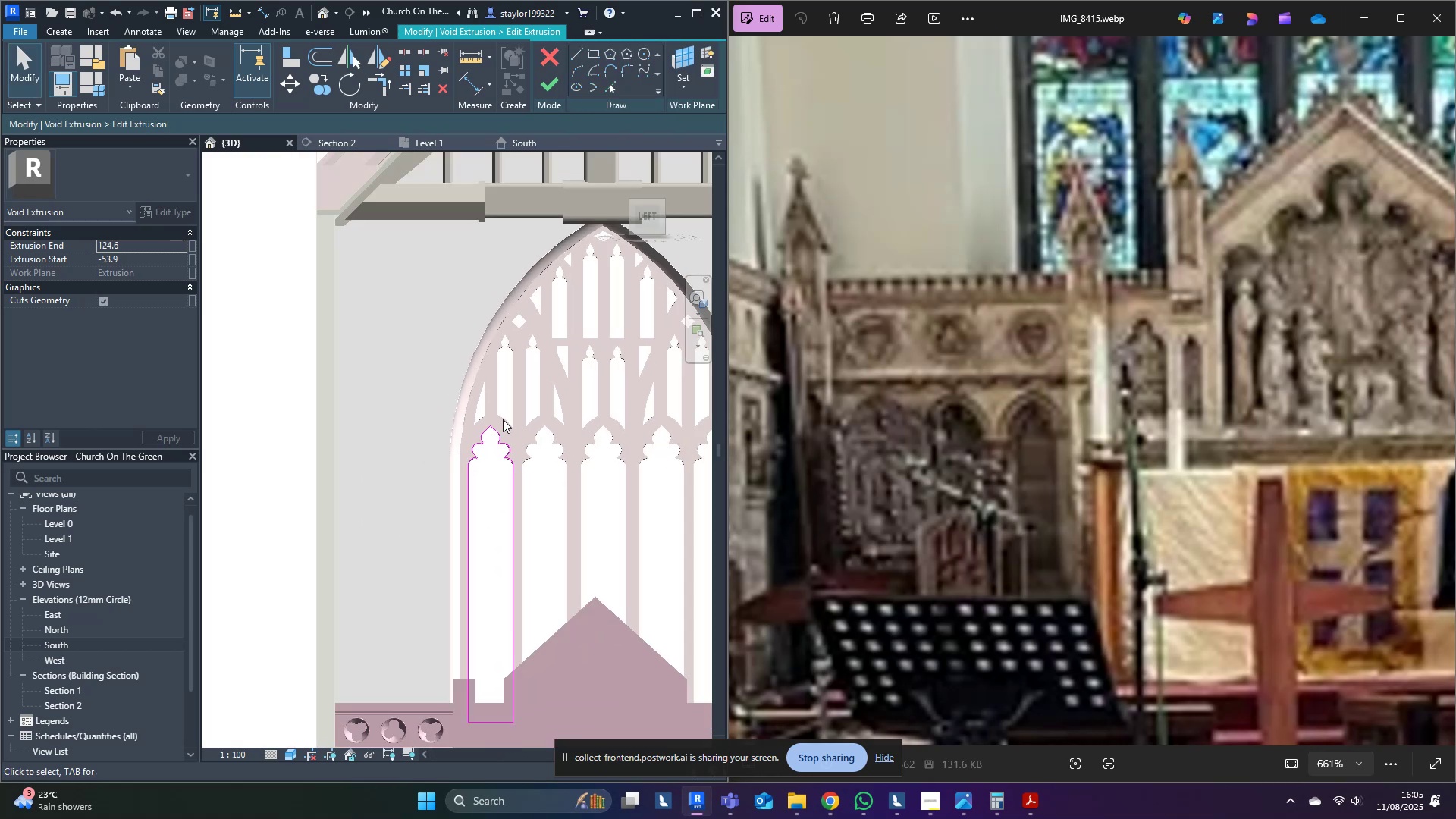 
left_click_drag(start_coordinate=[448, 388], to_coordinate=[564, 651])
 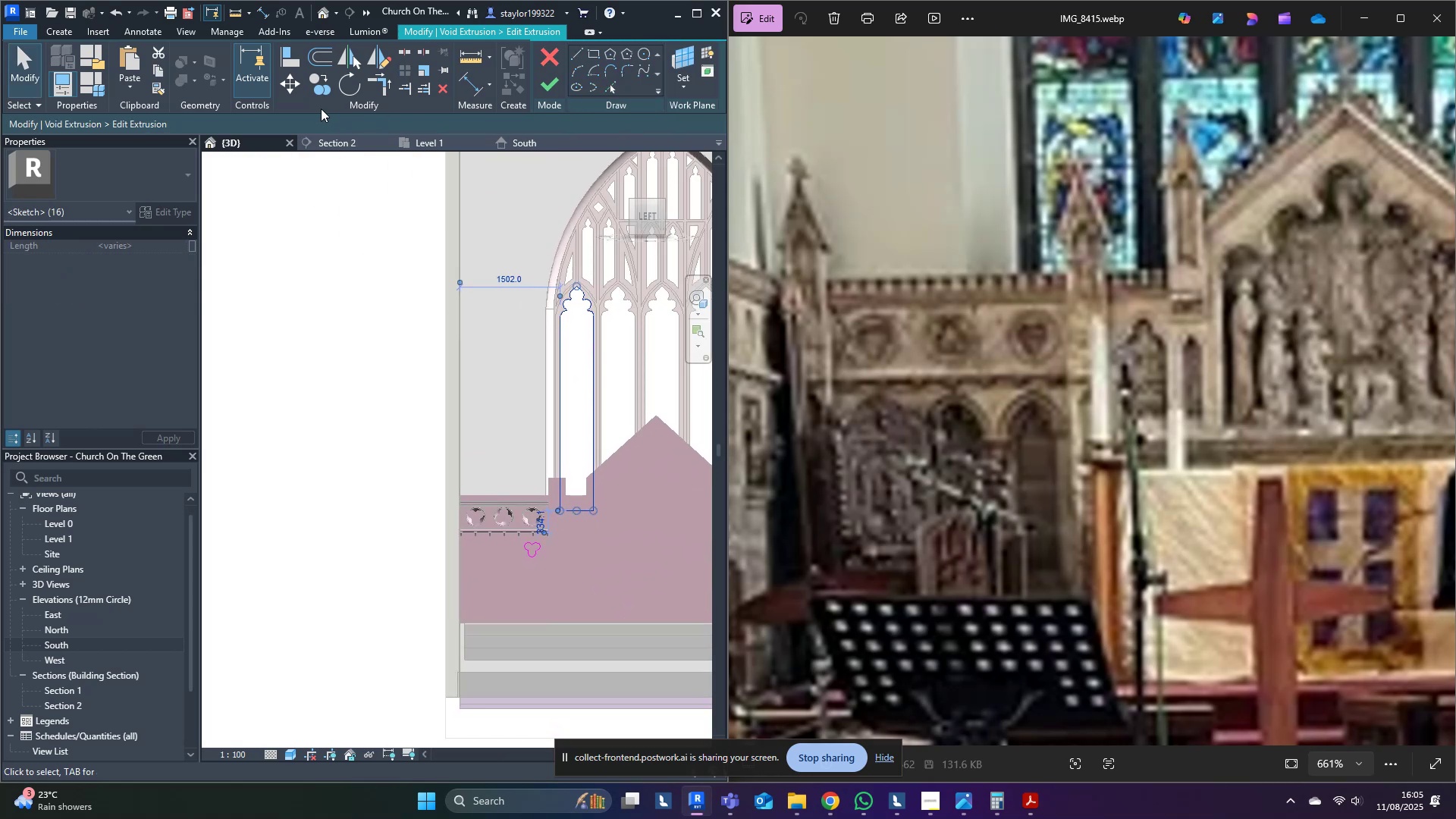 
left_click([293, 83])
 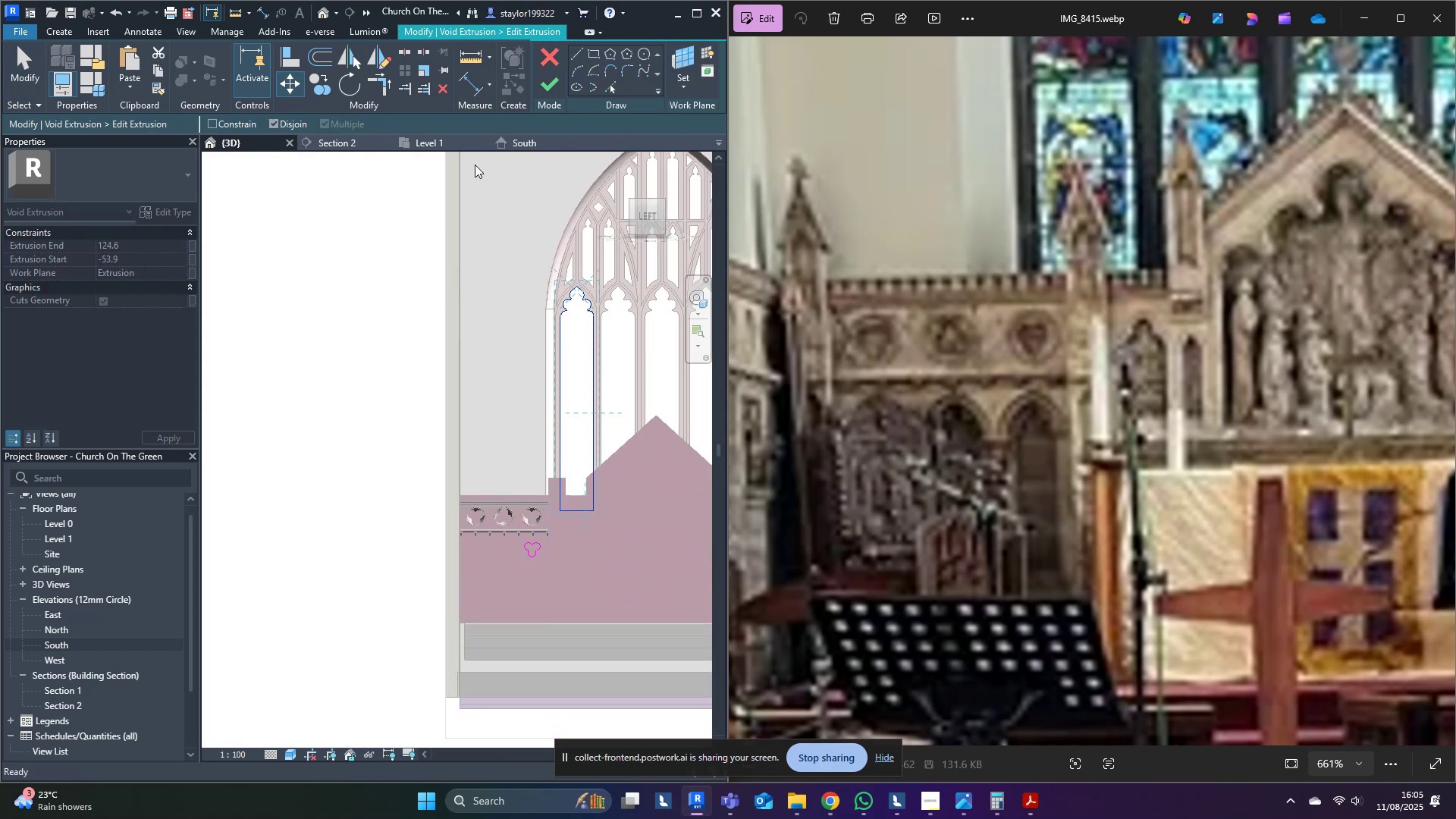 
scroll: coordinate [578, 306], scroll_direction: up, amount: 3.0
 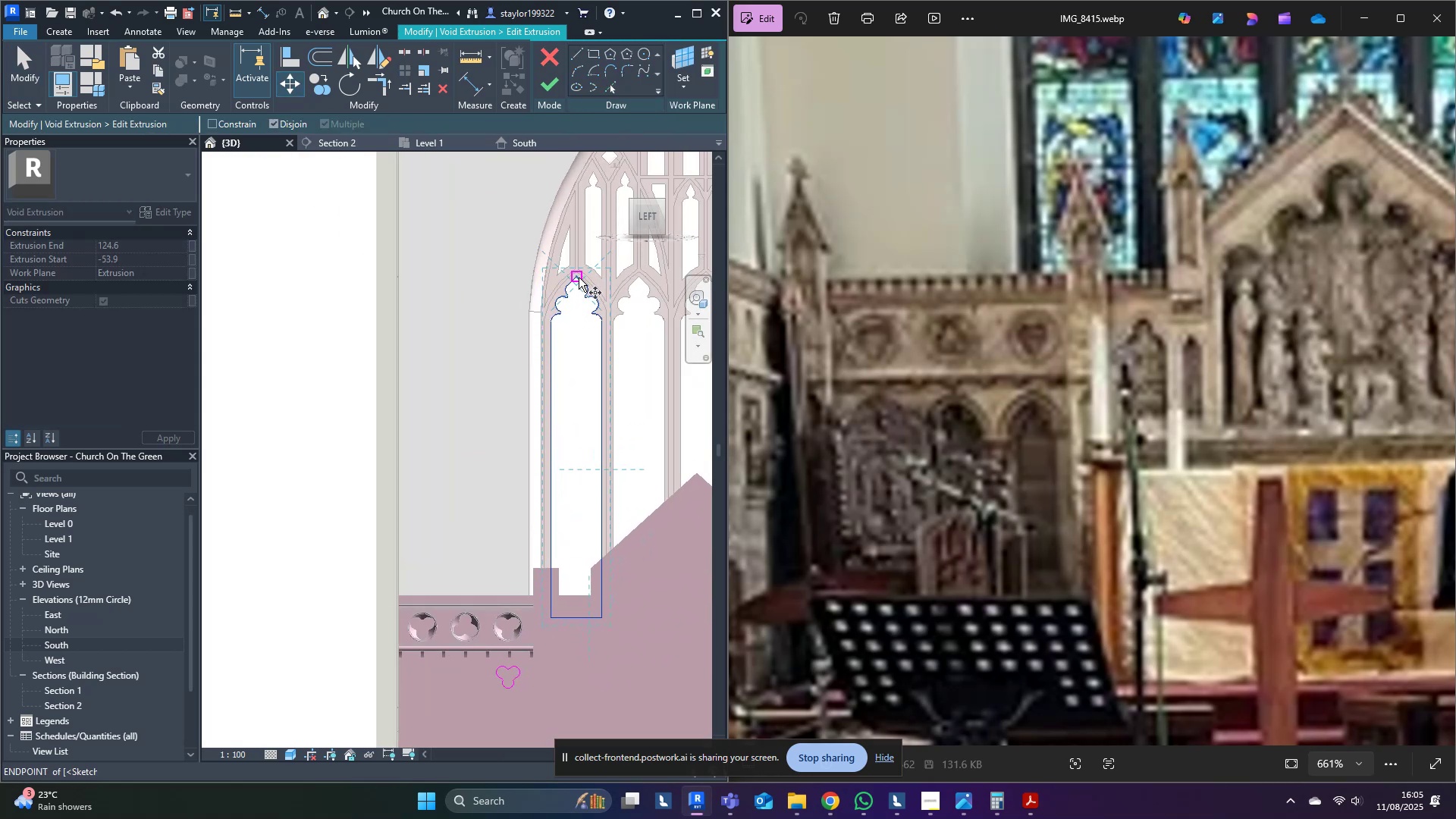 
left_click([577, 276])
 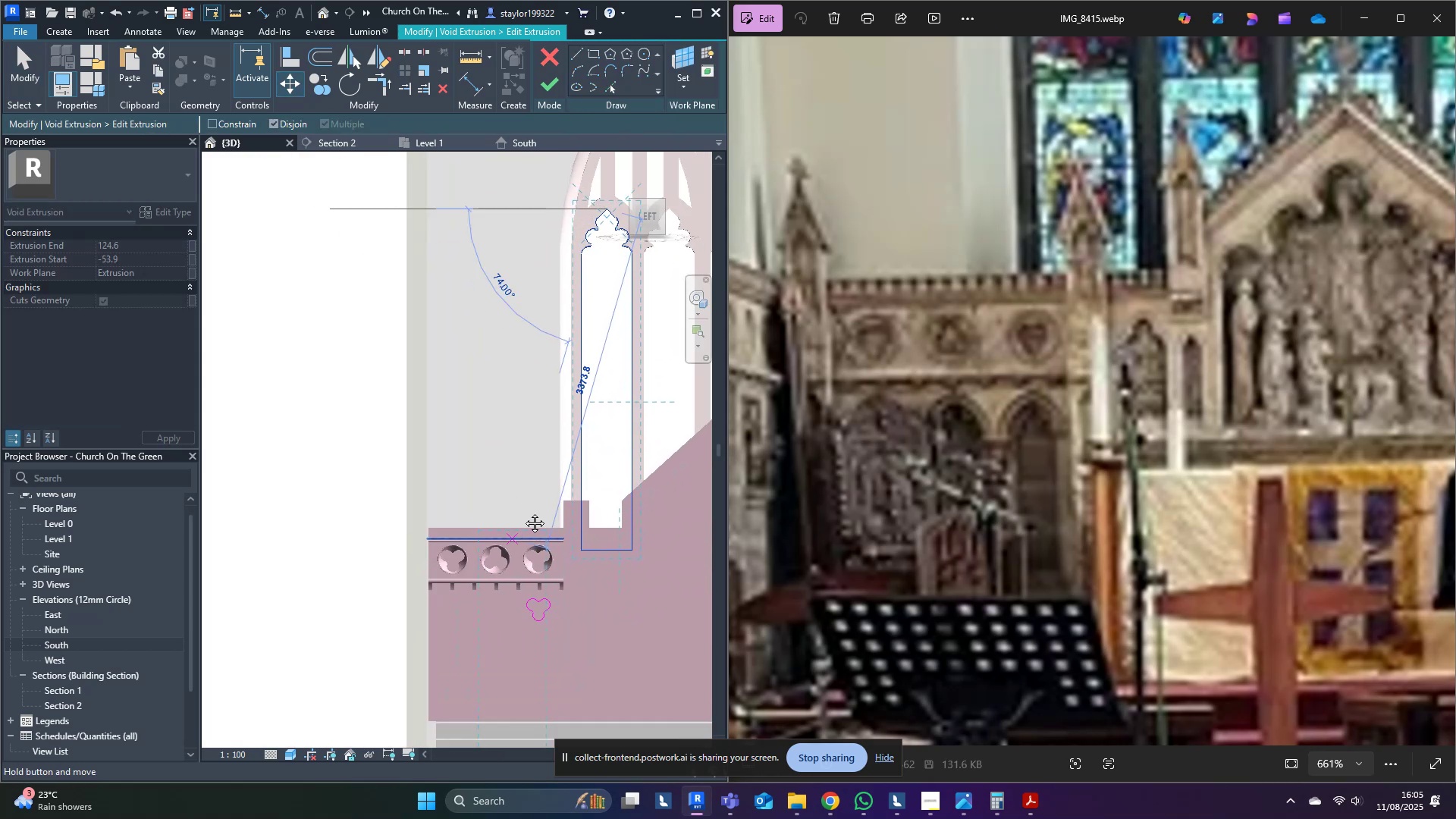 
scroll: coordinate [537, 456], scroll_direction: up, amount: 12.0
 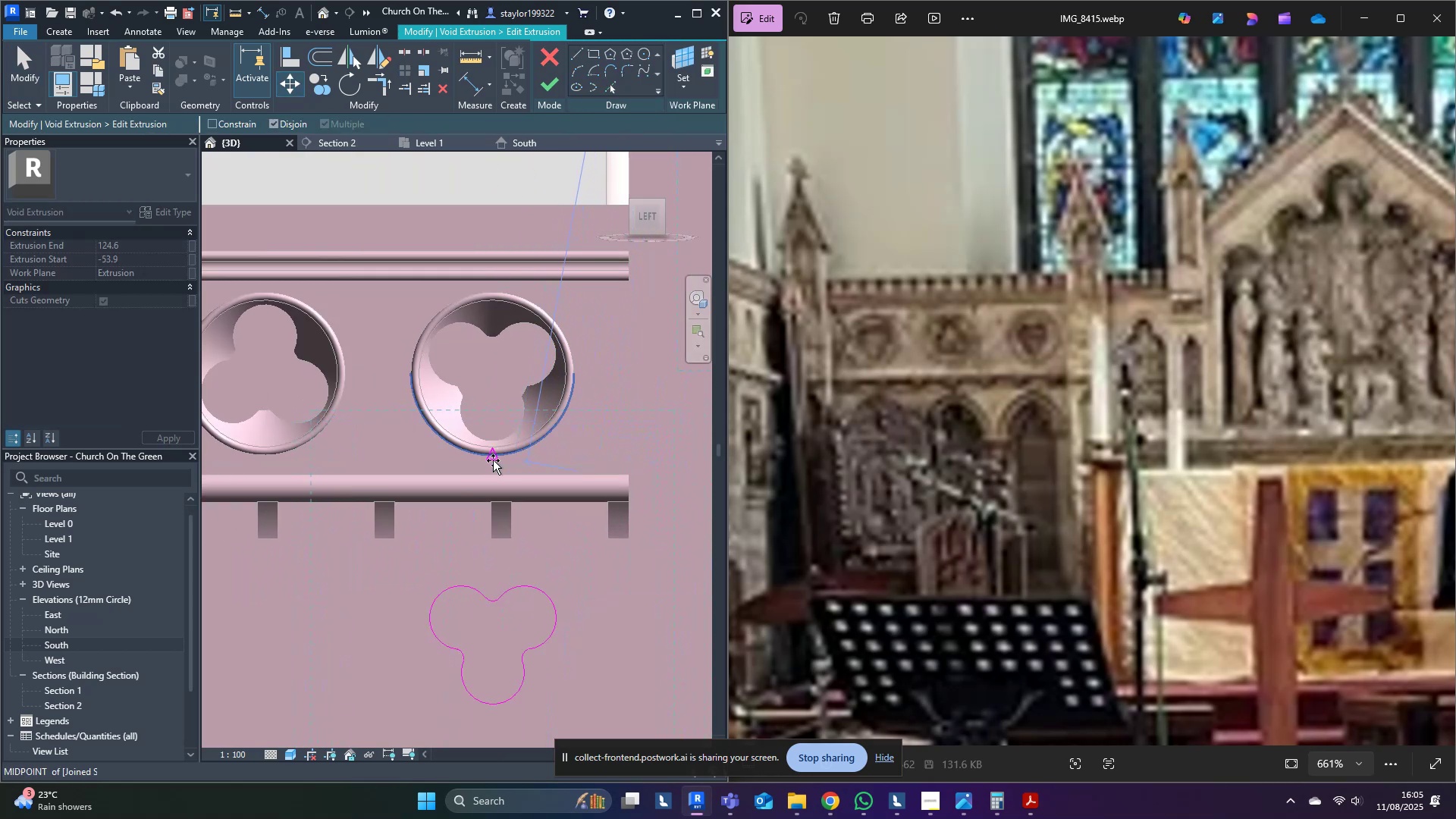 
left_click([497, 457])
 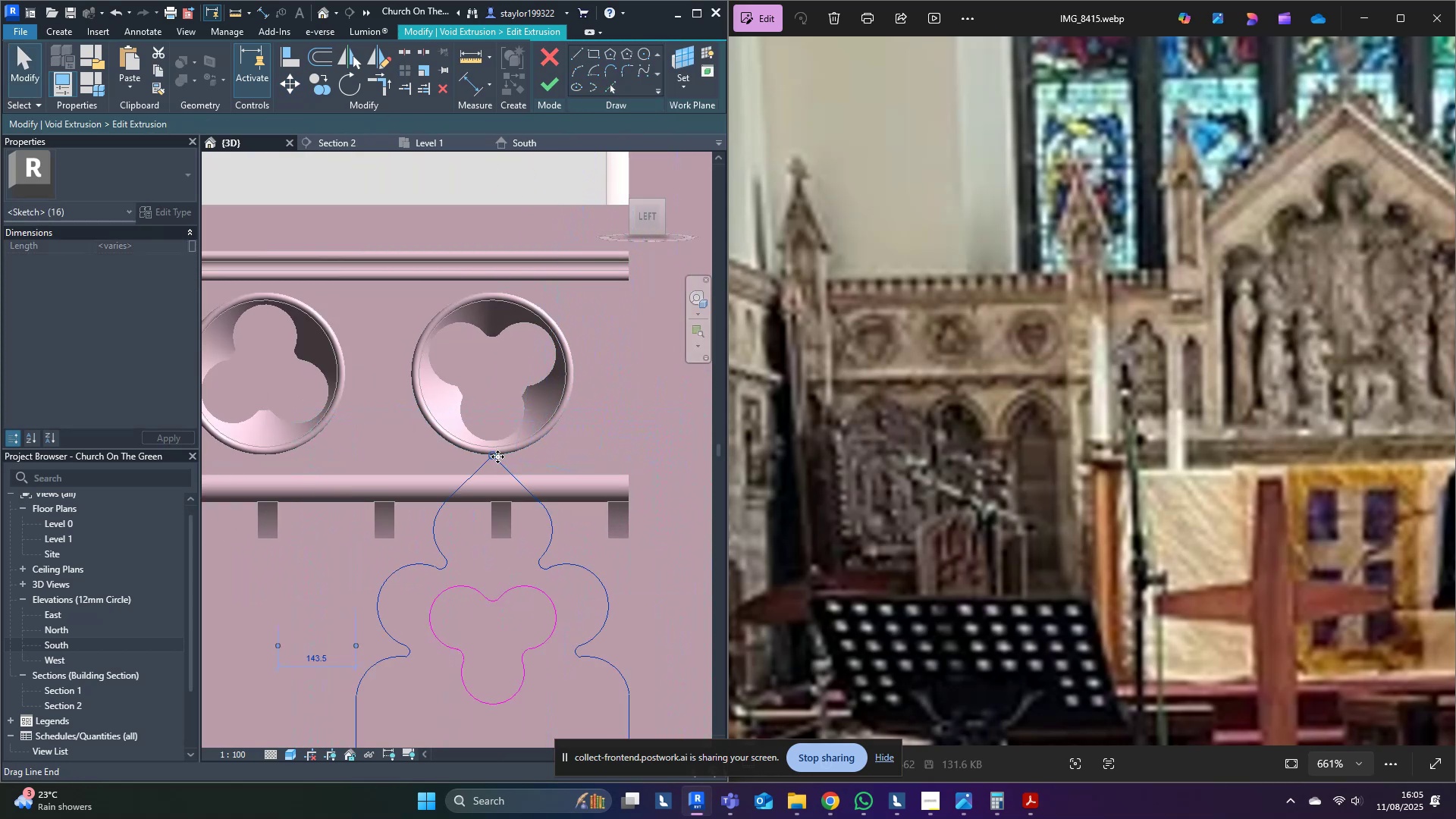 
scroll: coordinate [555, 542], scroll_direction: down, amount: 13.0
 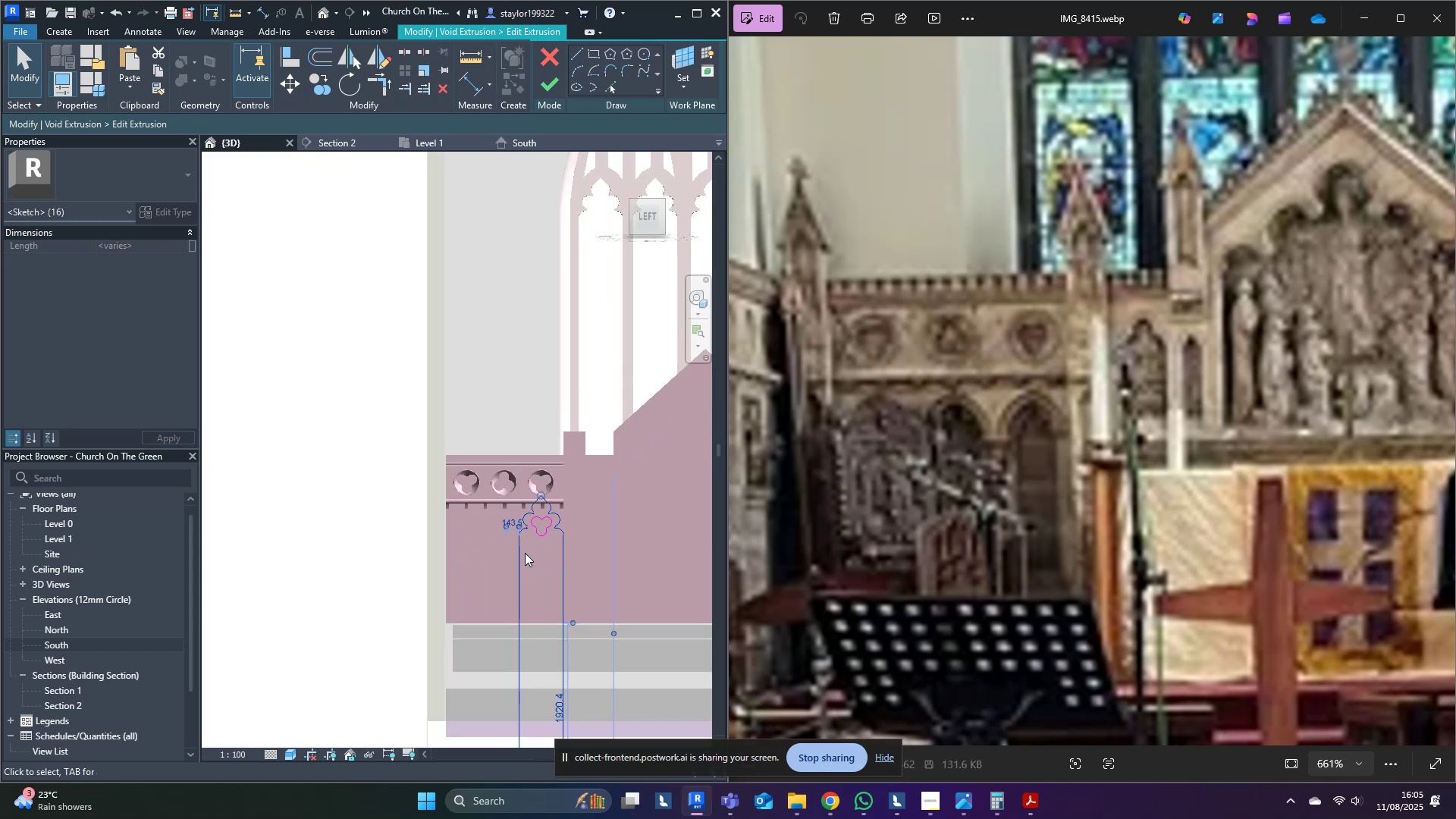 
scroll: coordinate [541, 549], scroll_direction: up, amount: 4.0
 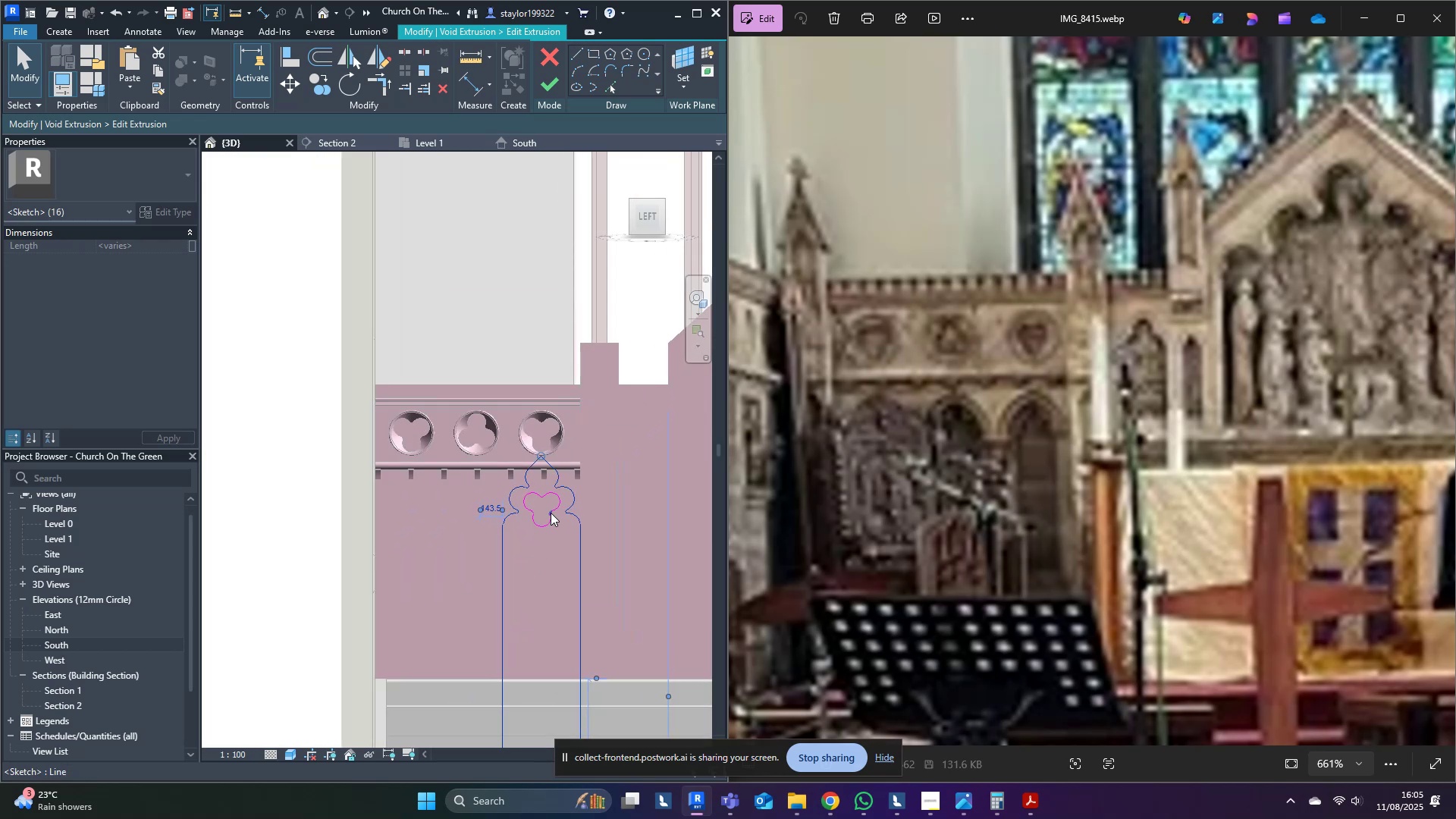 
key(Tab)
 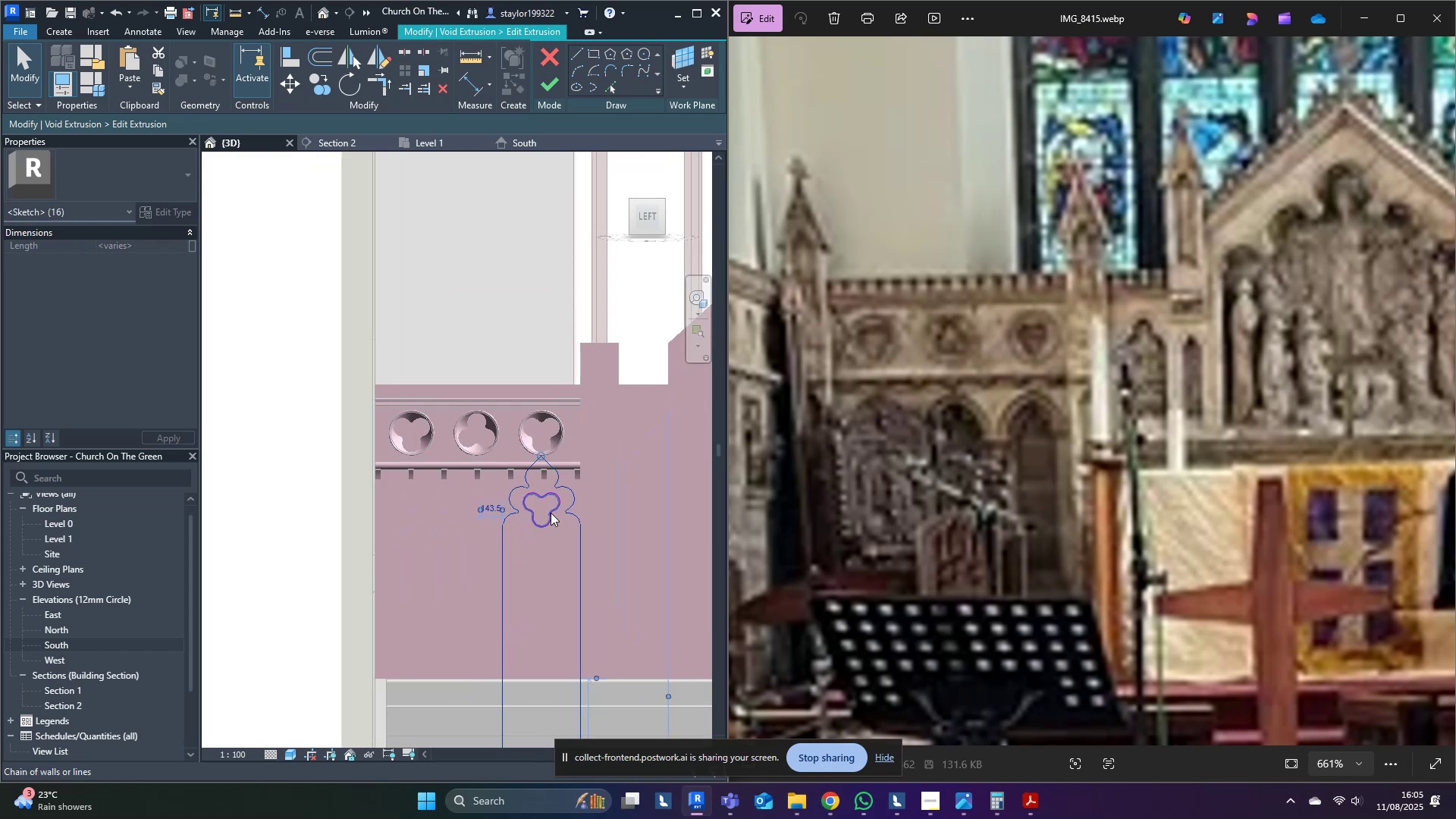 
left_click([551, 513])
 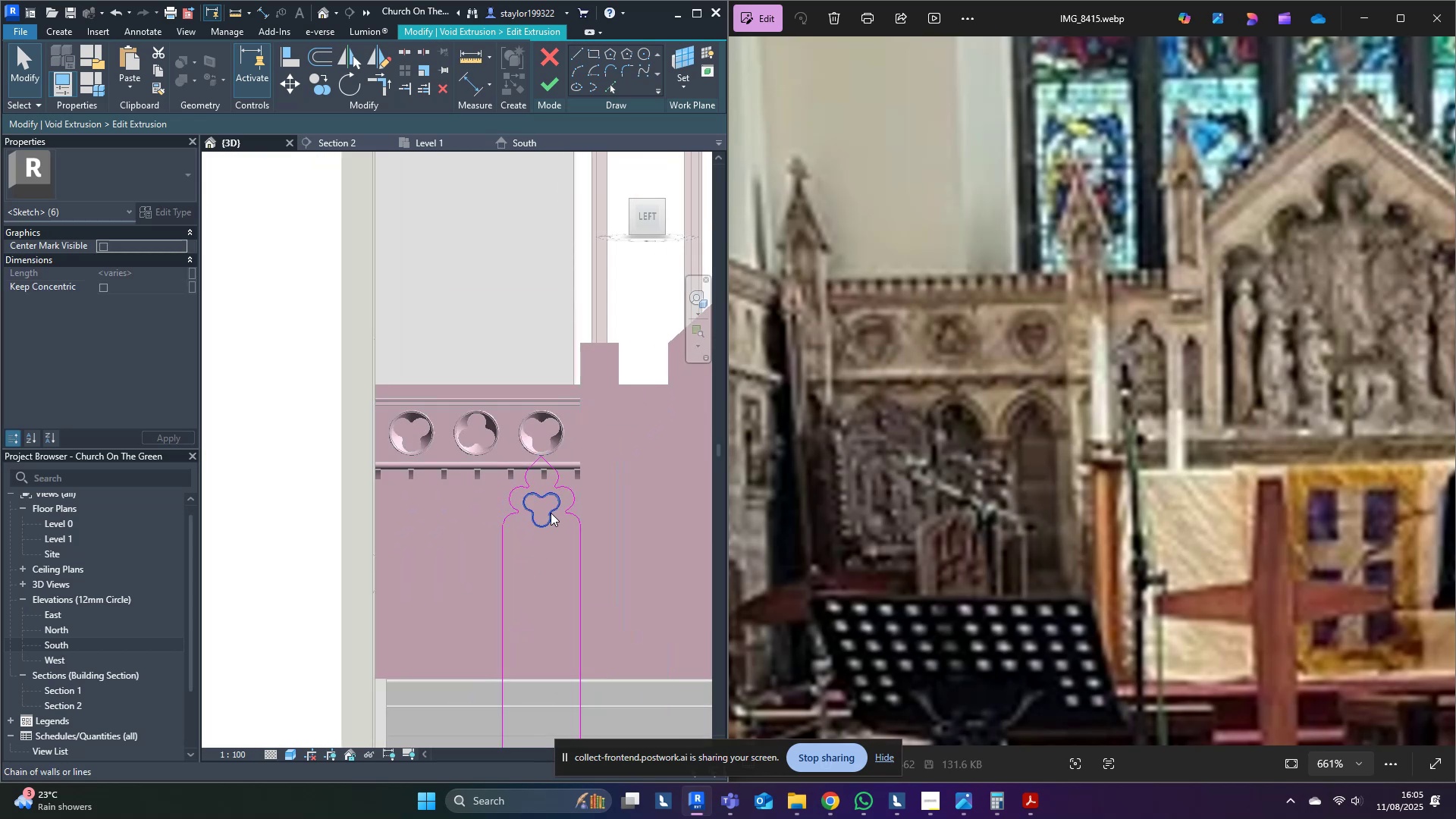 
key(Delete)
 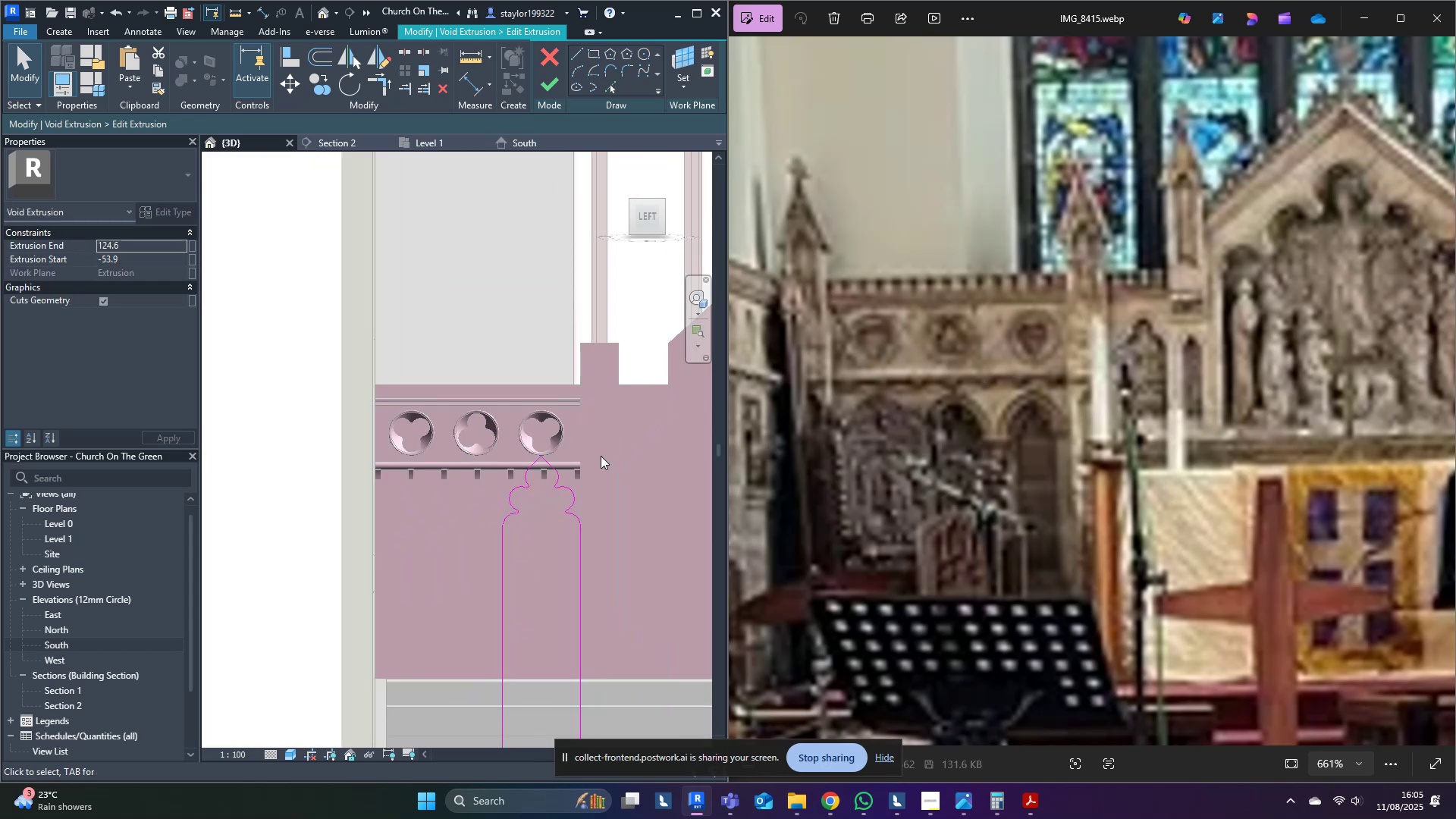 
left_click([611, 447])
 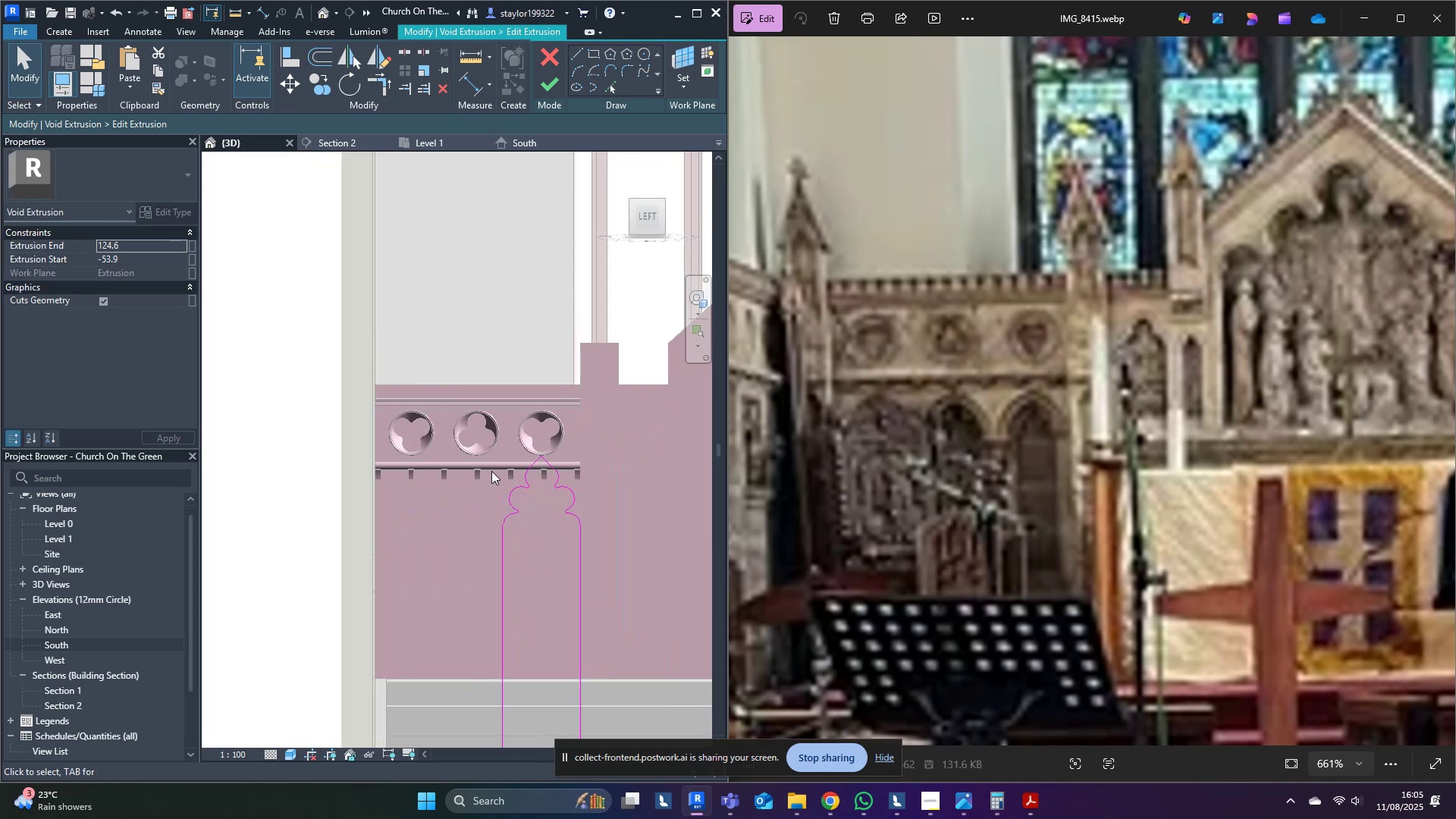 
scroll: coordinate [435, 438], scroll_direction: down, amount: 4.0
 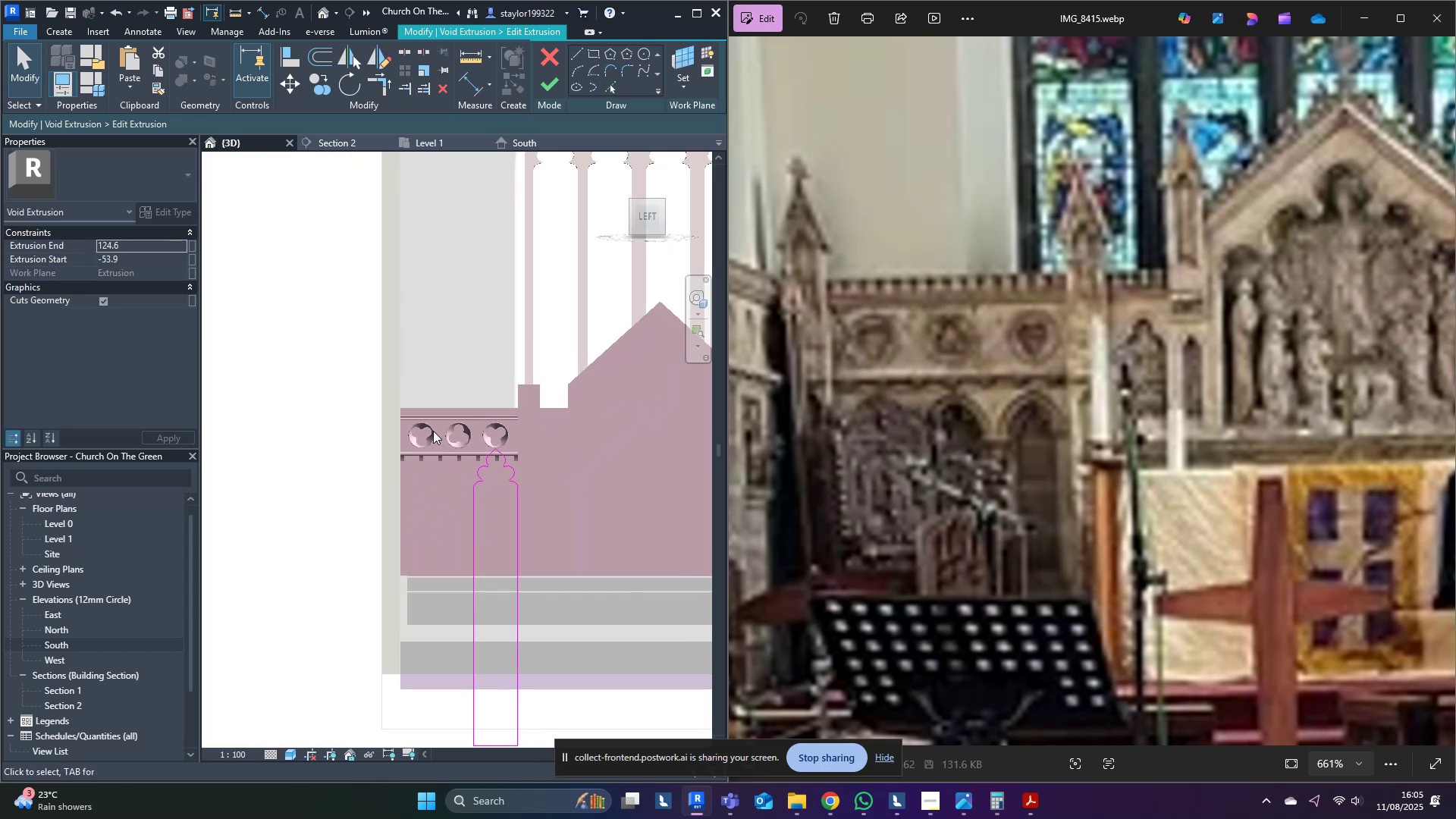 
left_click_drag(start_coordinate=[403, 402], to_coordinate=[614, 808])
 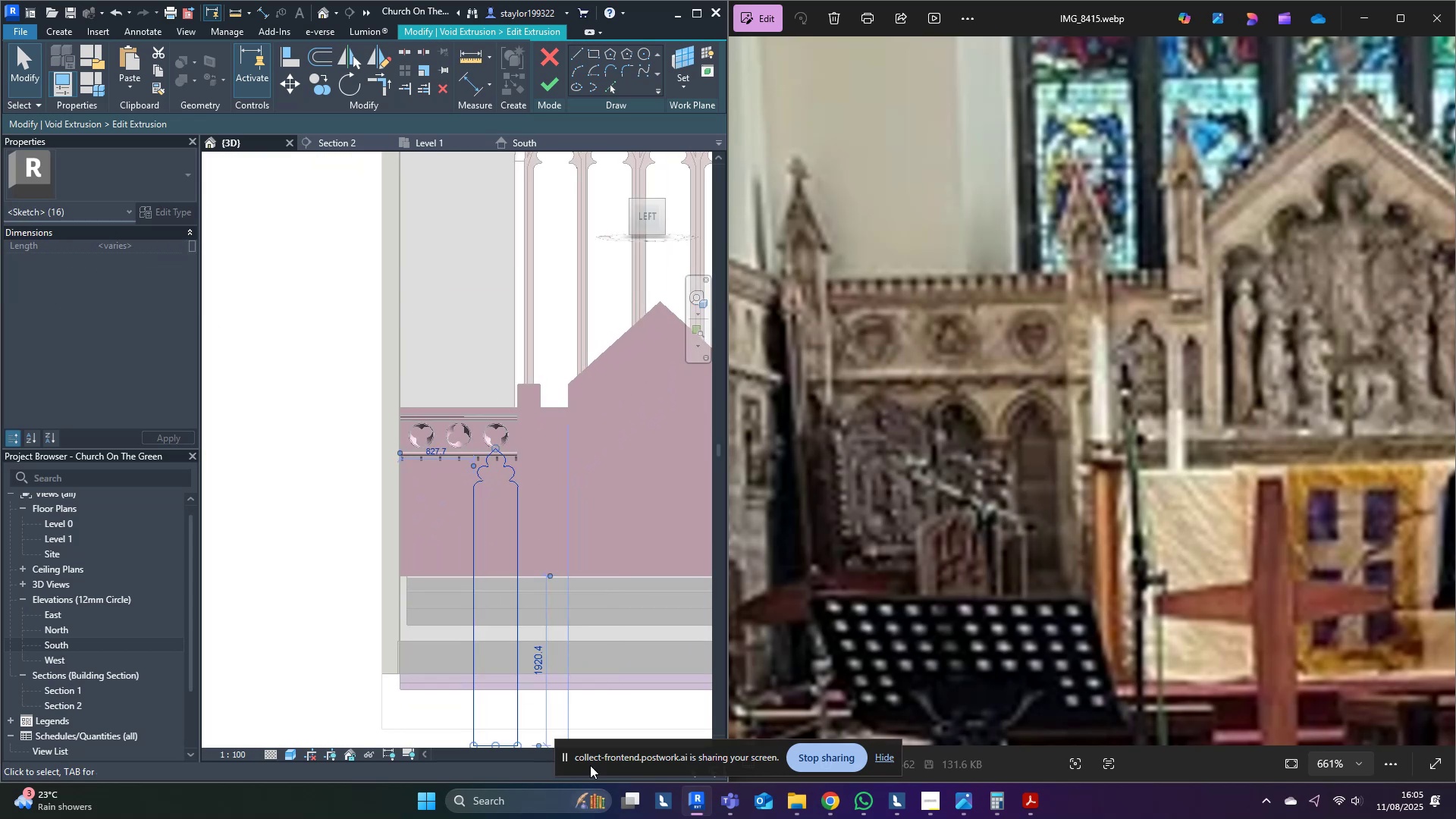 
scroll: coordinate [548, 565], scroll_direction: up, amount: 11.0
 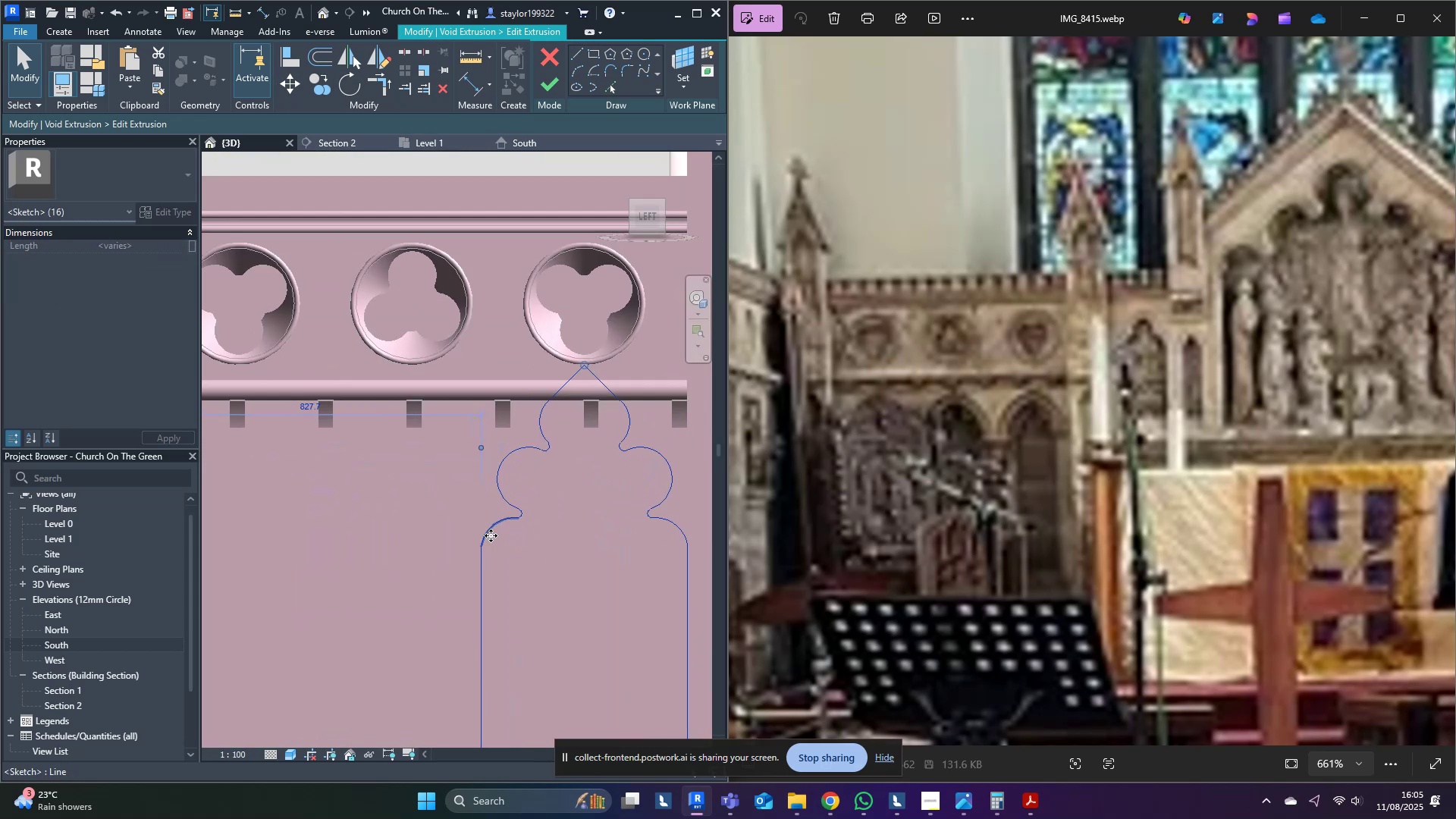 
key(V)
 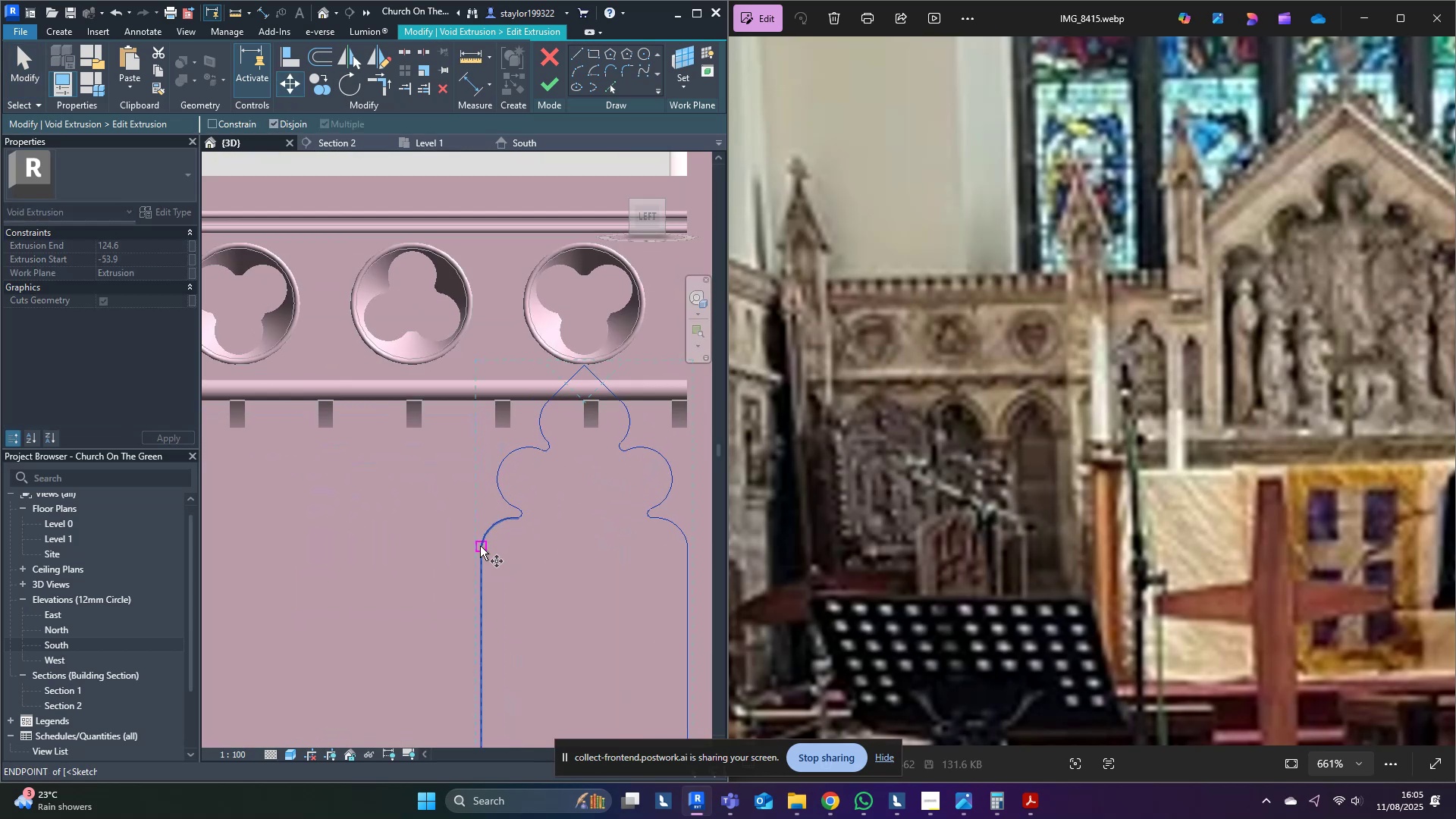 
left_click([480, 546])
 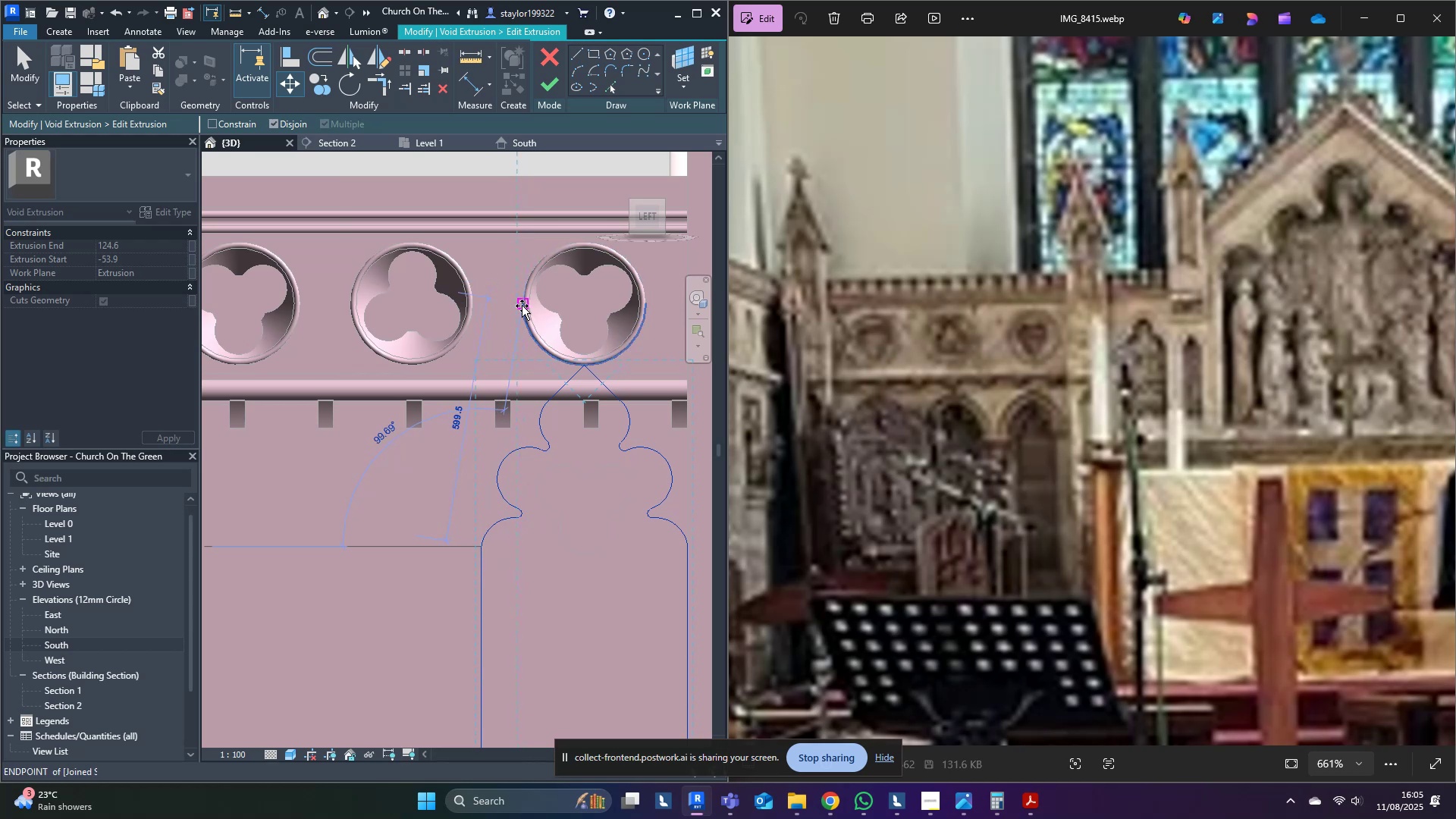 
left_click([522, 306])
 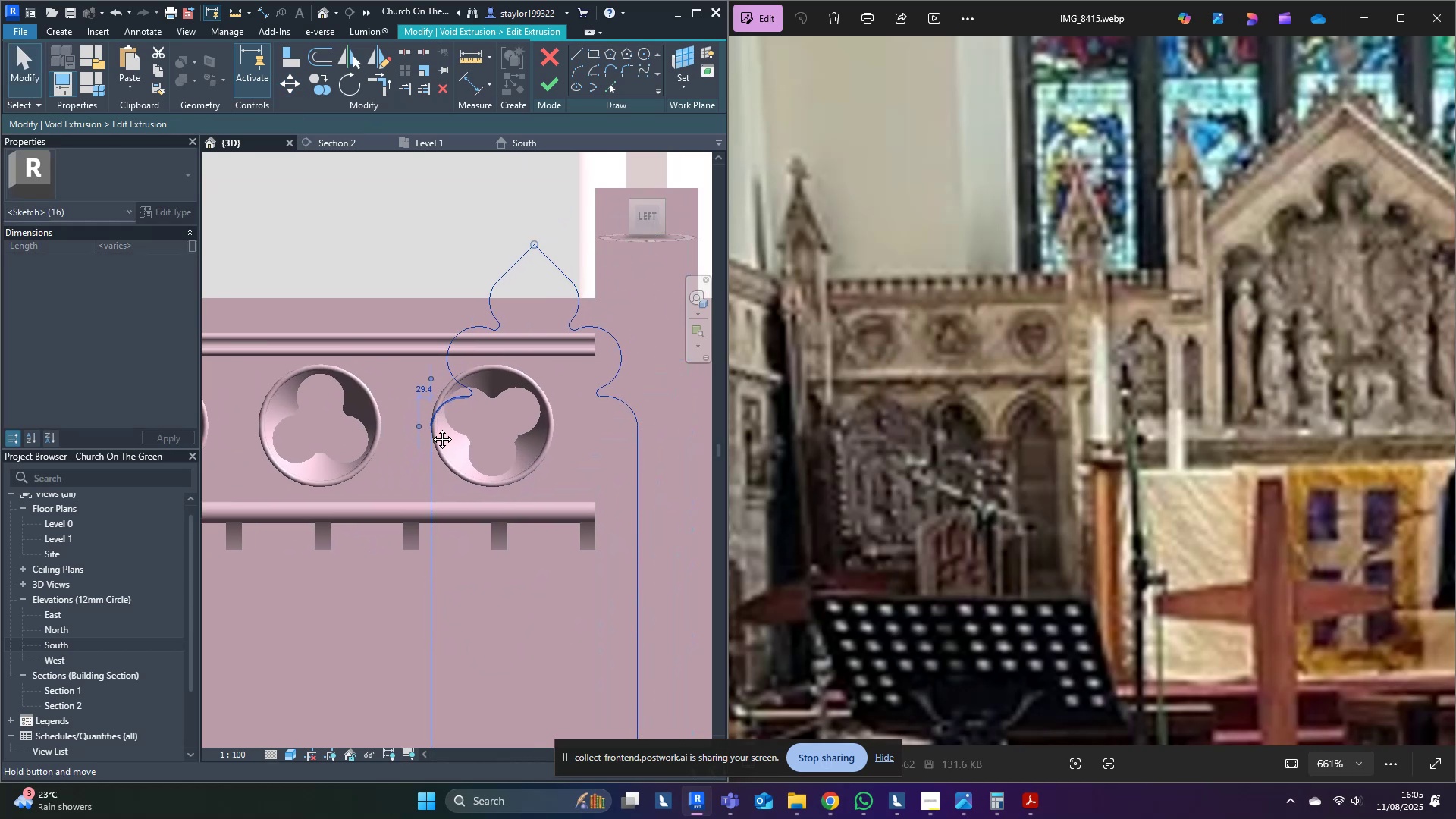 
type(re)
 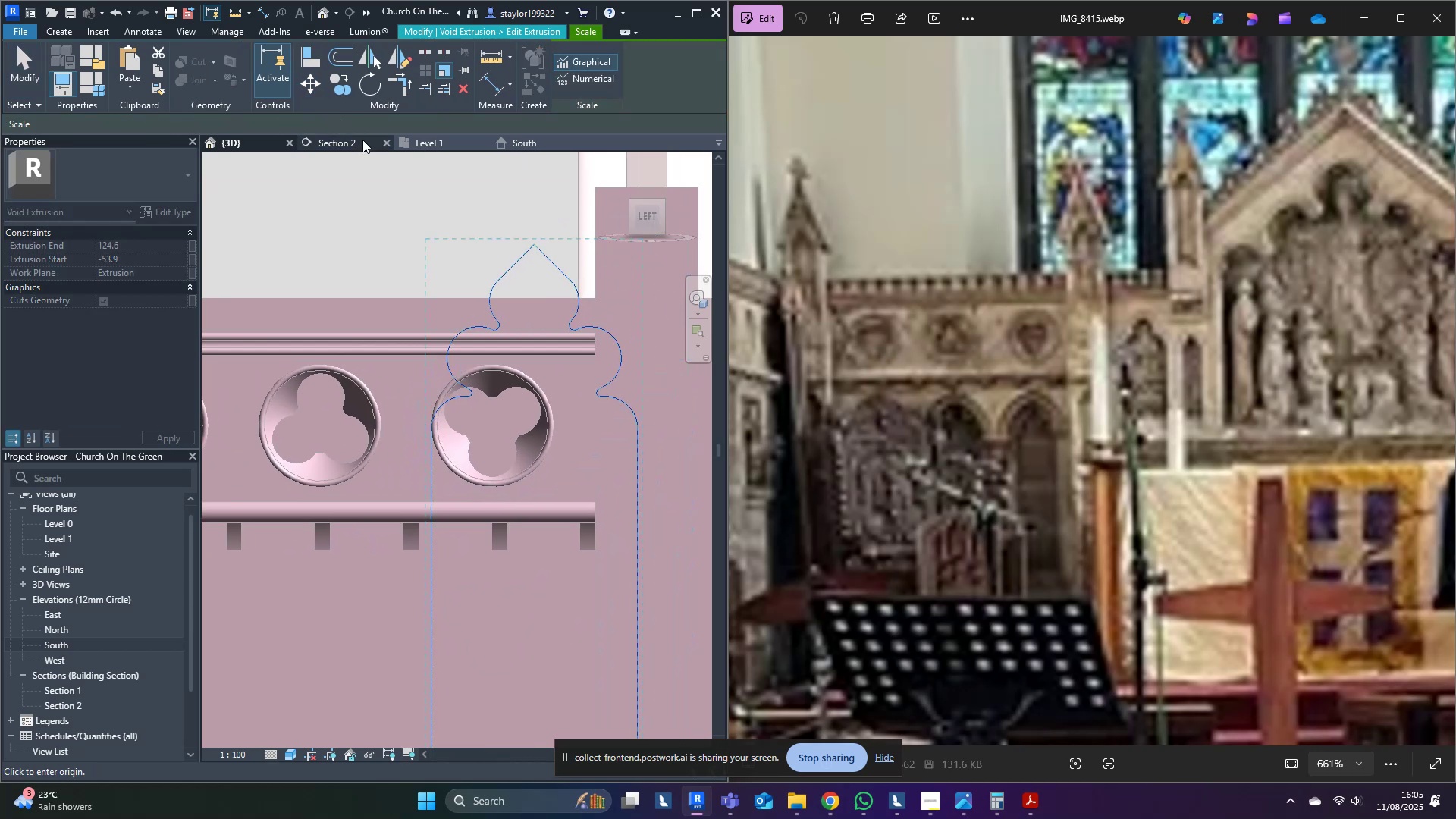 
middle_click([408, 361])
 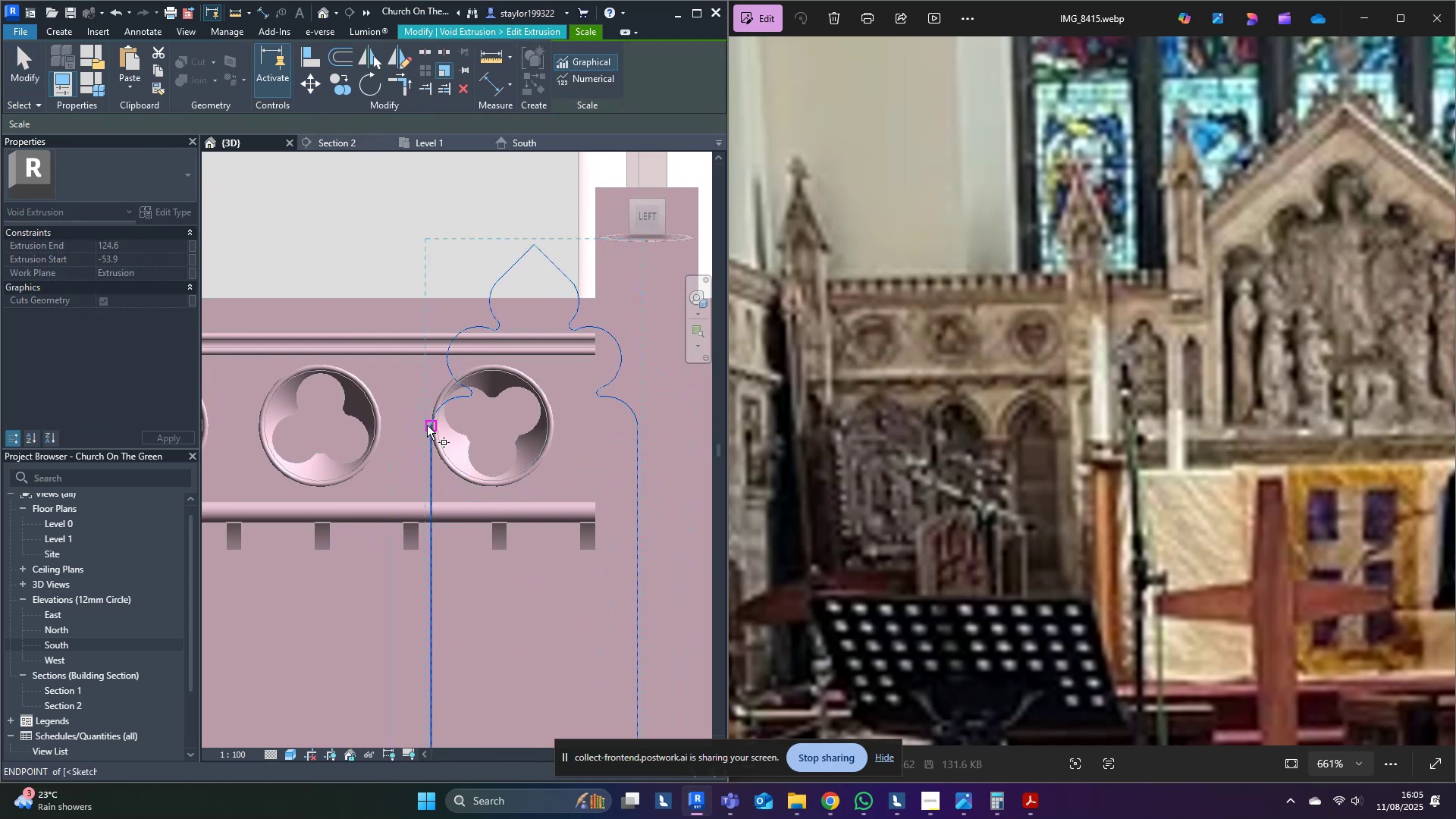 
left_click([425, 423])
 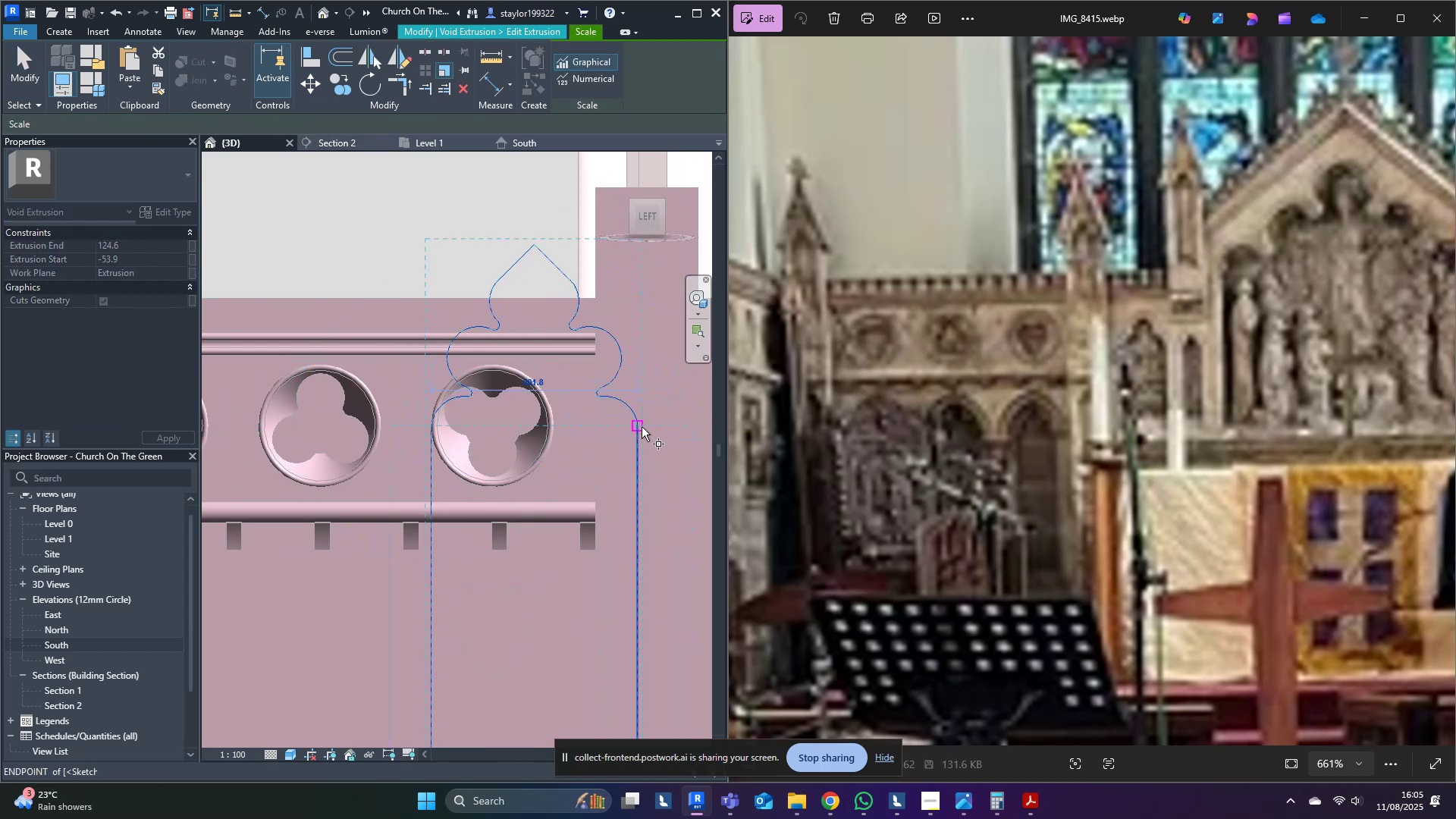 
left_click([638, 426])
 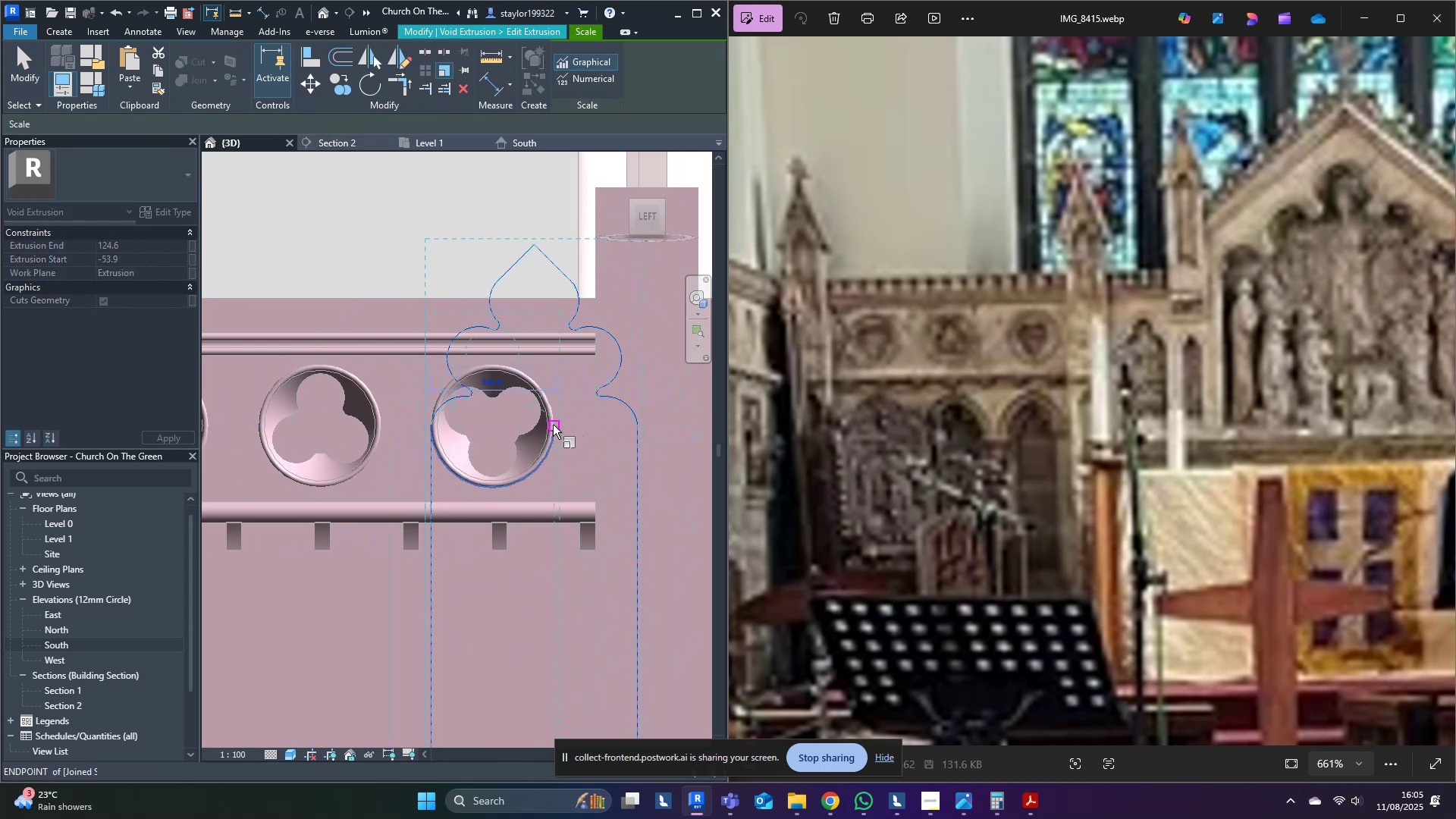 
left_click([554, 425])
 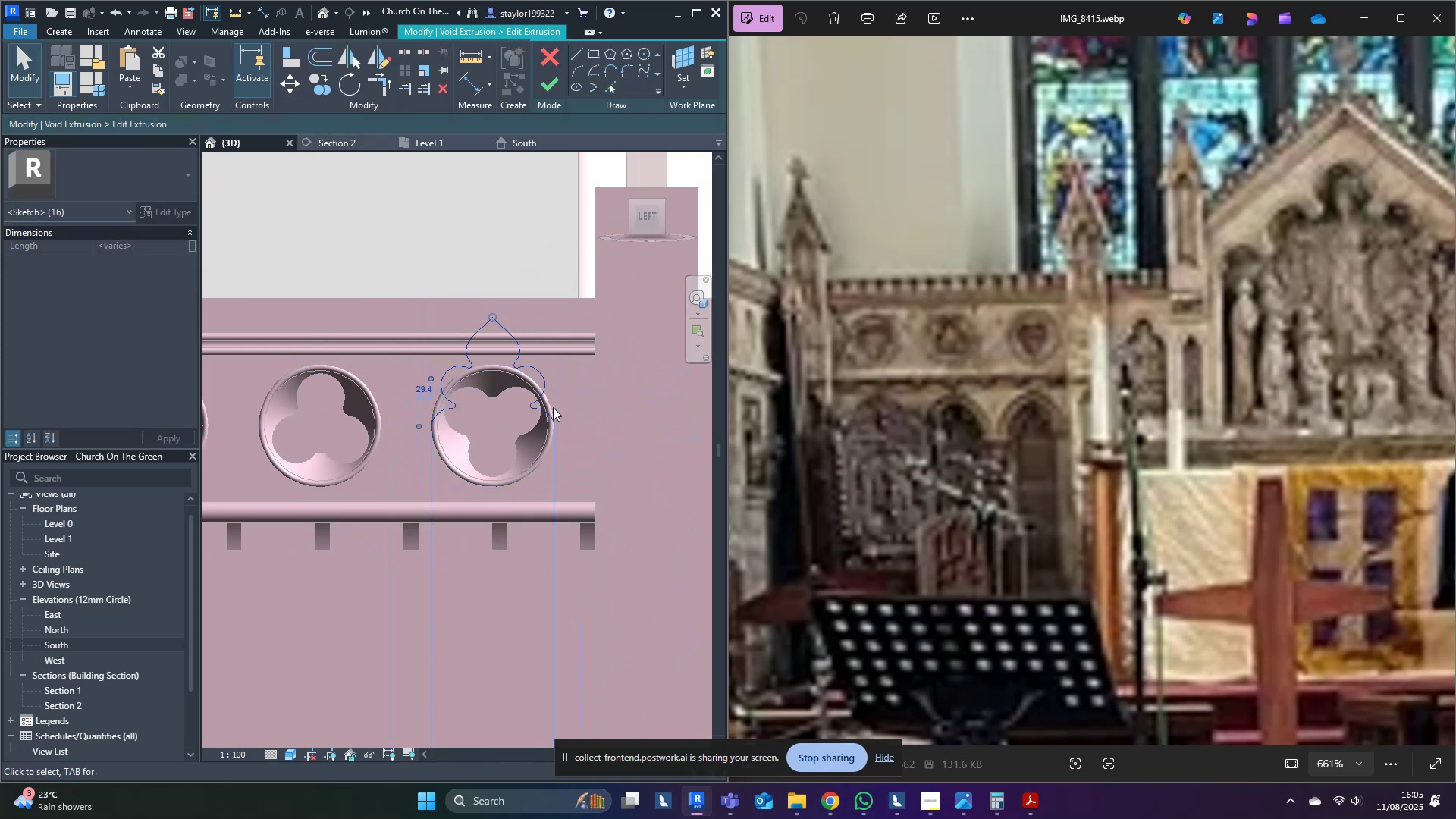 
scroll: coordinate [579, 356], scroll_direction: down, amount: 7.0
 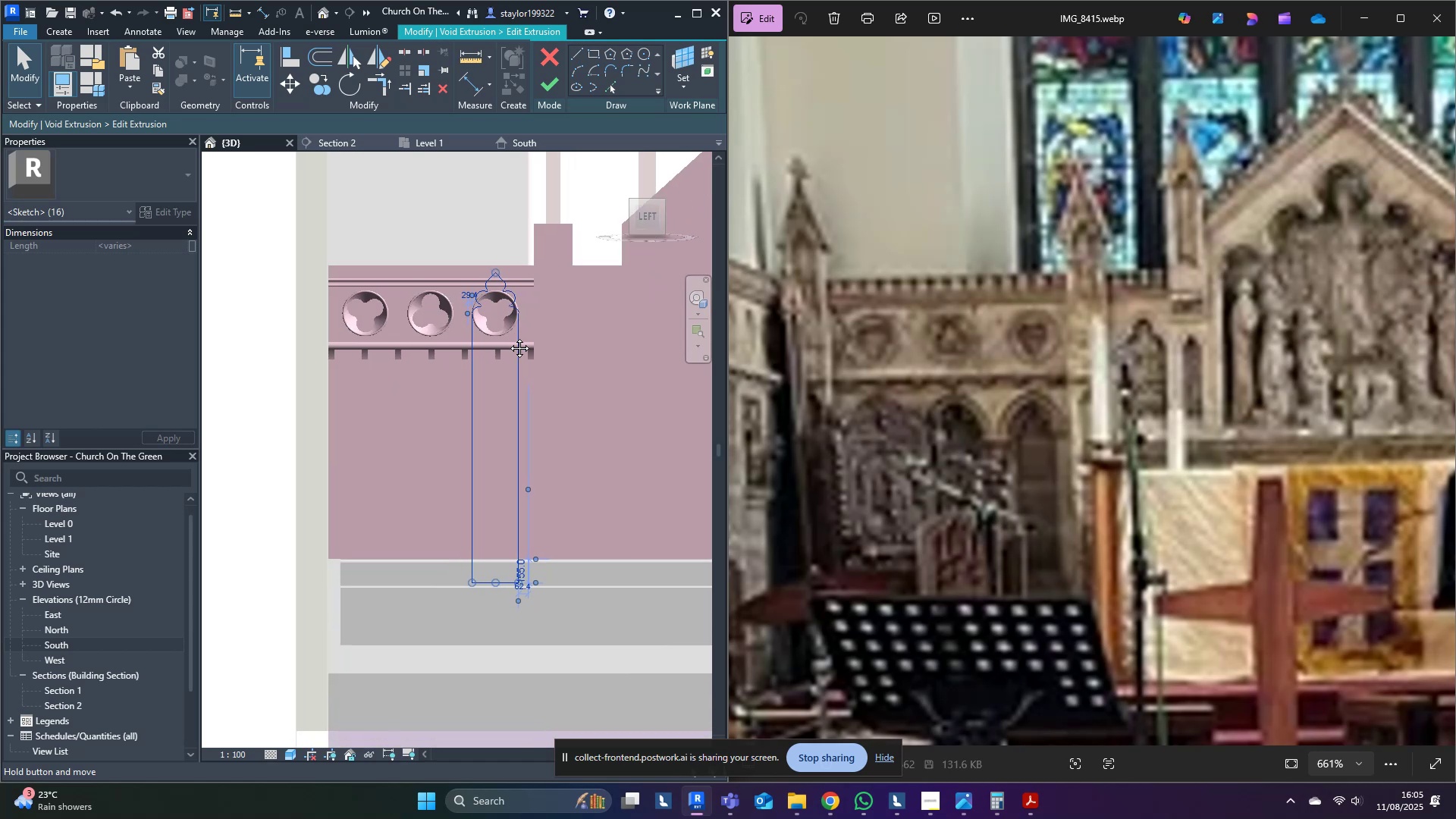 
key(Shift+ArrowDown)
 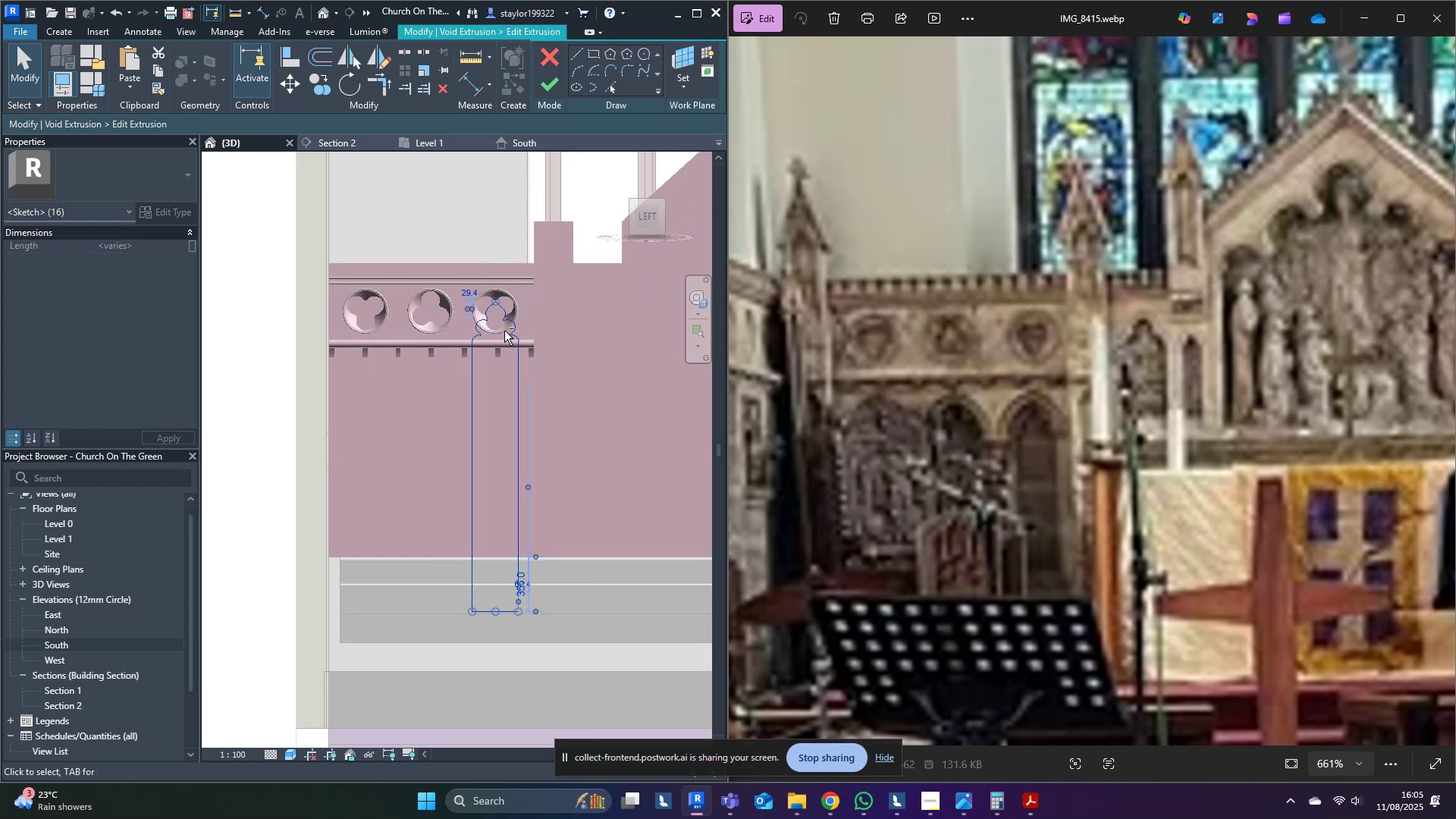 
key(Shift+ArrowDown)
 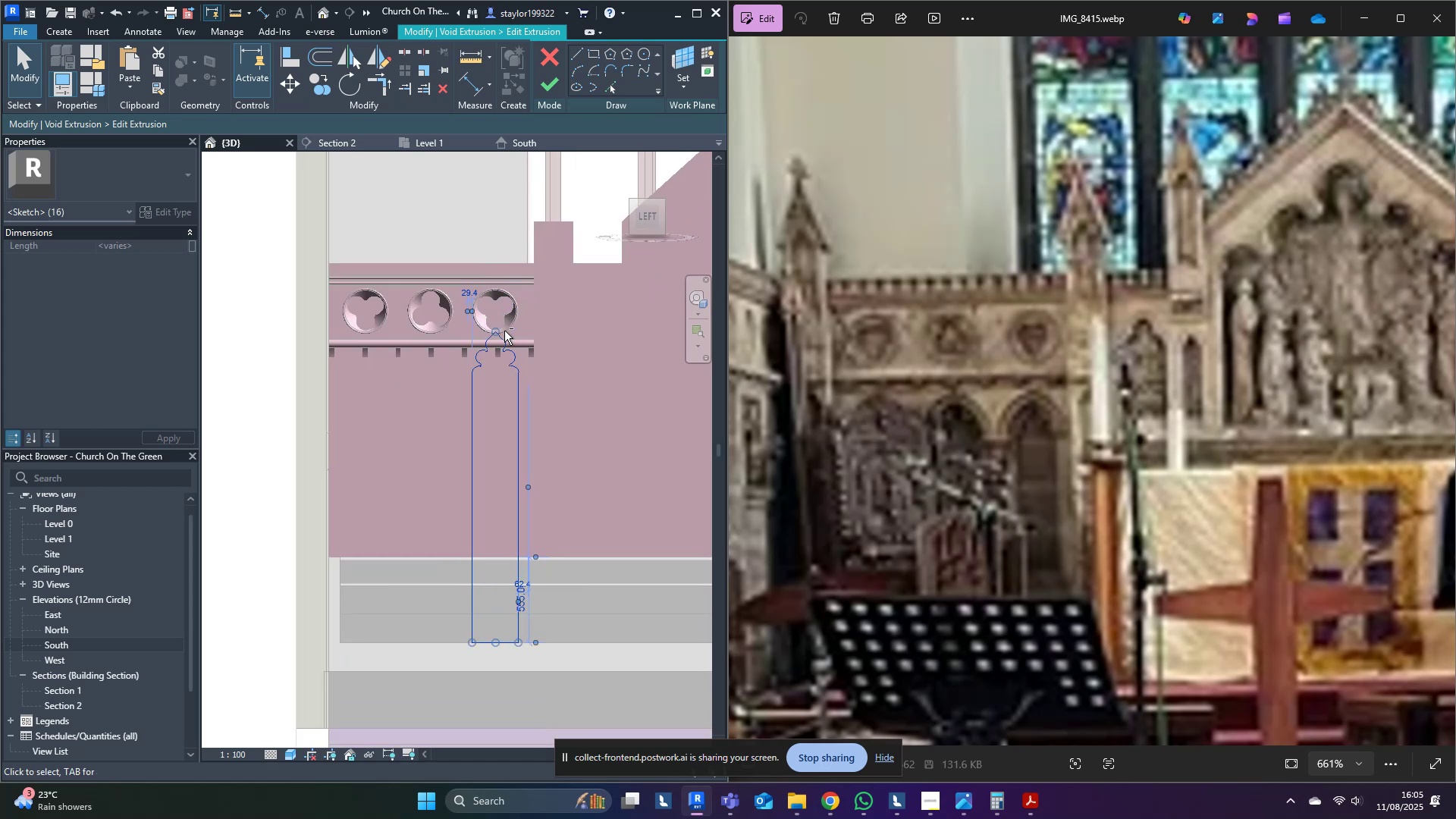 
key(Shift+ArrowDown)
 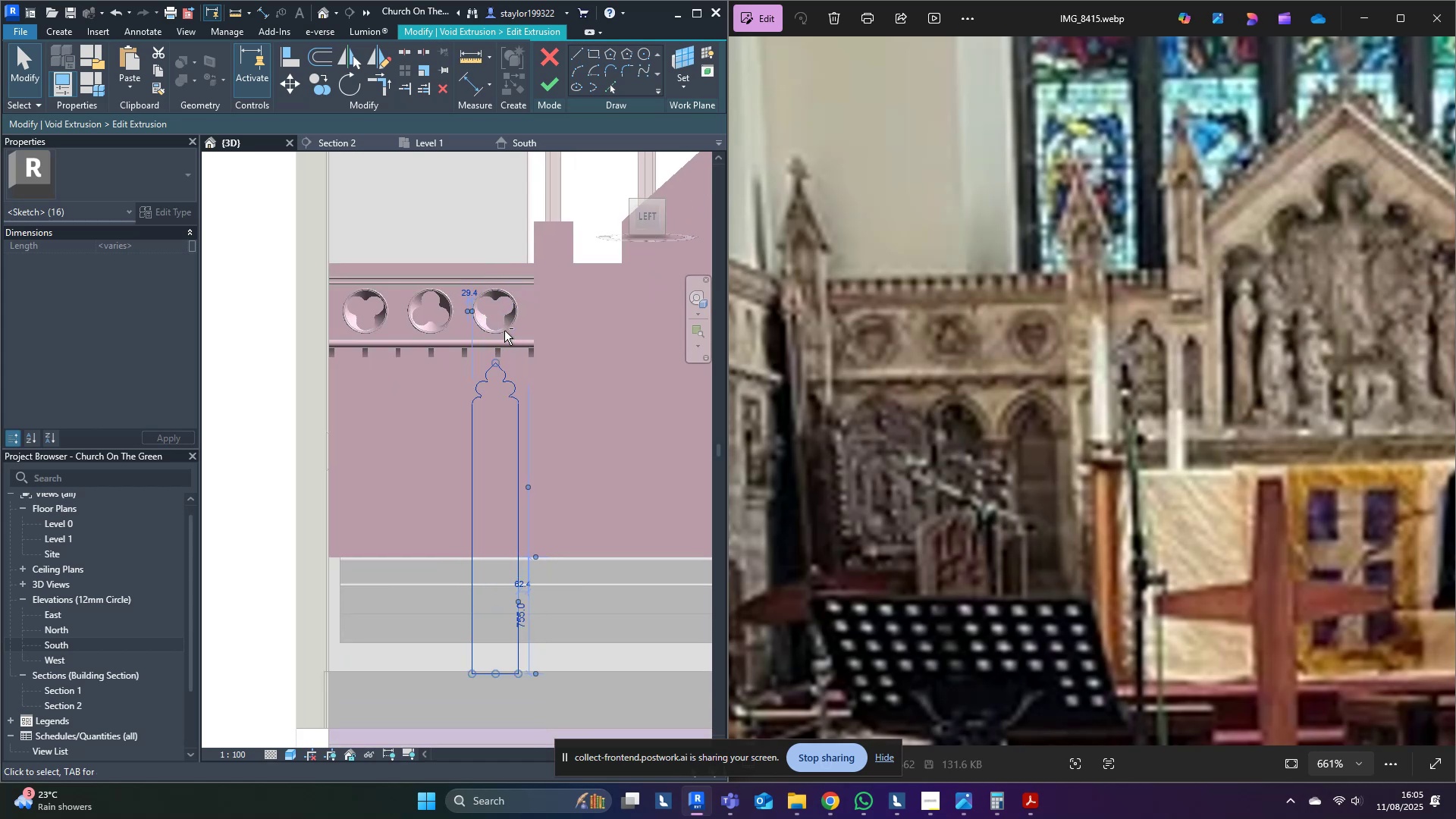 
key(Shift+ArrowDown)
 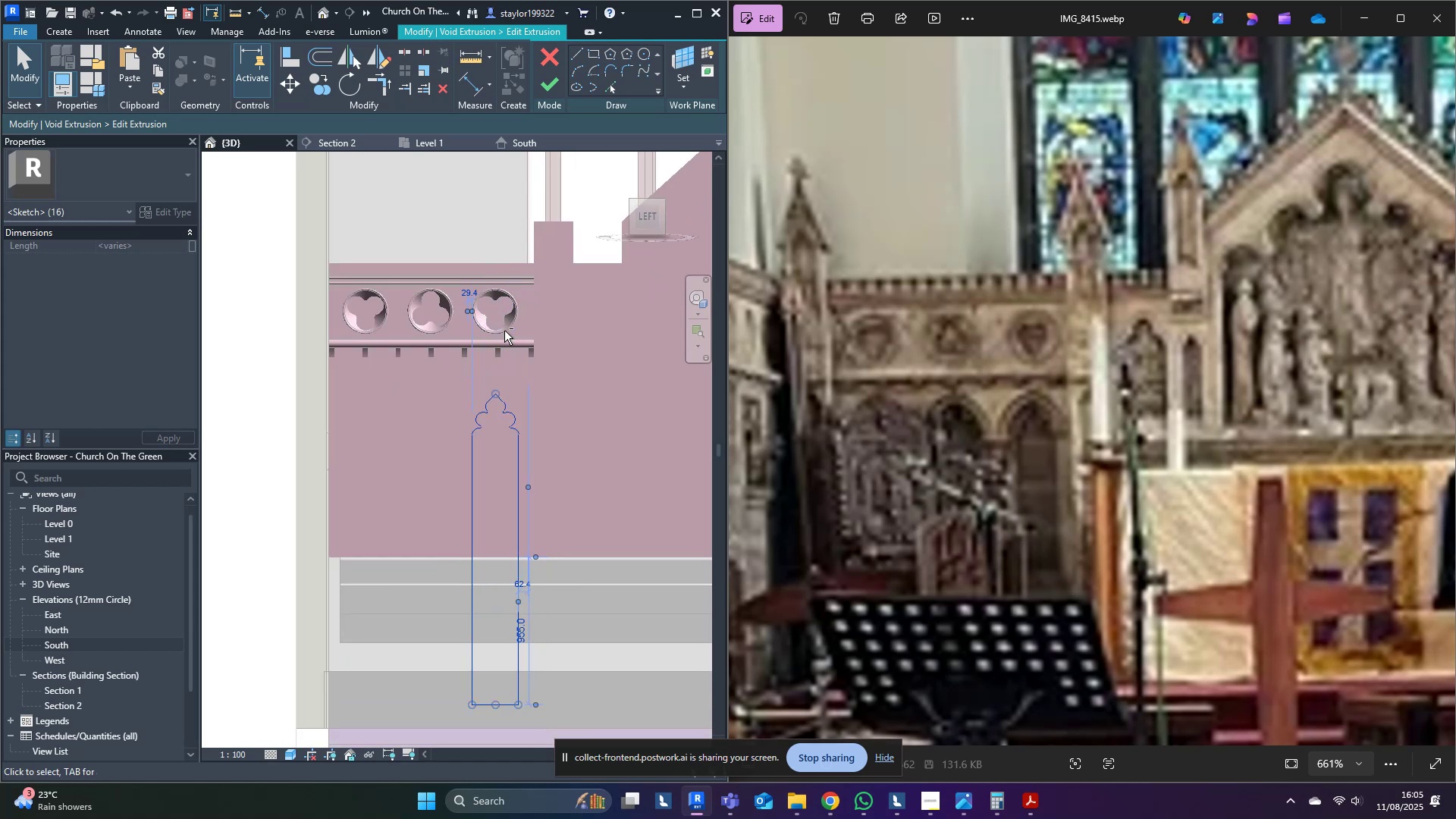 
key(Shift+ArrowDown)
 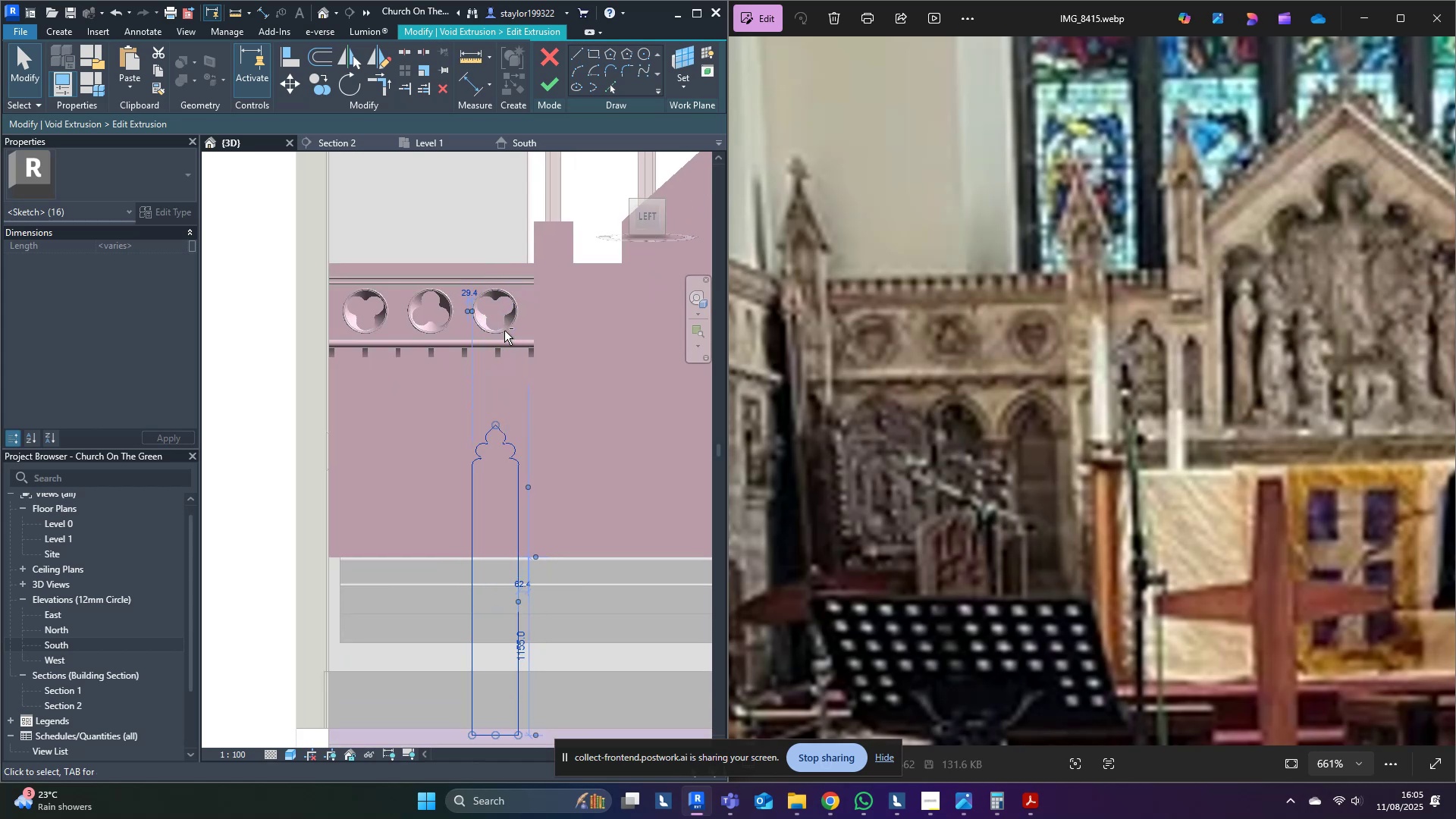 
key(Shift+ArrowUp)
 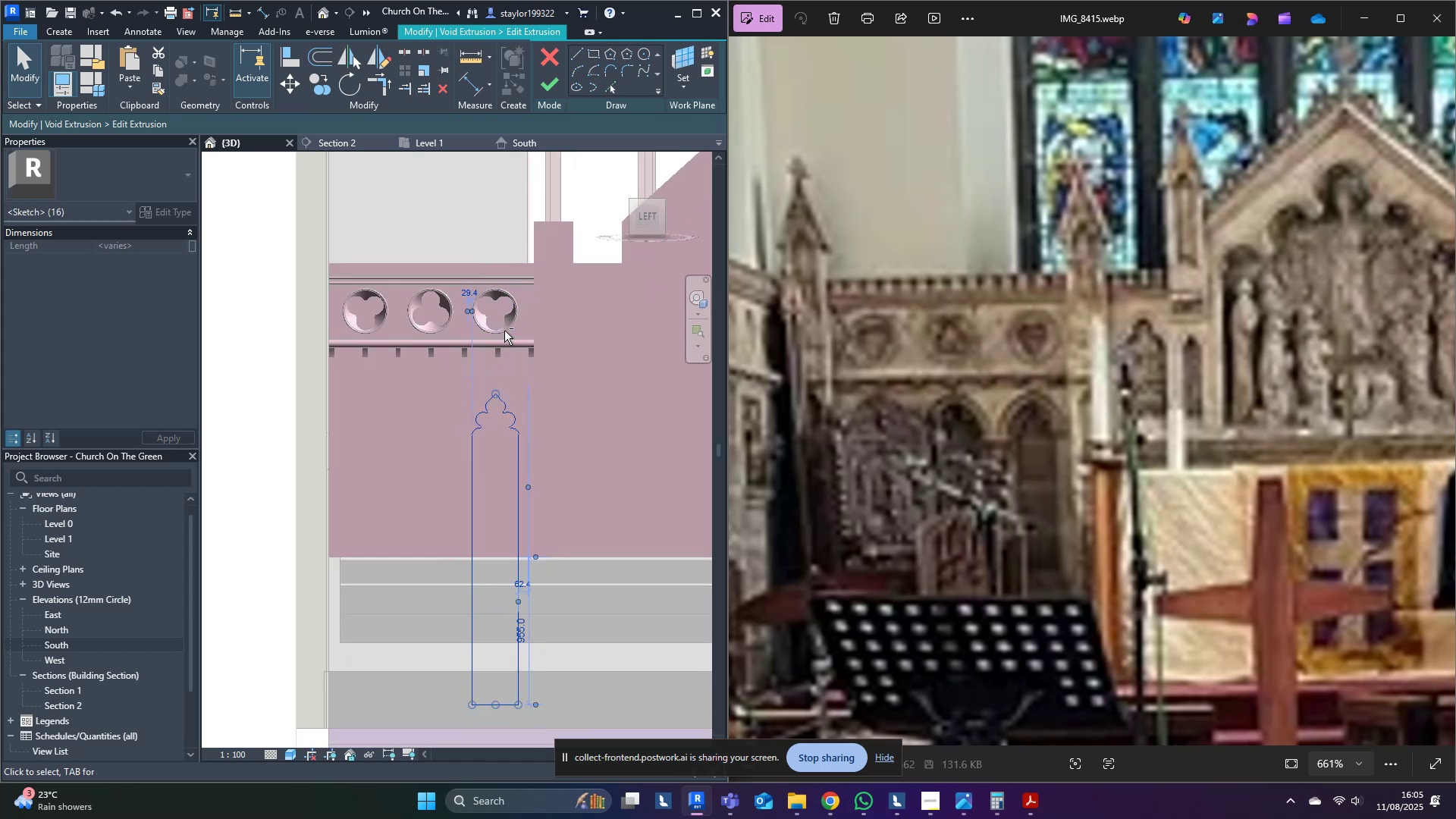 
key(ArrowUp)
 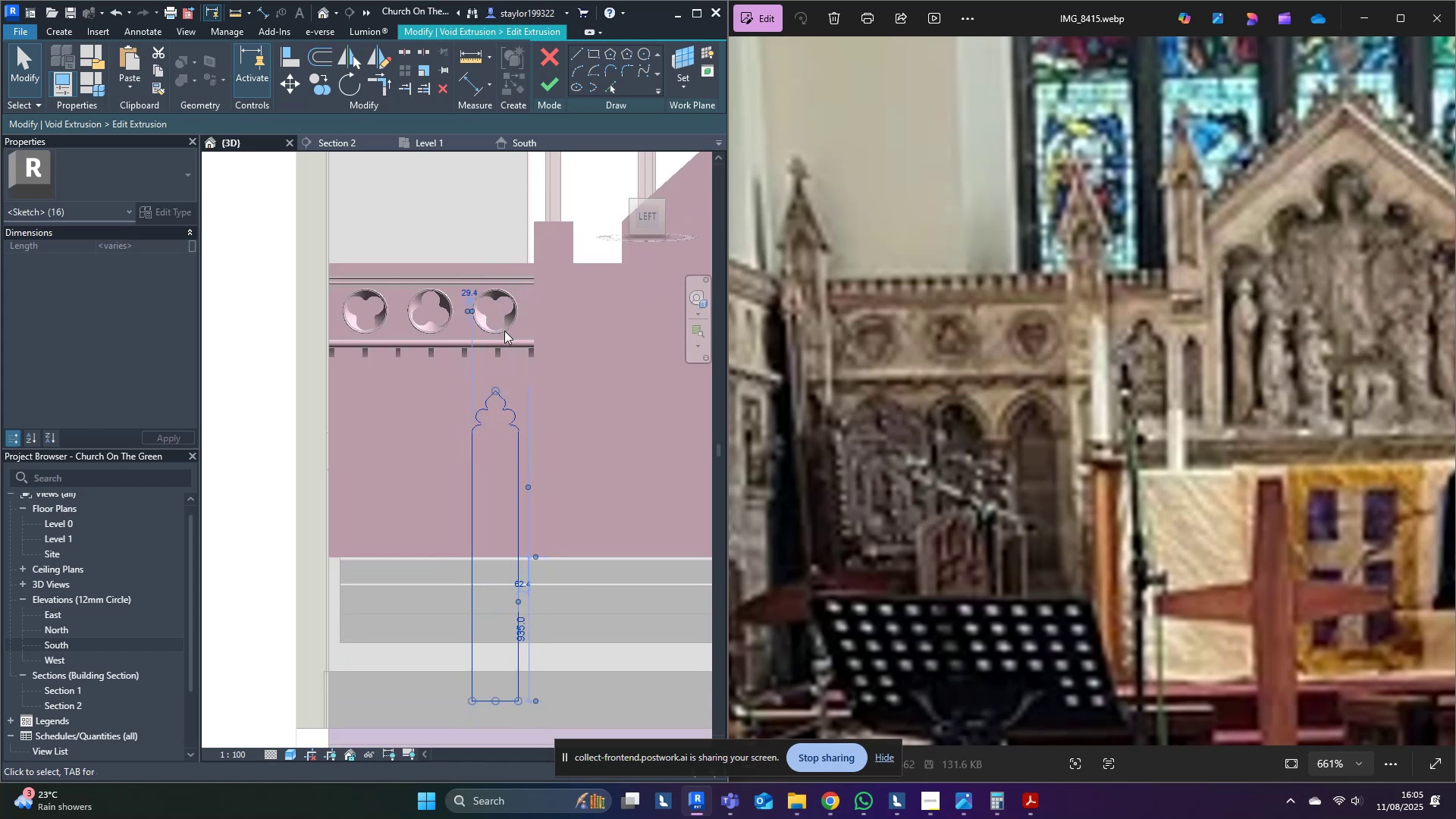 
key(ArrowUp)
 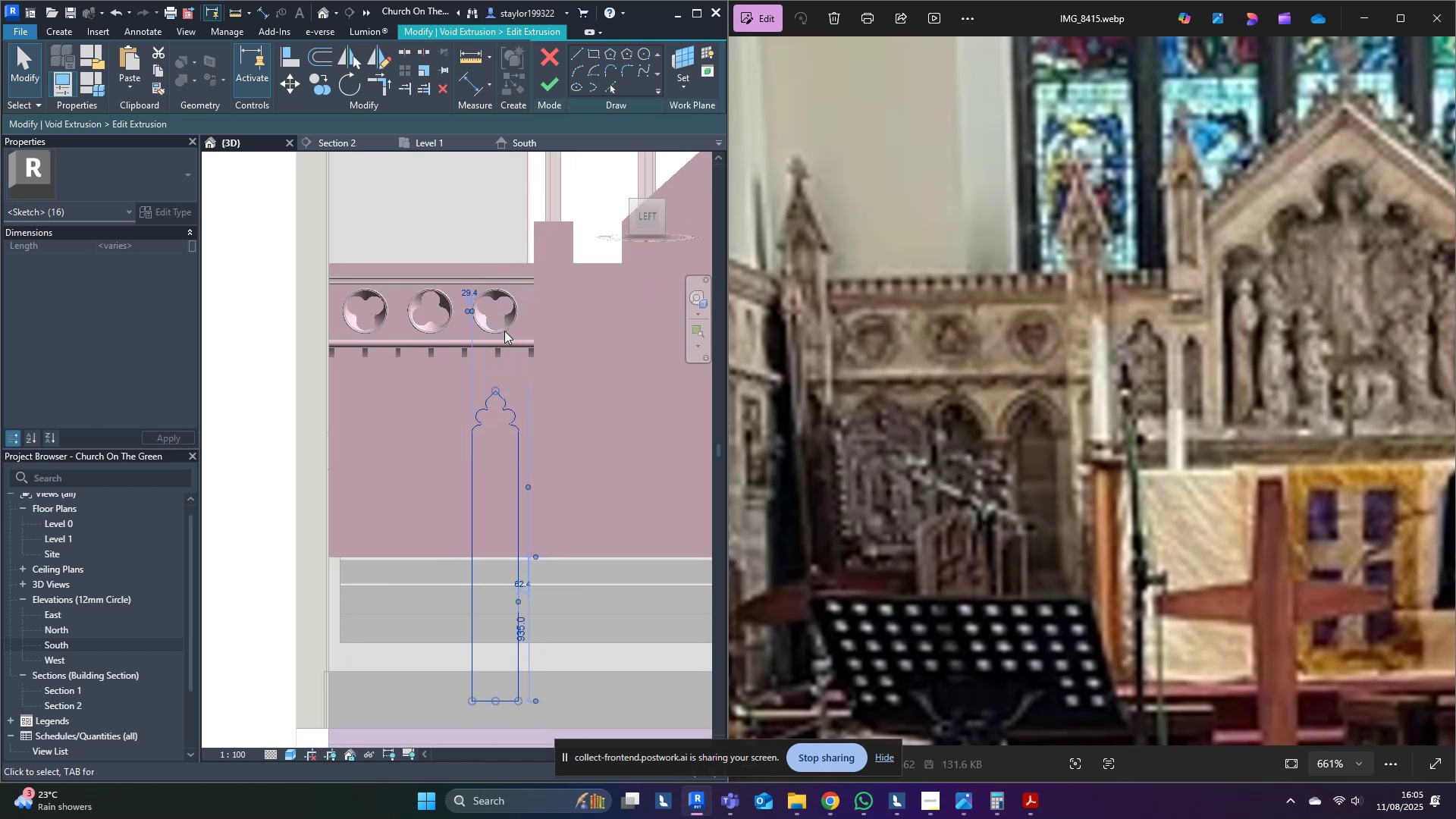 
key(ArrowUp)
 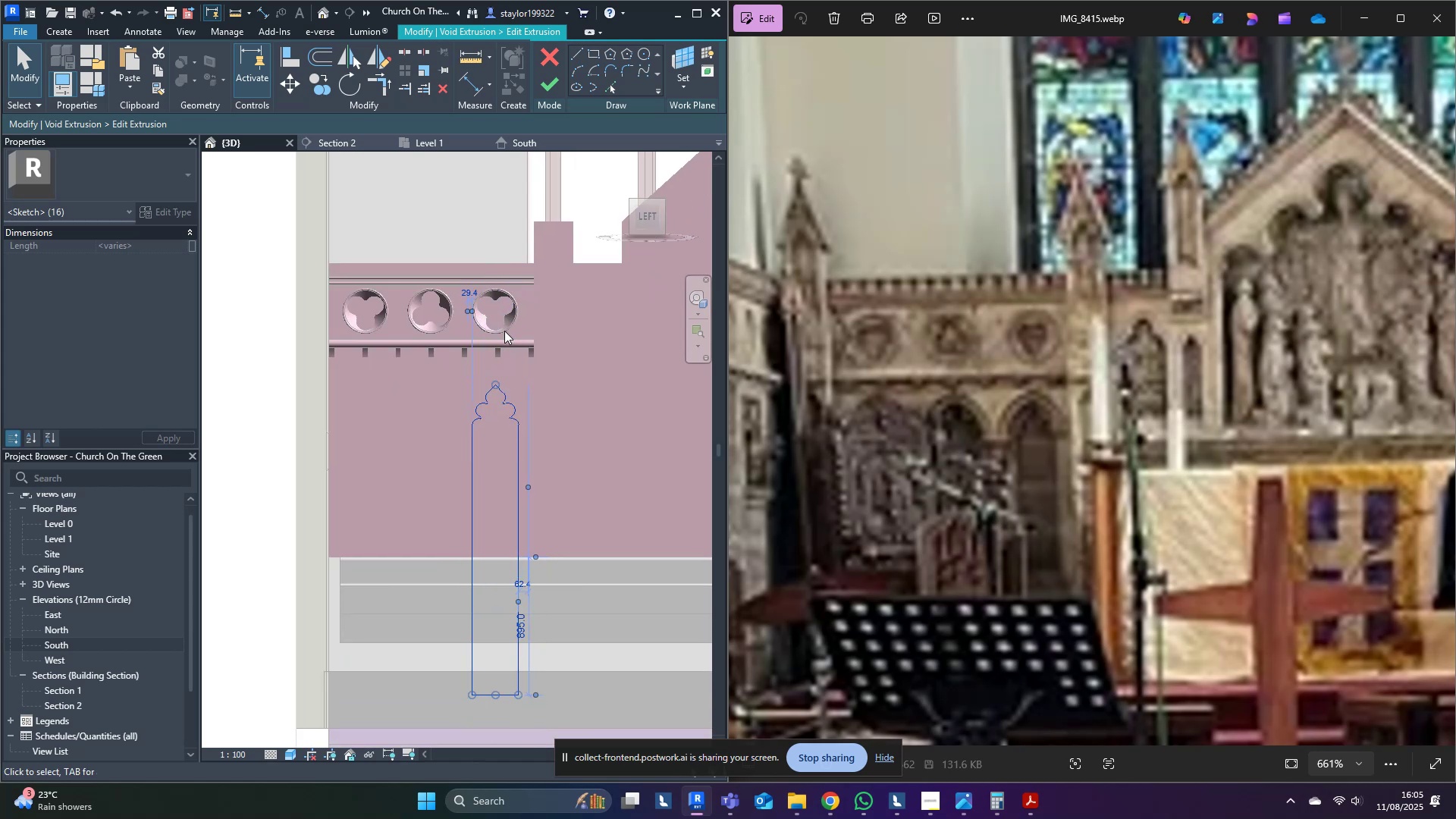 
key(ArrowUp)
 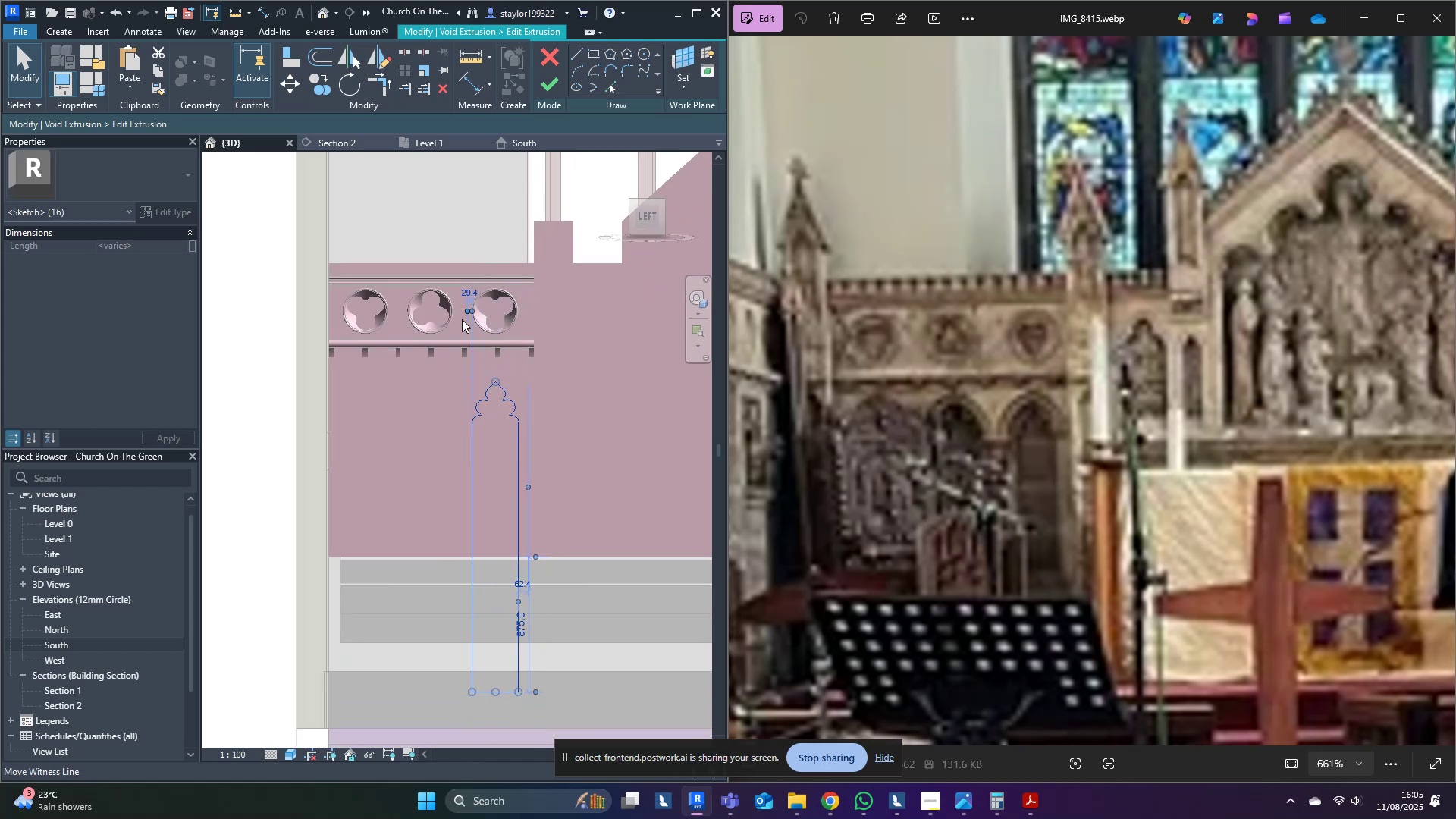 
left_click_drag(start_coordinate=[340, 552], to_coordinate=[337, 558])
 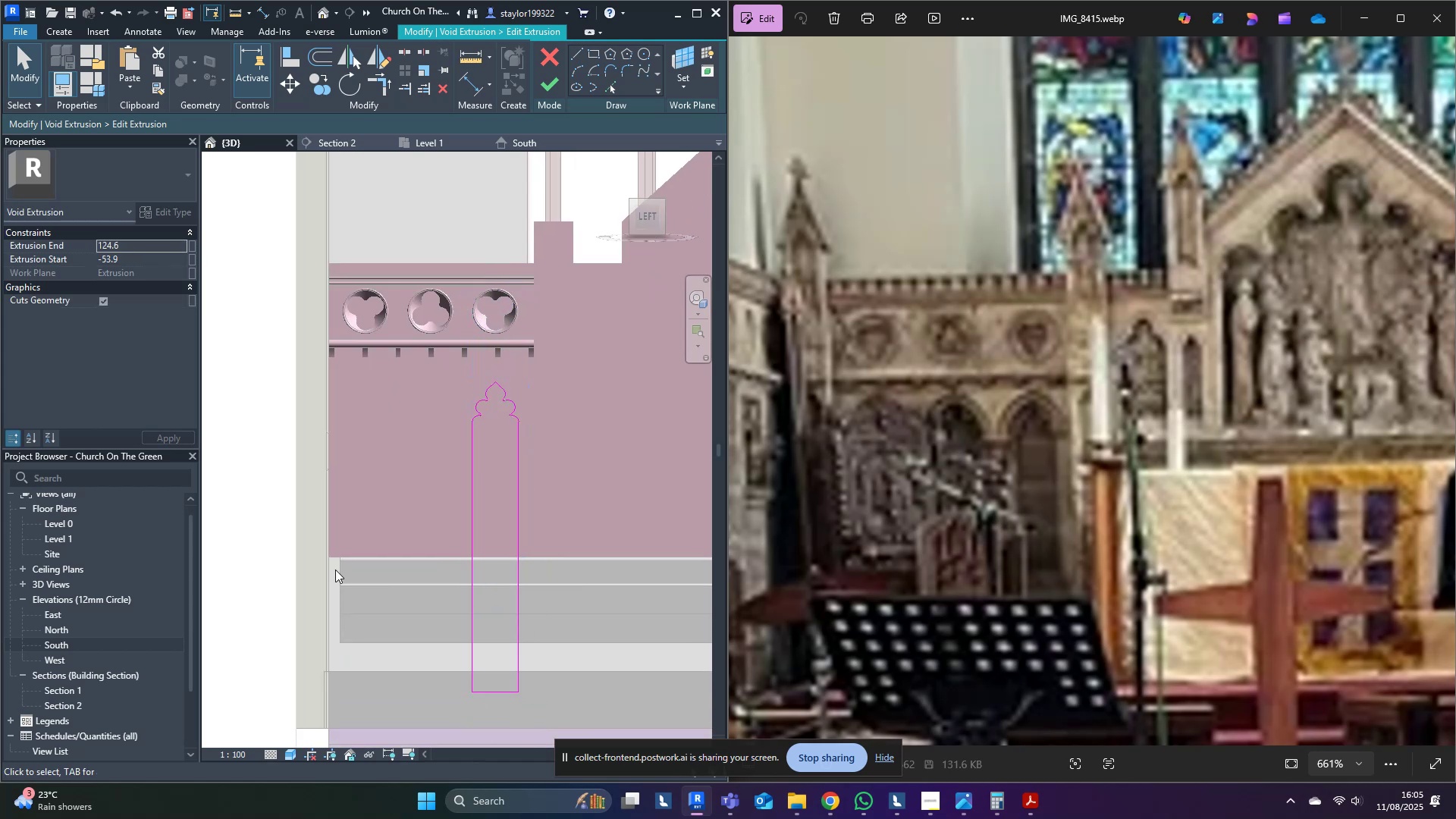 
left_click_drag(start_coordinate=[323, 610], to_coordinate=[598, 711])
 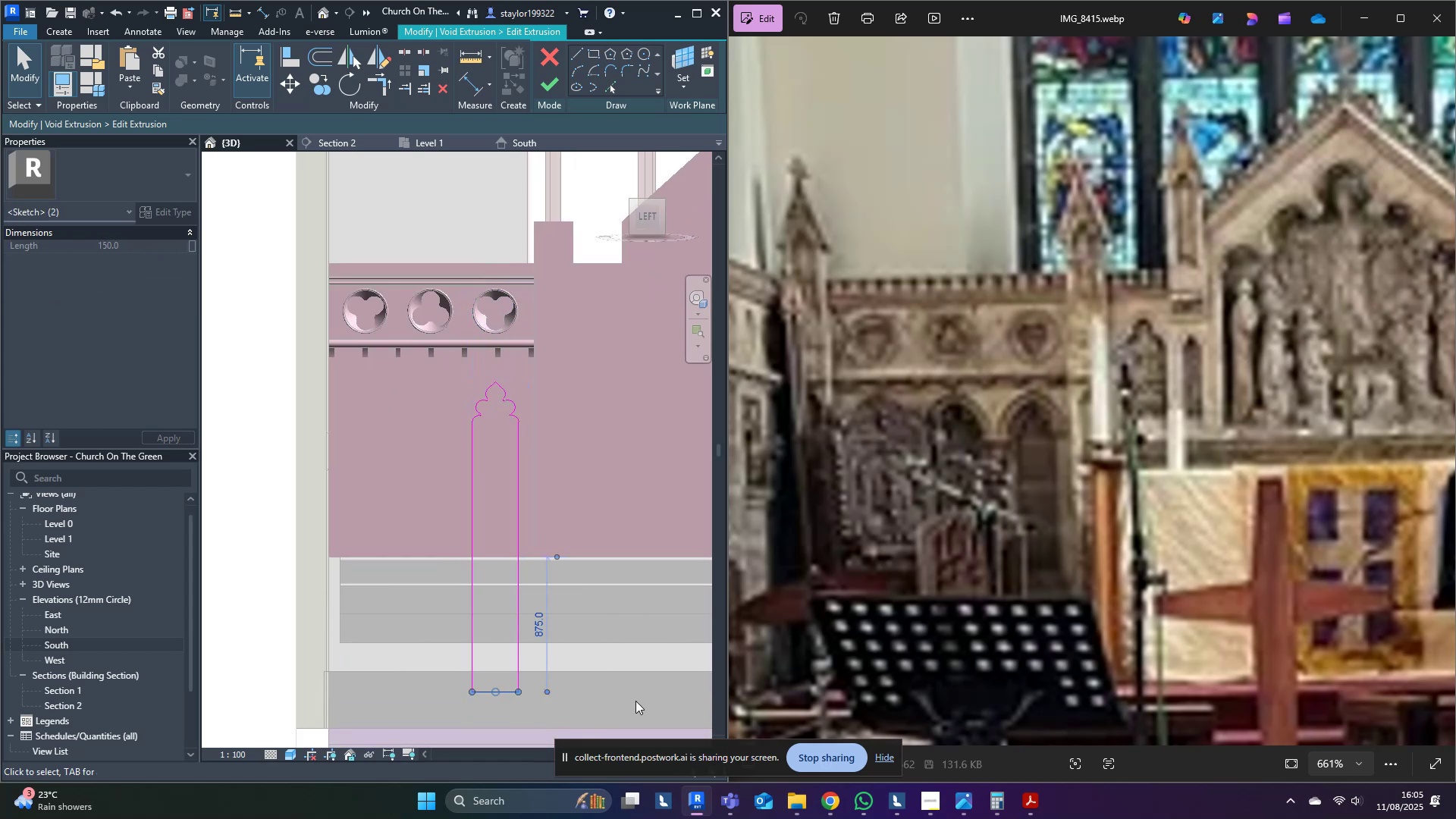 
hold_key(key=ShiftLeft, duration=0.34)
 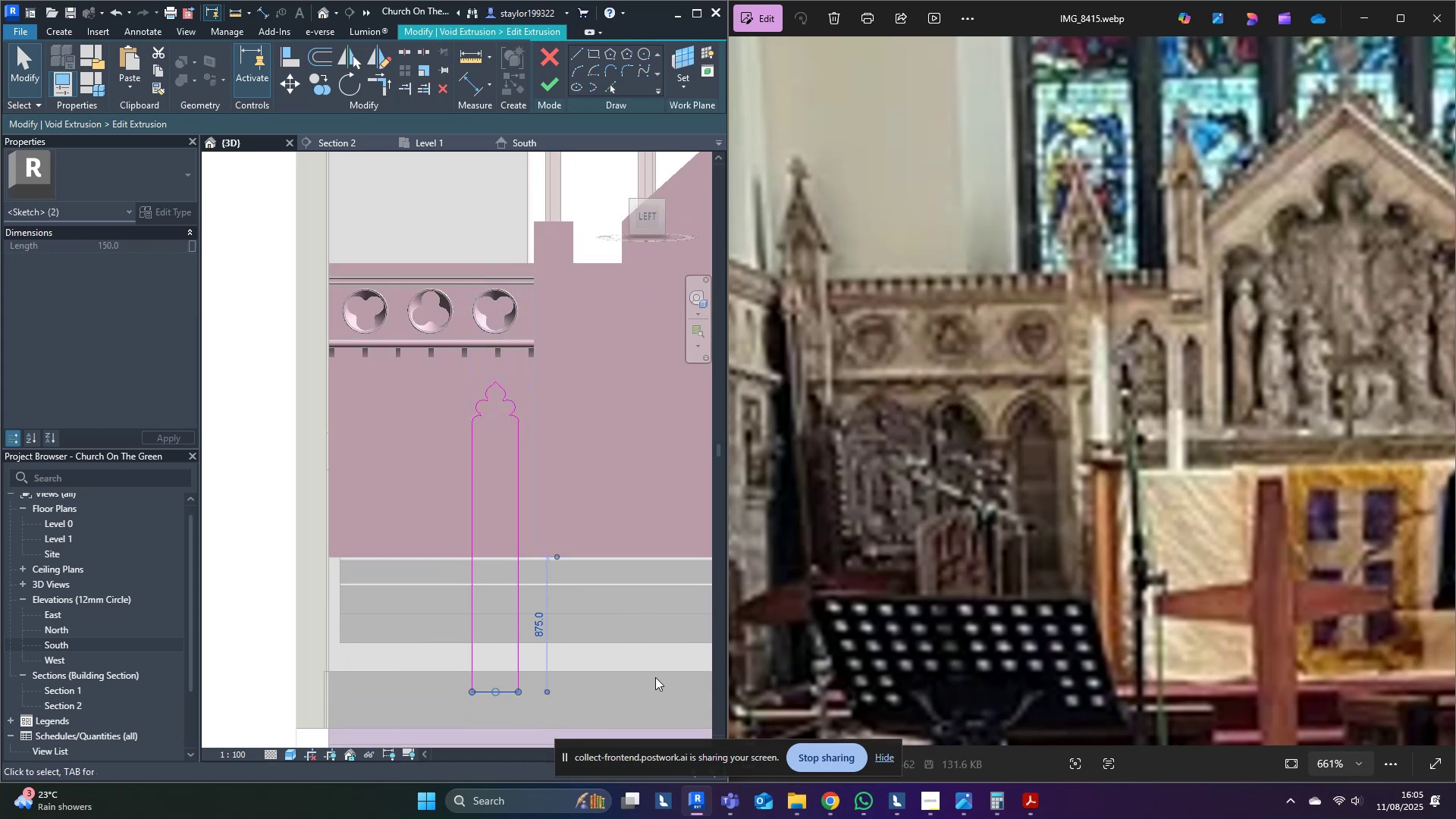 
hold_key(key=ArrowUp, duration=0.61)
 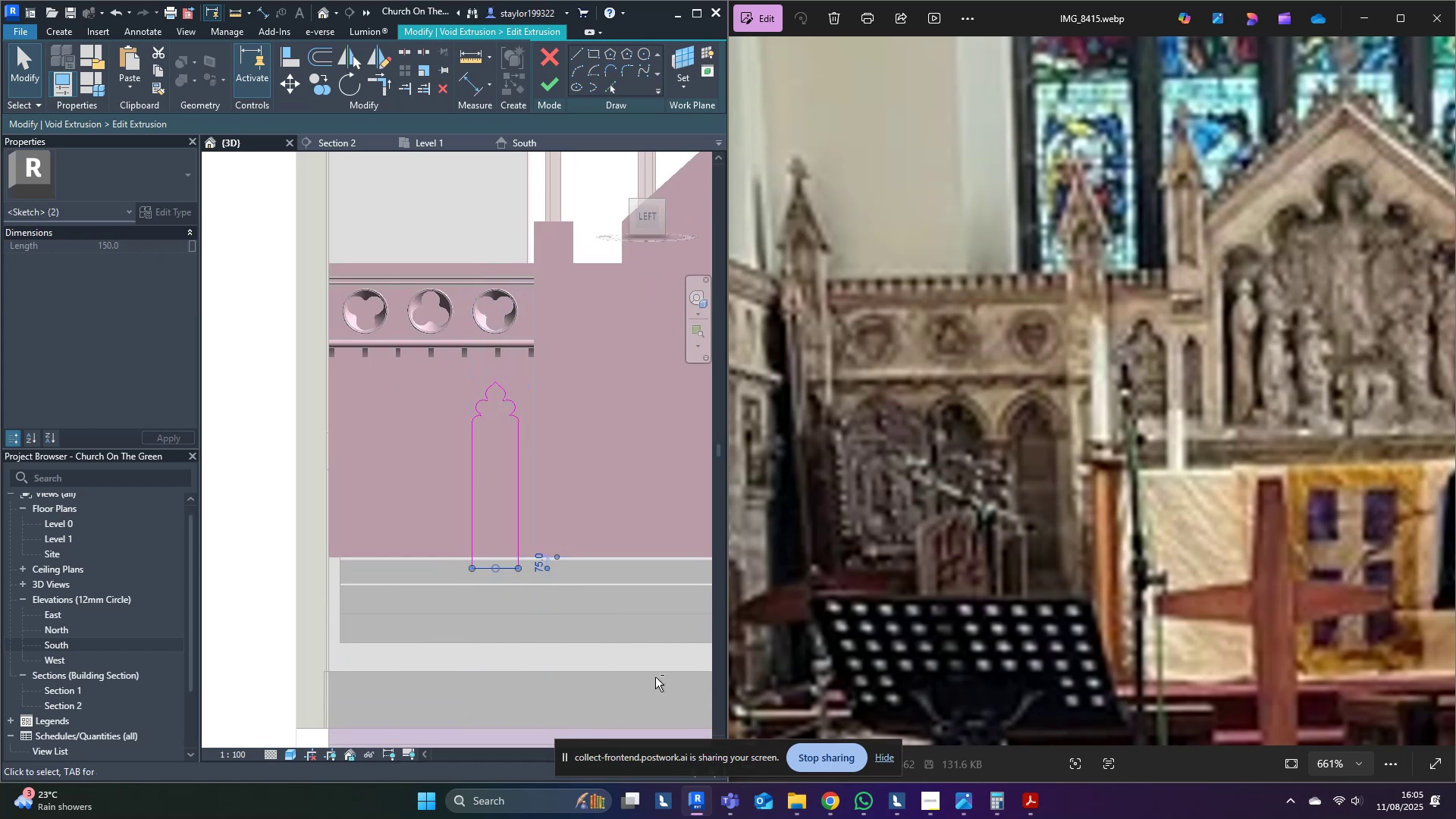 
key(Shift+ArrowUp)
 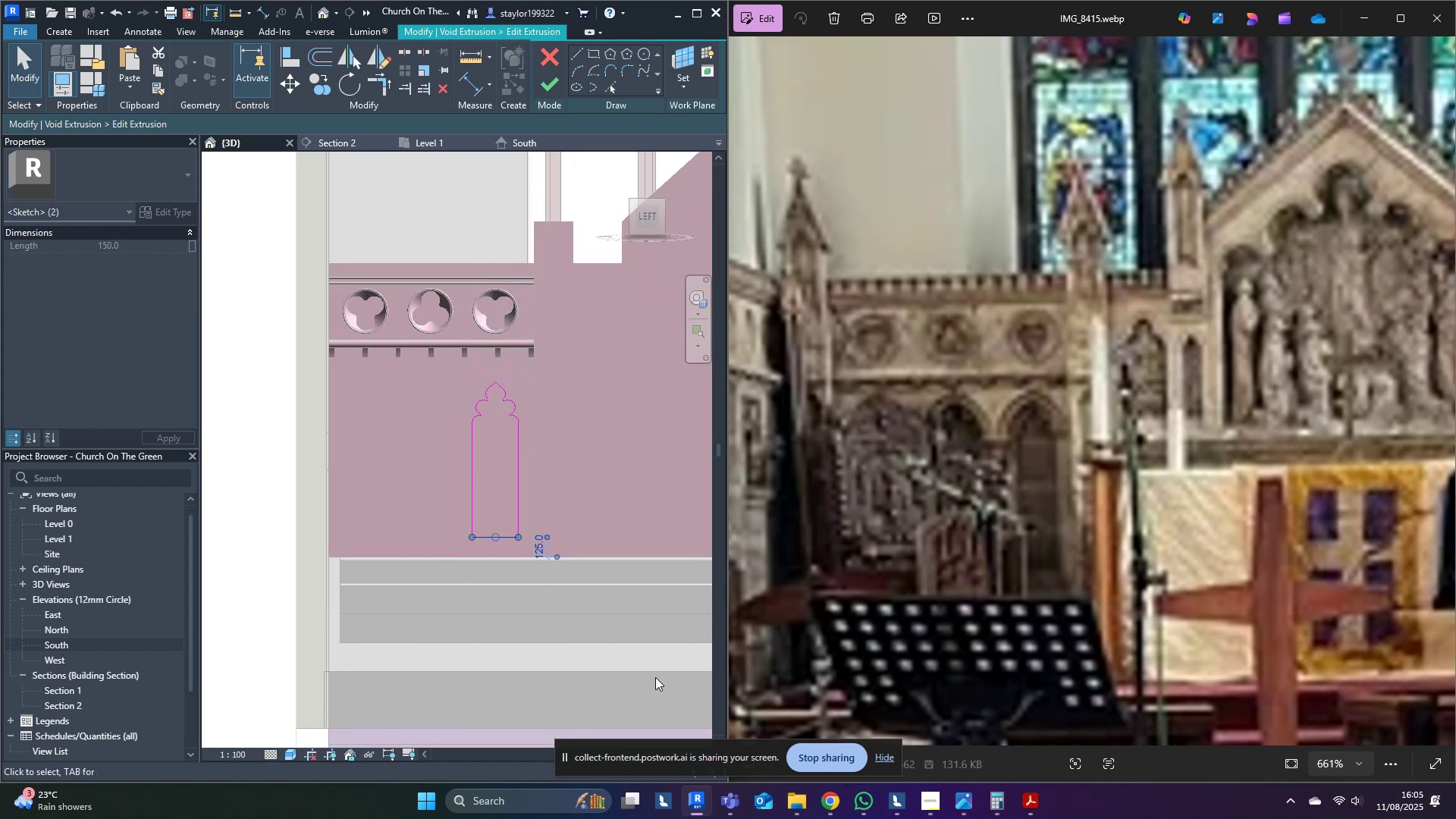 
key(ArrowDown)
 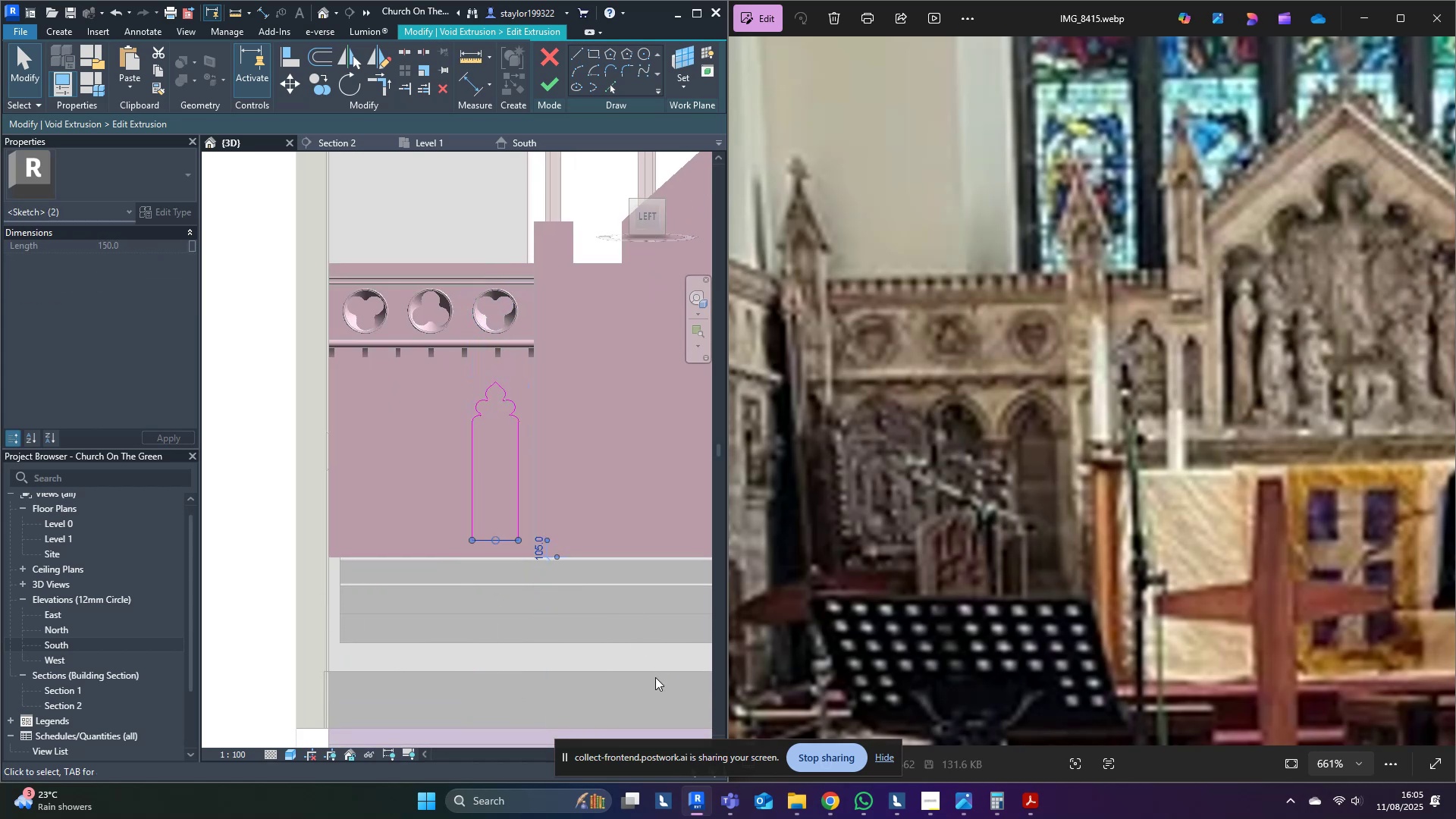 
key(ArrowDown)
 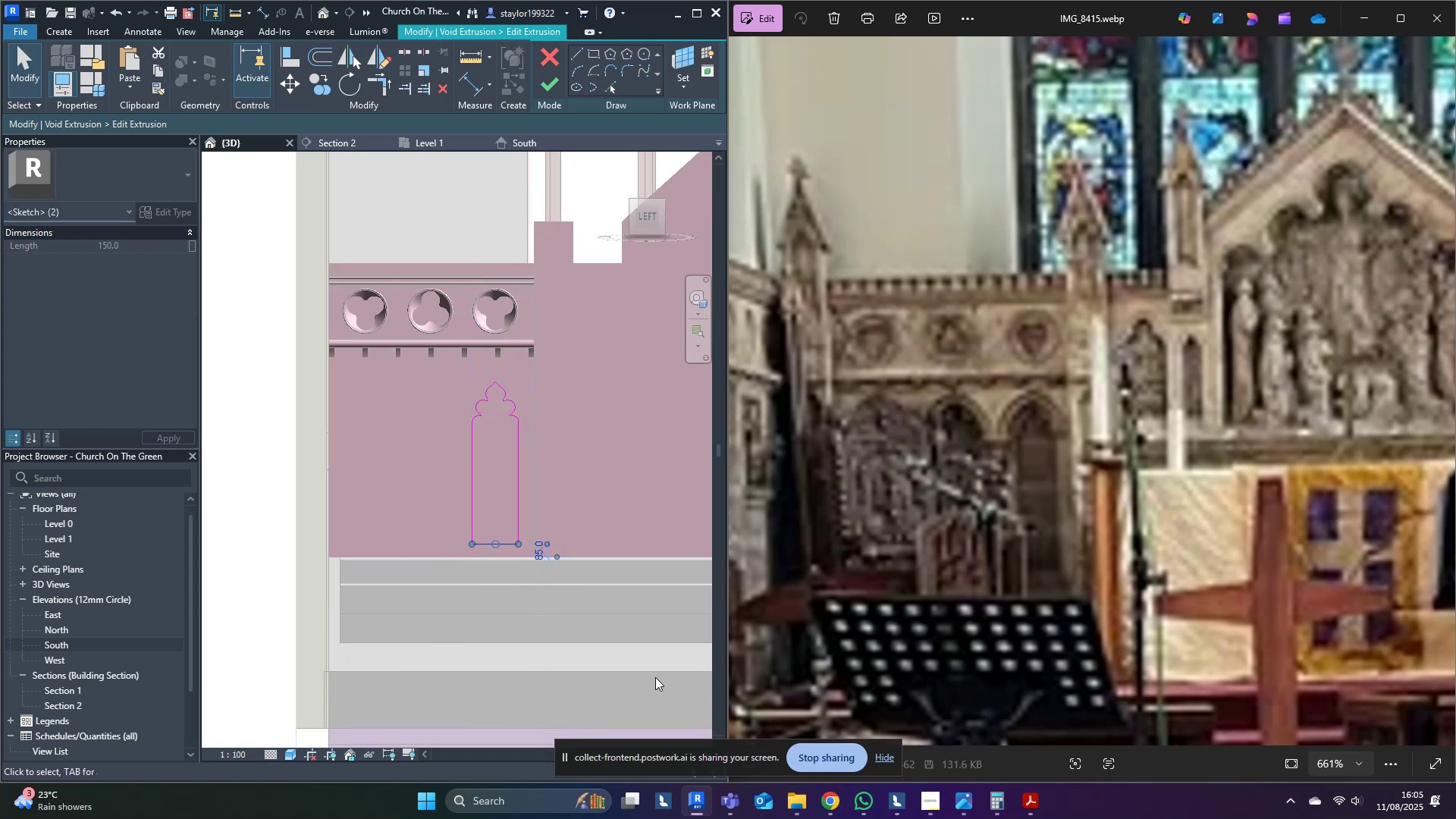 
key(ArrowDown)
 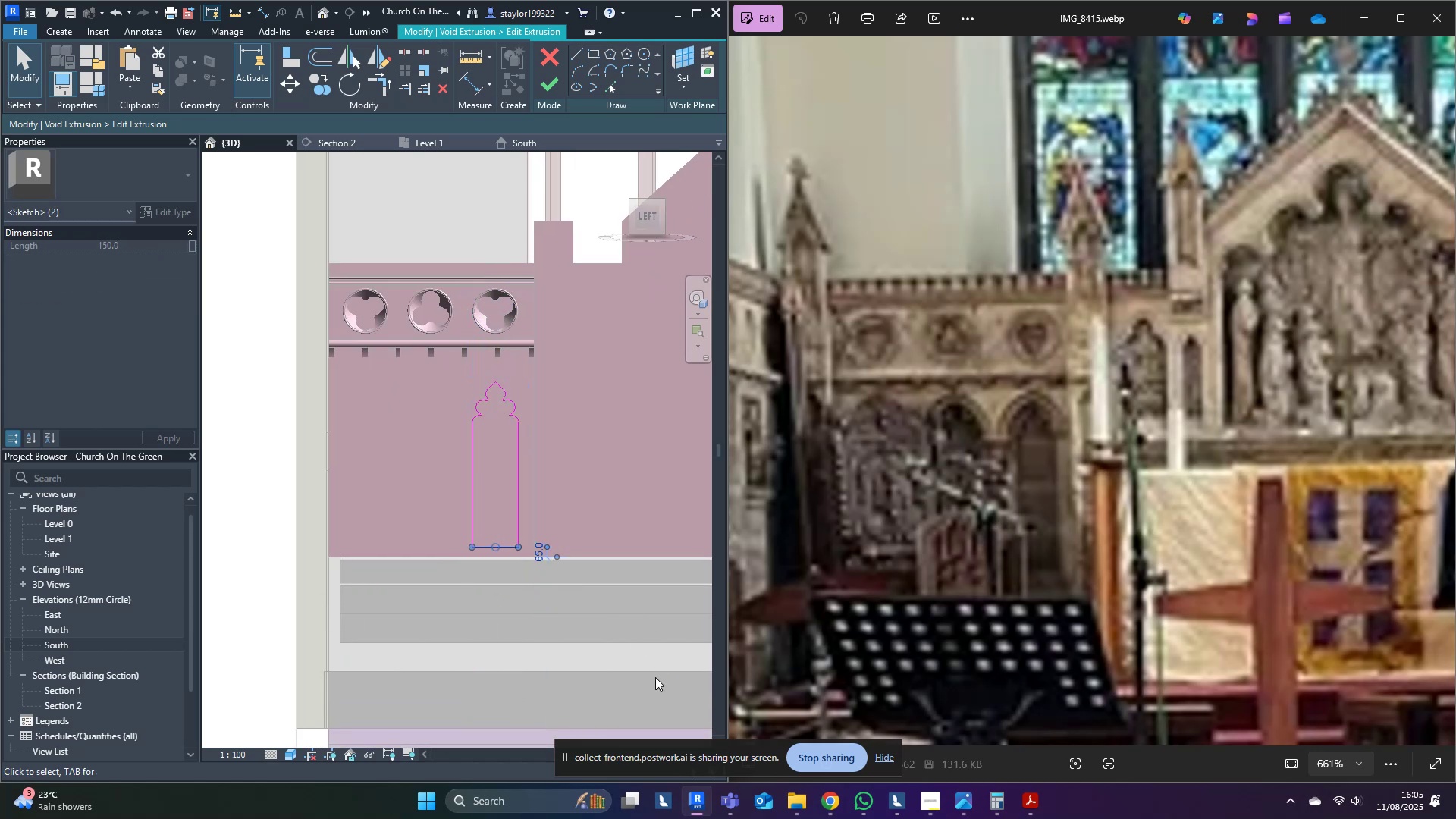 
key(ArrowDown)
 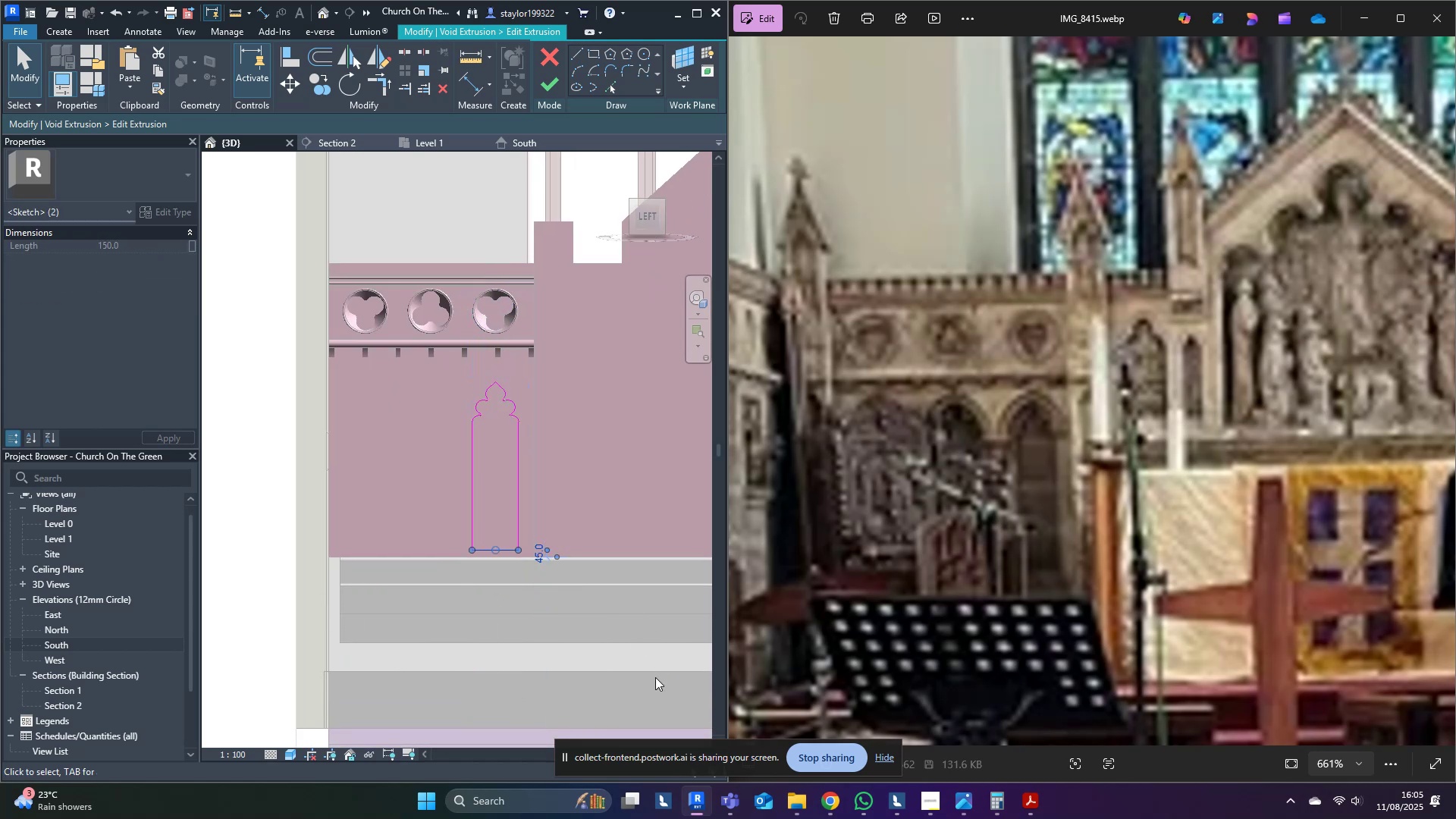 
key(Escape)
 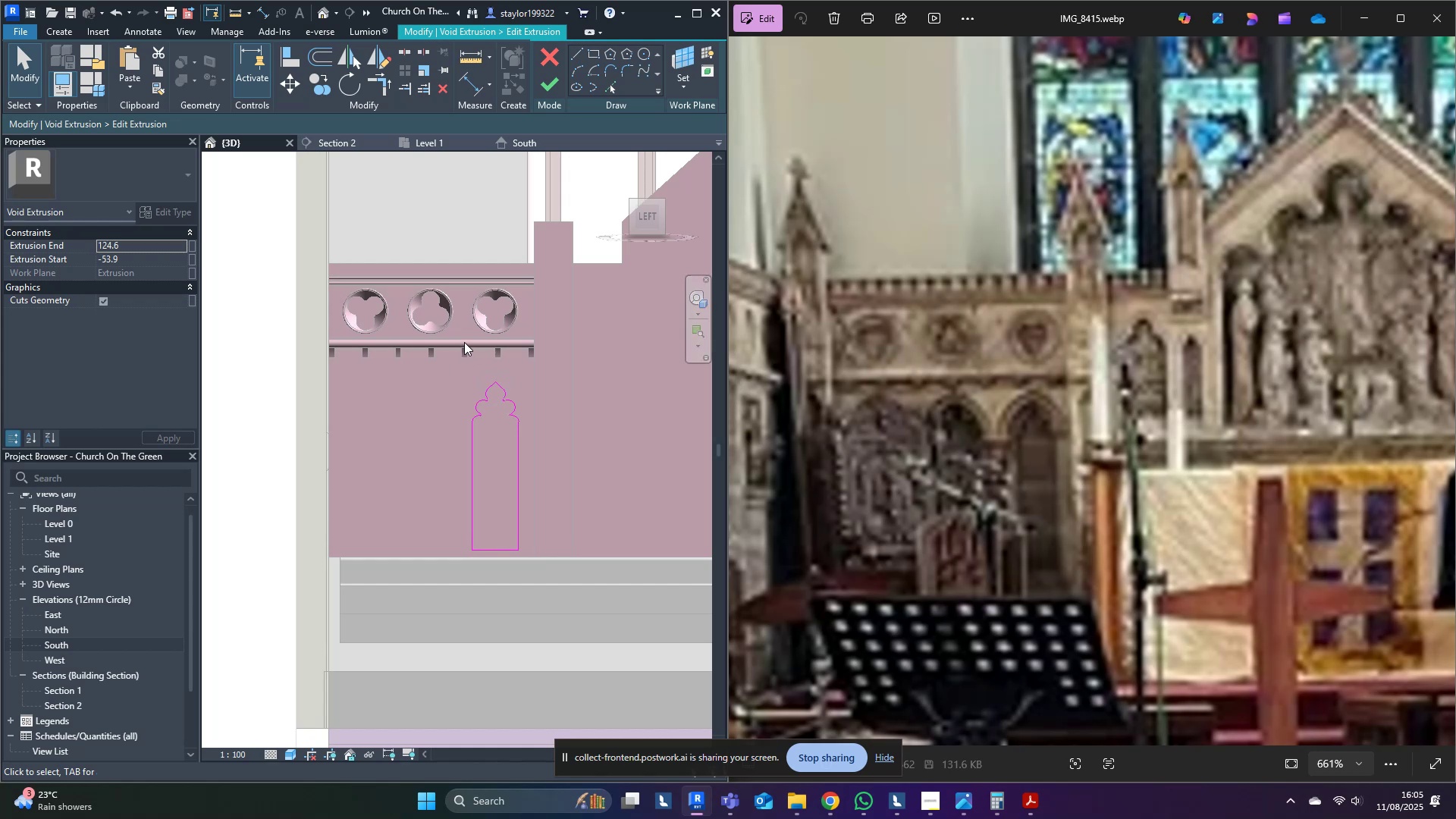 
left_click_drag(start_coordinate=[375, 295], to_coordinate=[648, 687])
 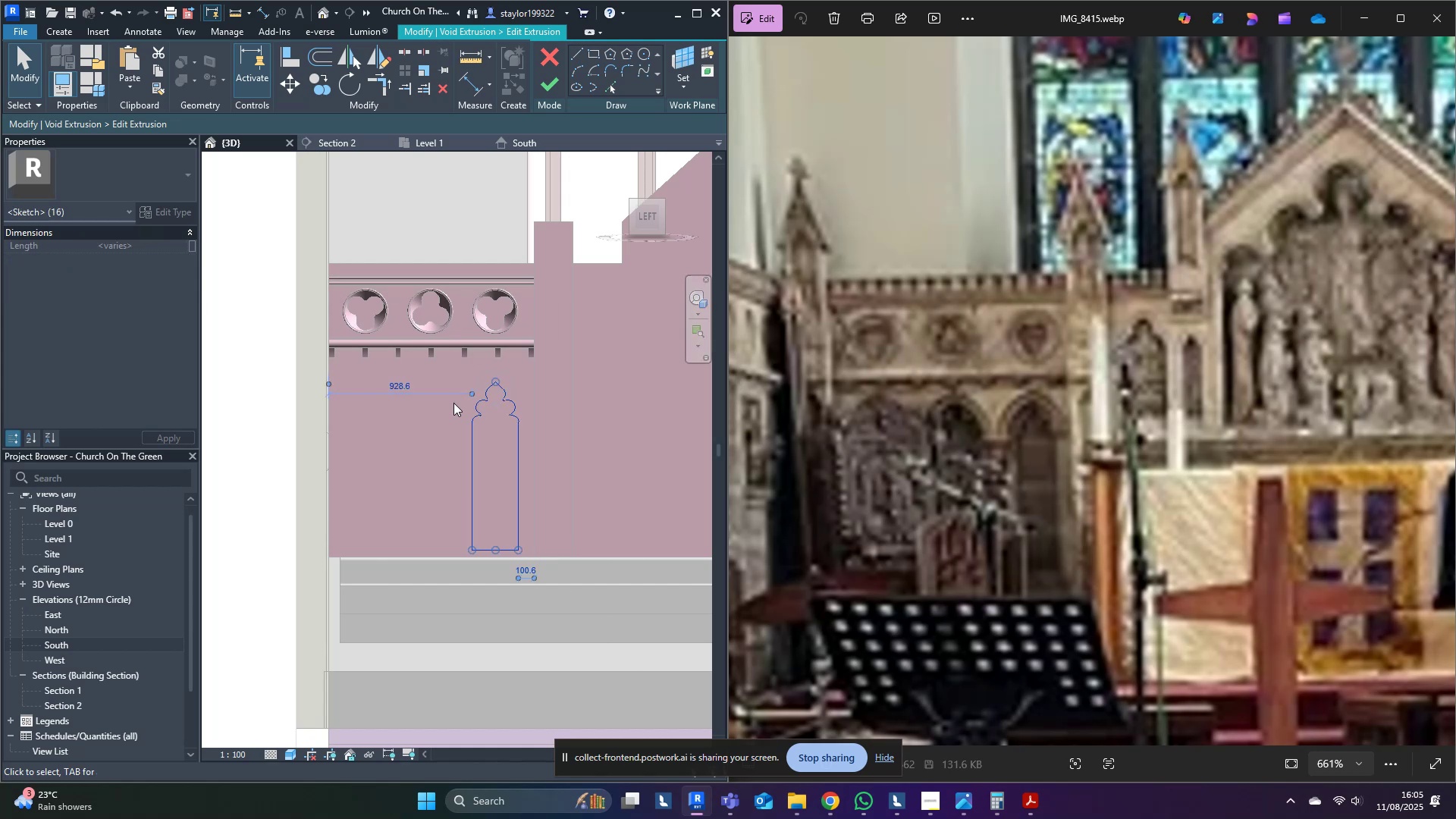 
middle_click([453, 402])
 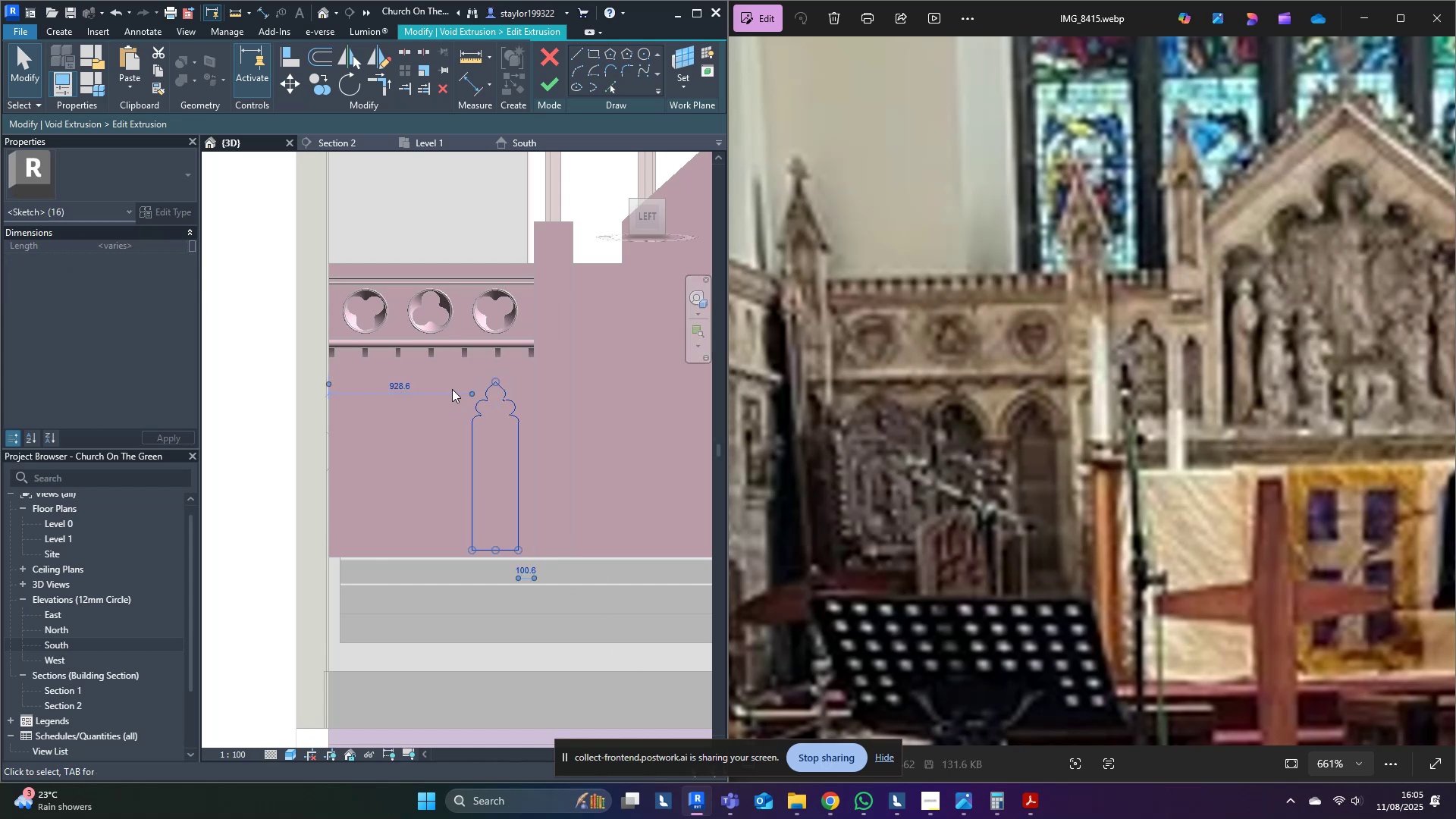 
type(dm)
 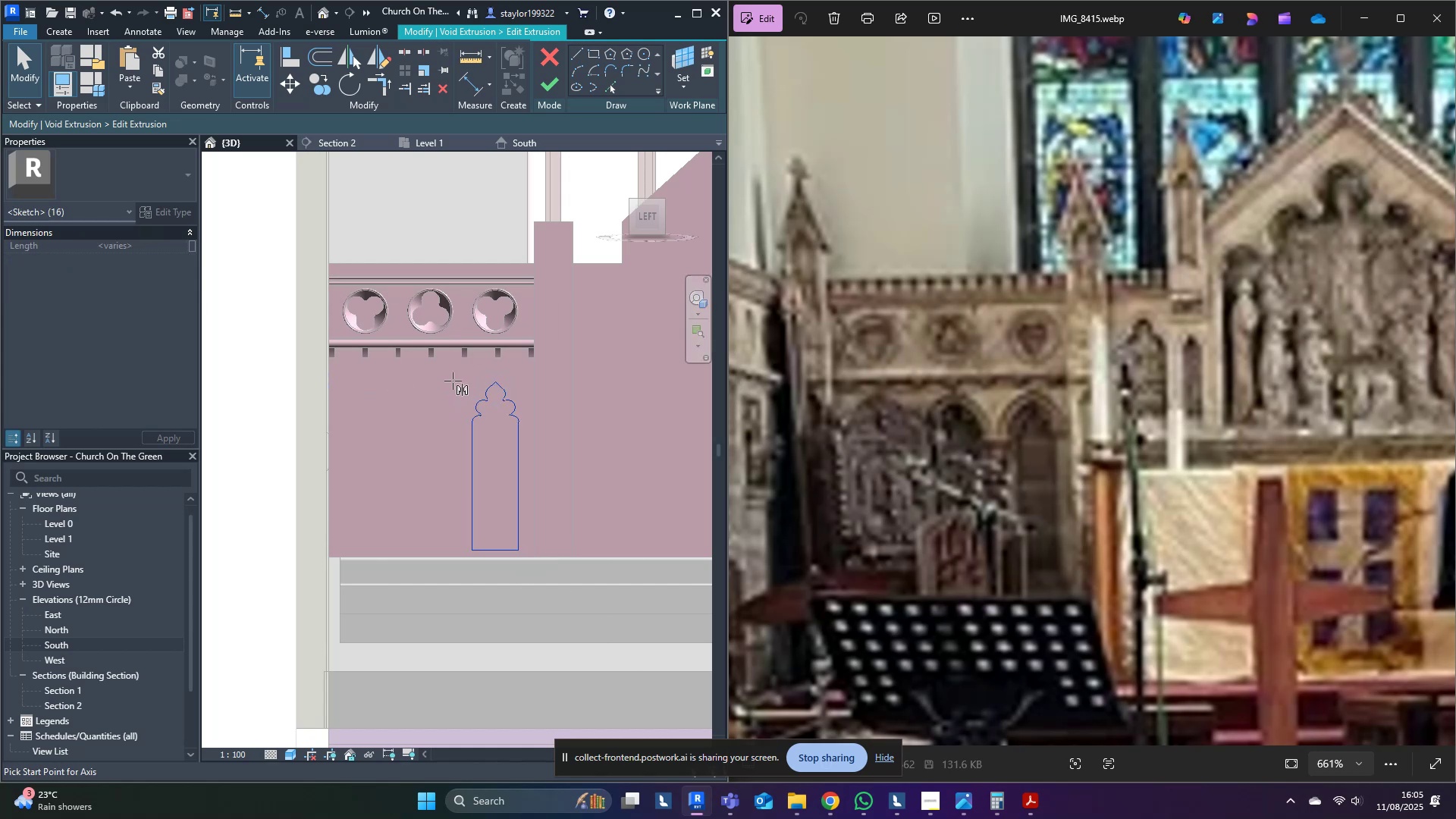 
scroll: coordinate [413, 314], scroll_direction: up, amount: 8.0
 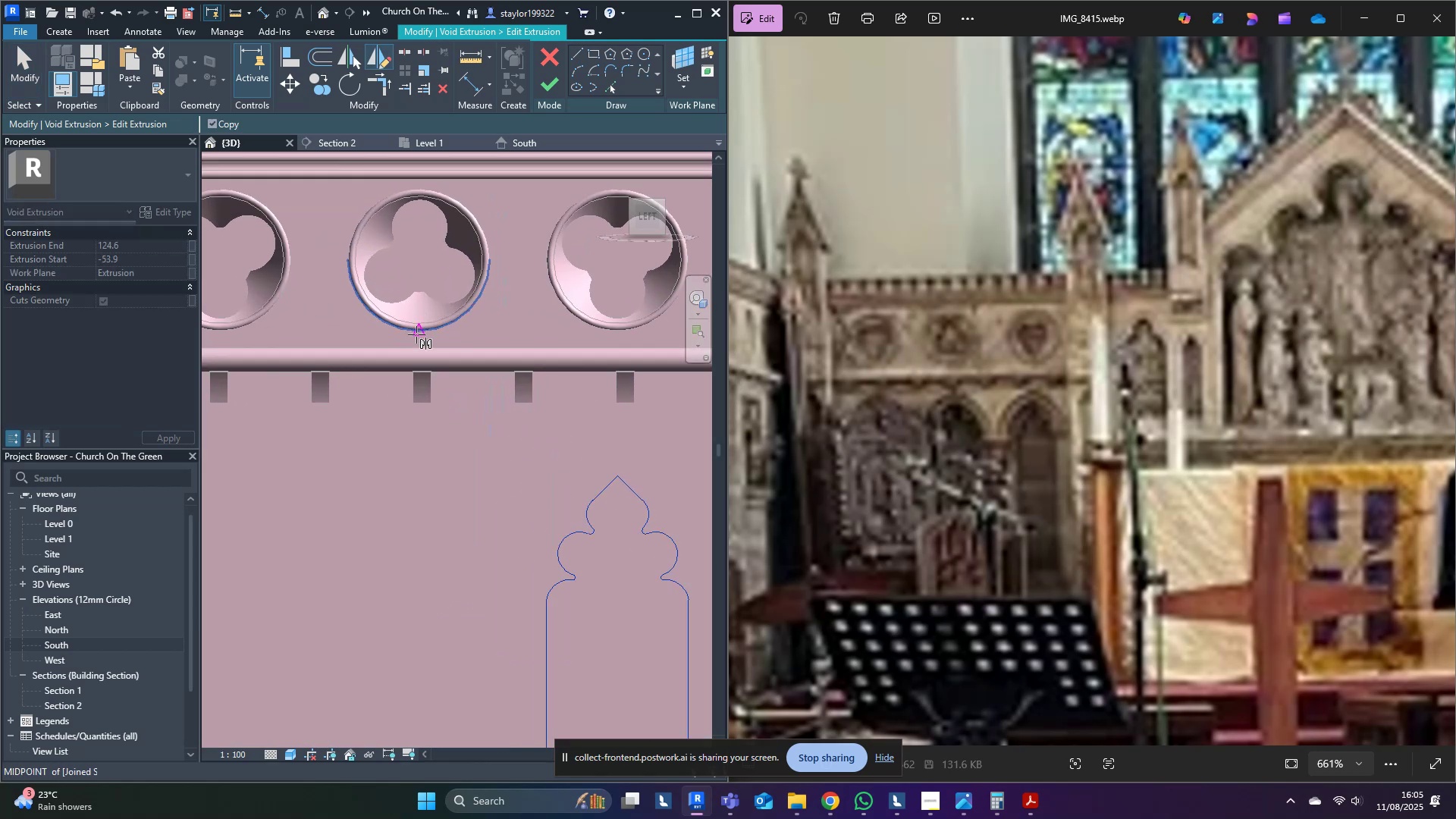 
left_click([416, 334])
 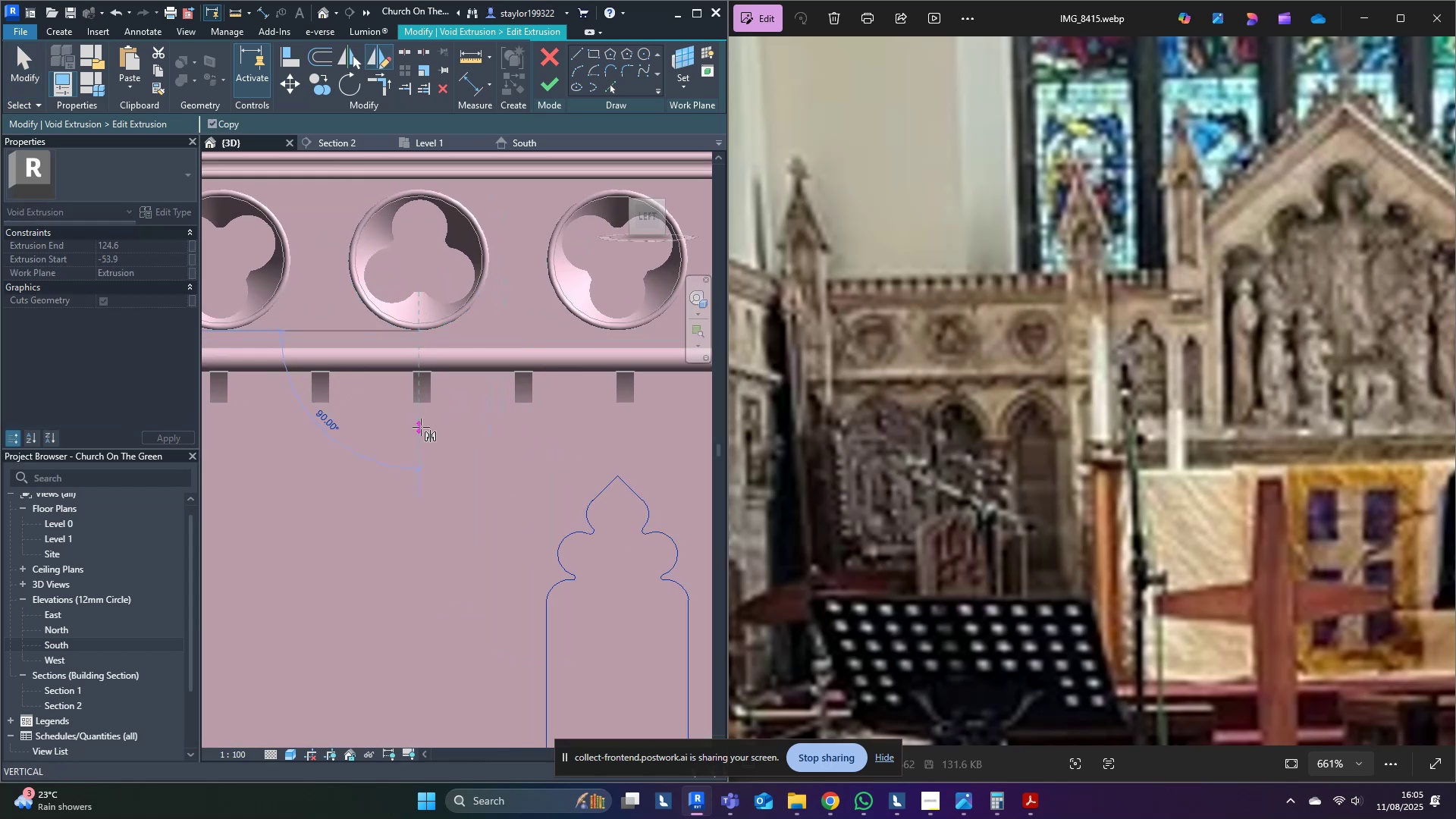 
left_click([421, 427])
 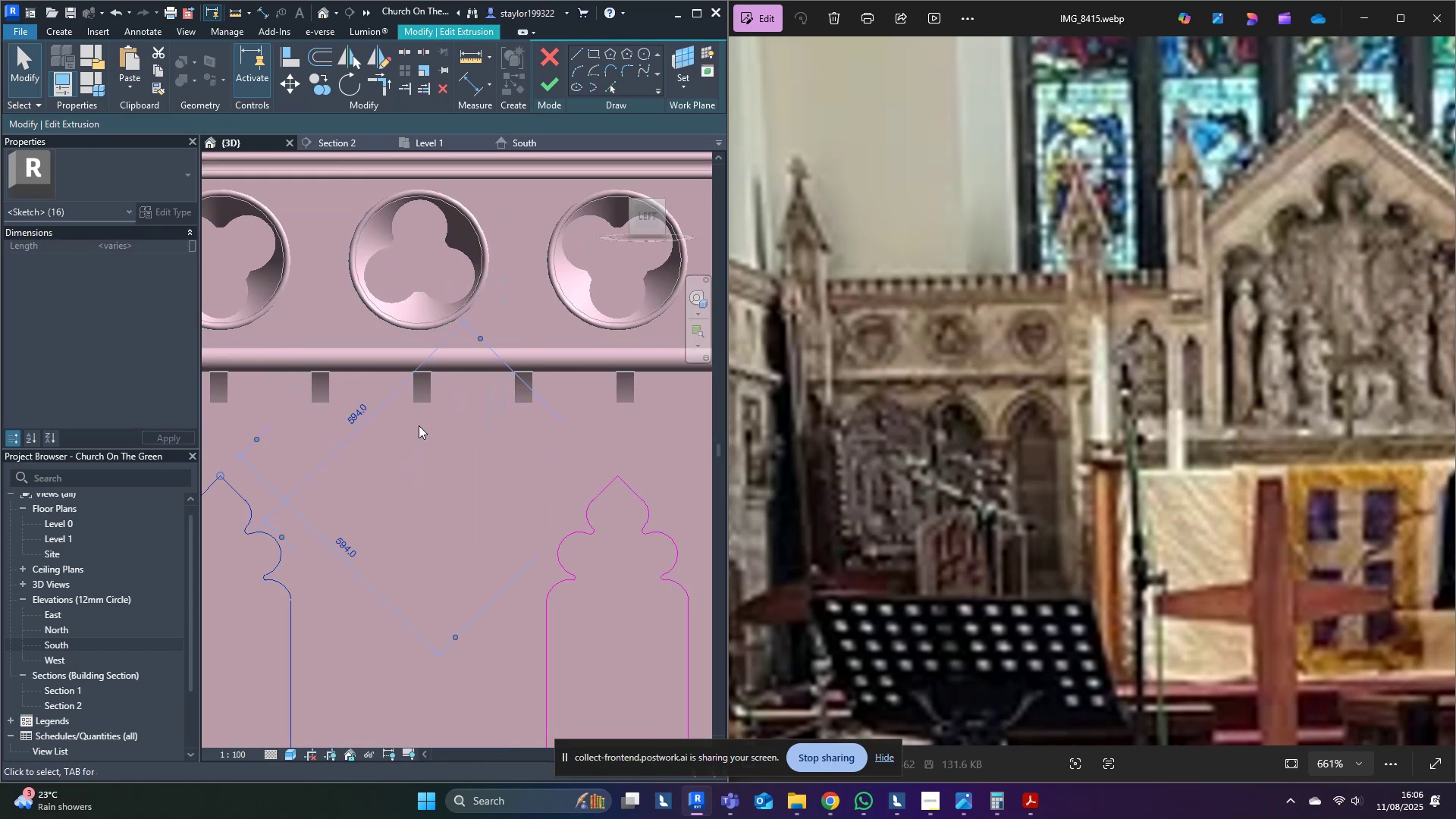 
scroll: coordinate [510, 378], scroll_direction: down, amount: 5.0
 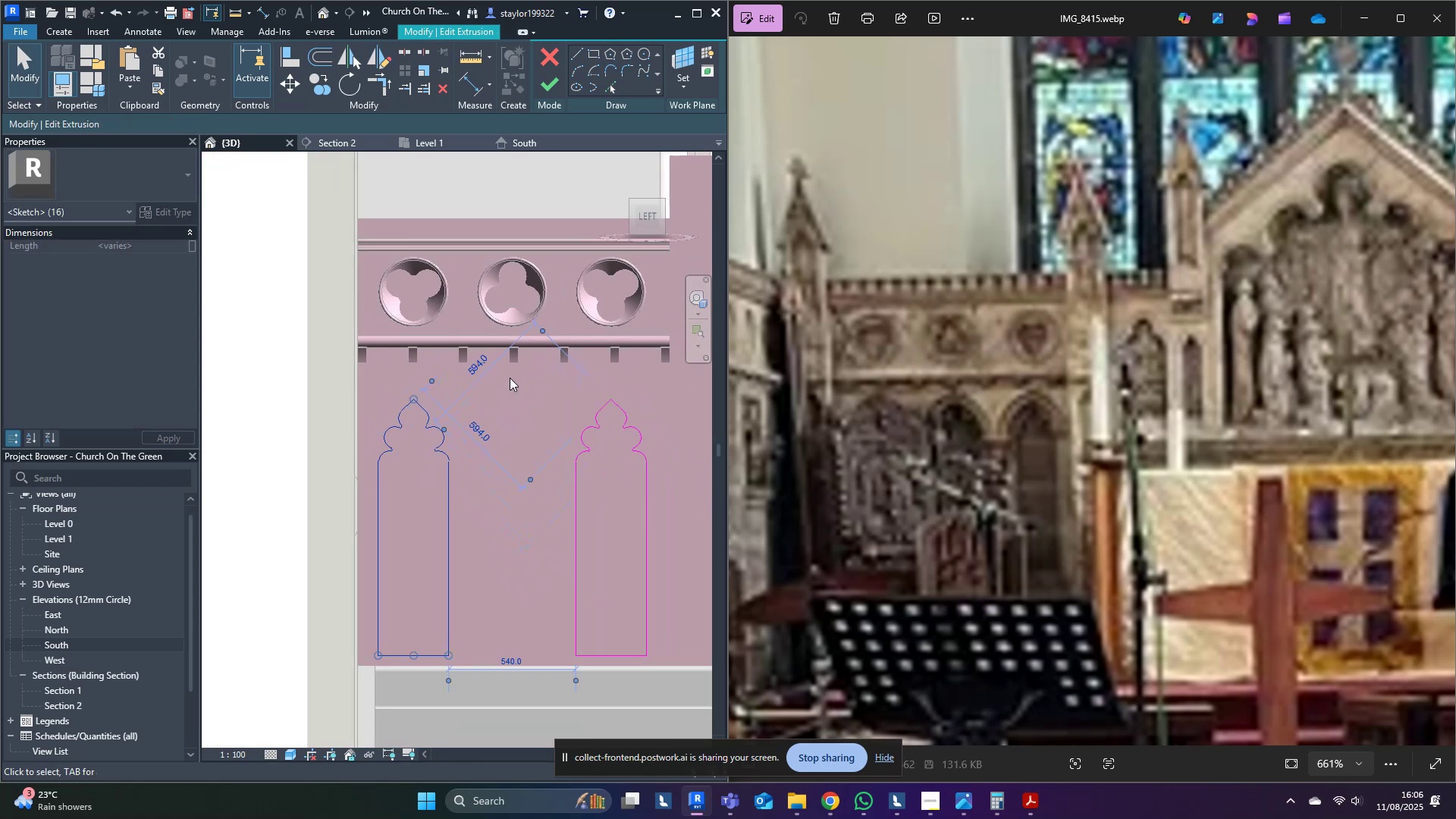 
type(mv)
 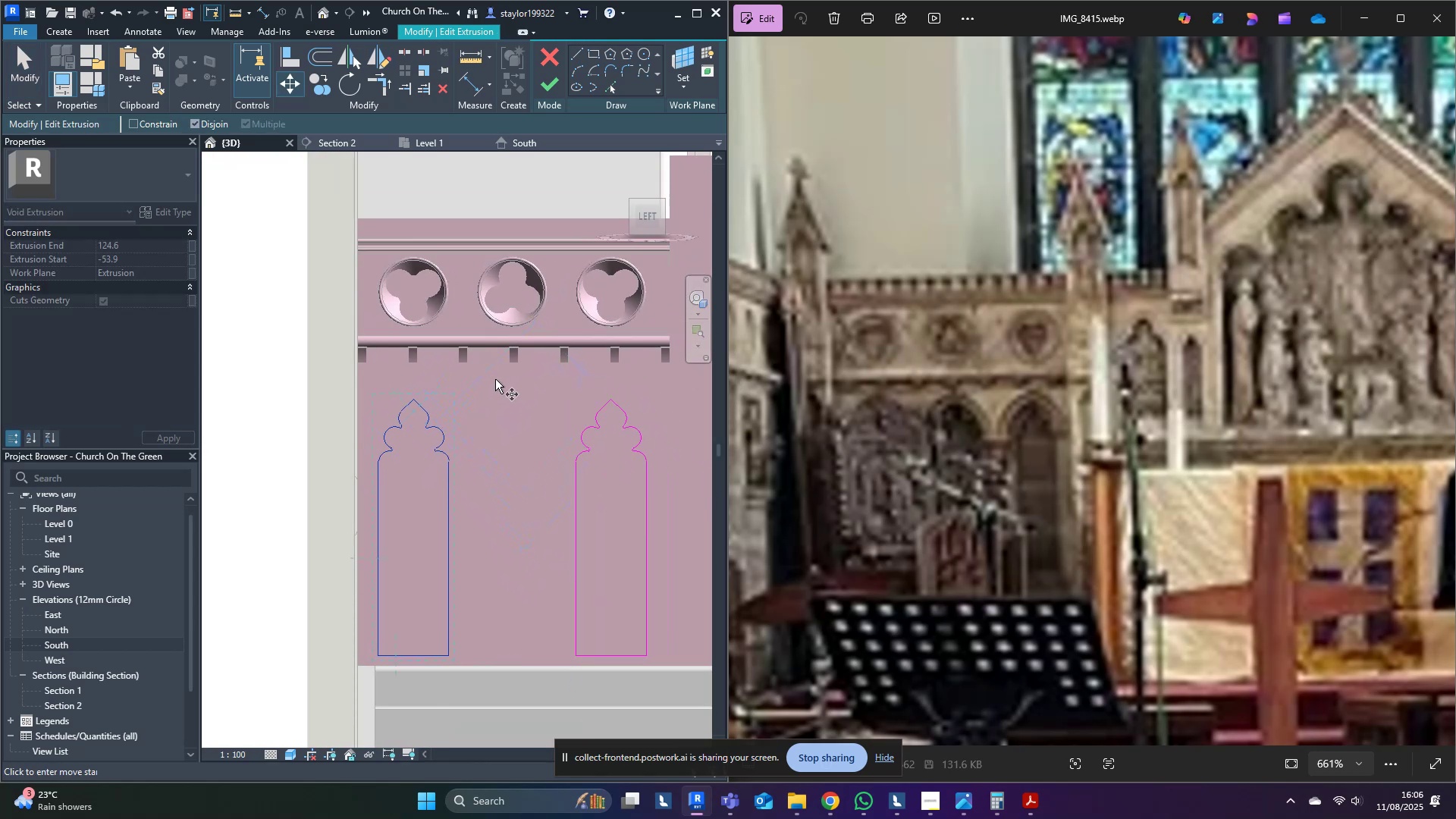 
scroll: coordinate [422, 377], scroll_direction: up, amount: 3.0
 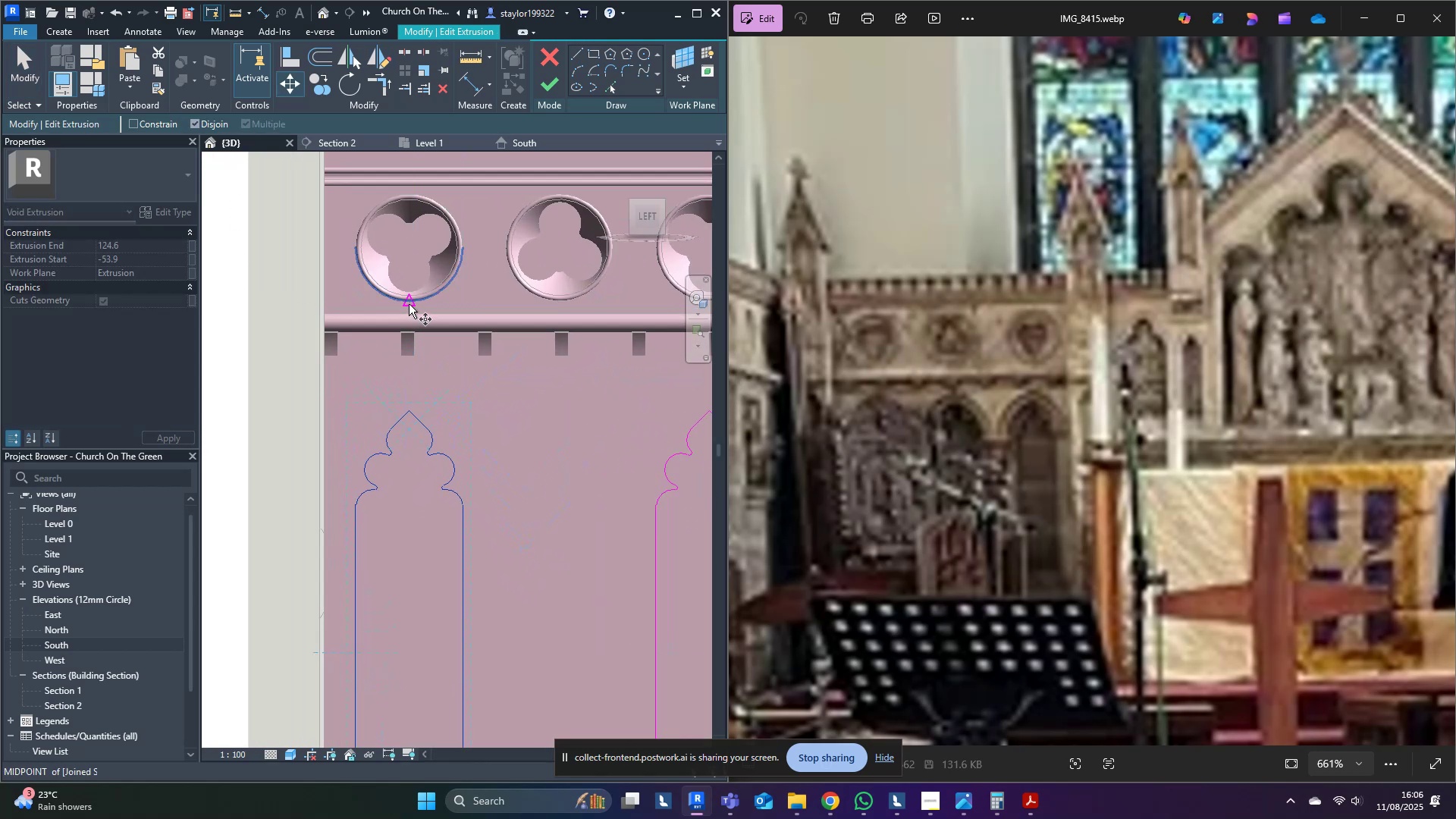 
left_click([409, 303])
 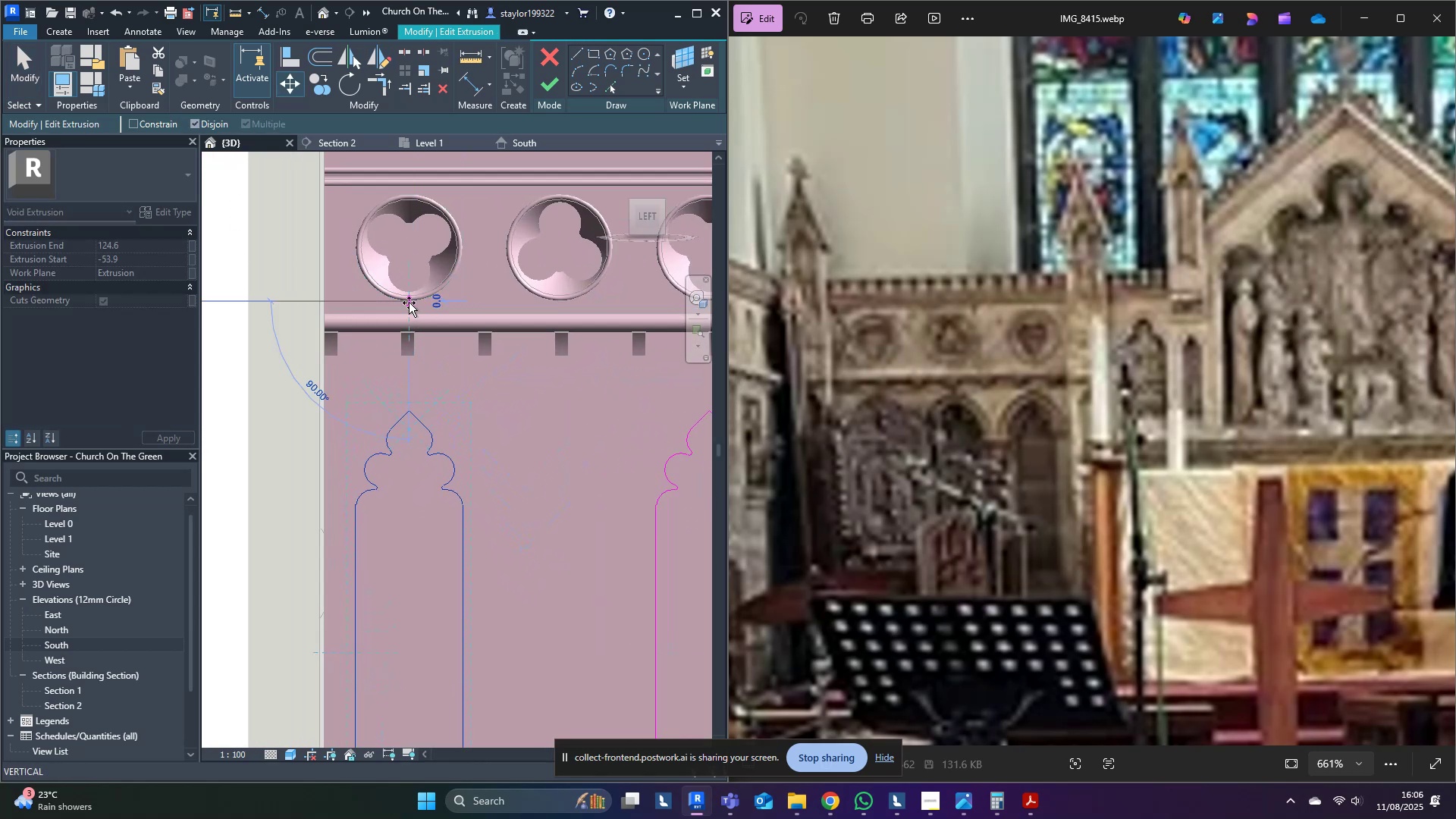 
hold_key(key=ControlLeft, duration=1.3)
left_click([560, 303])
 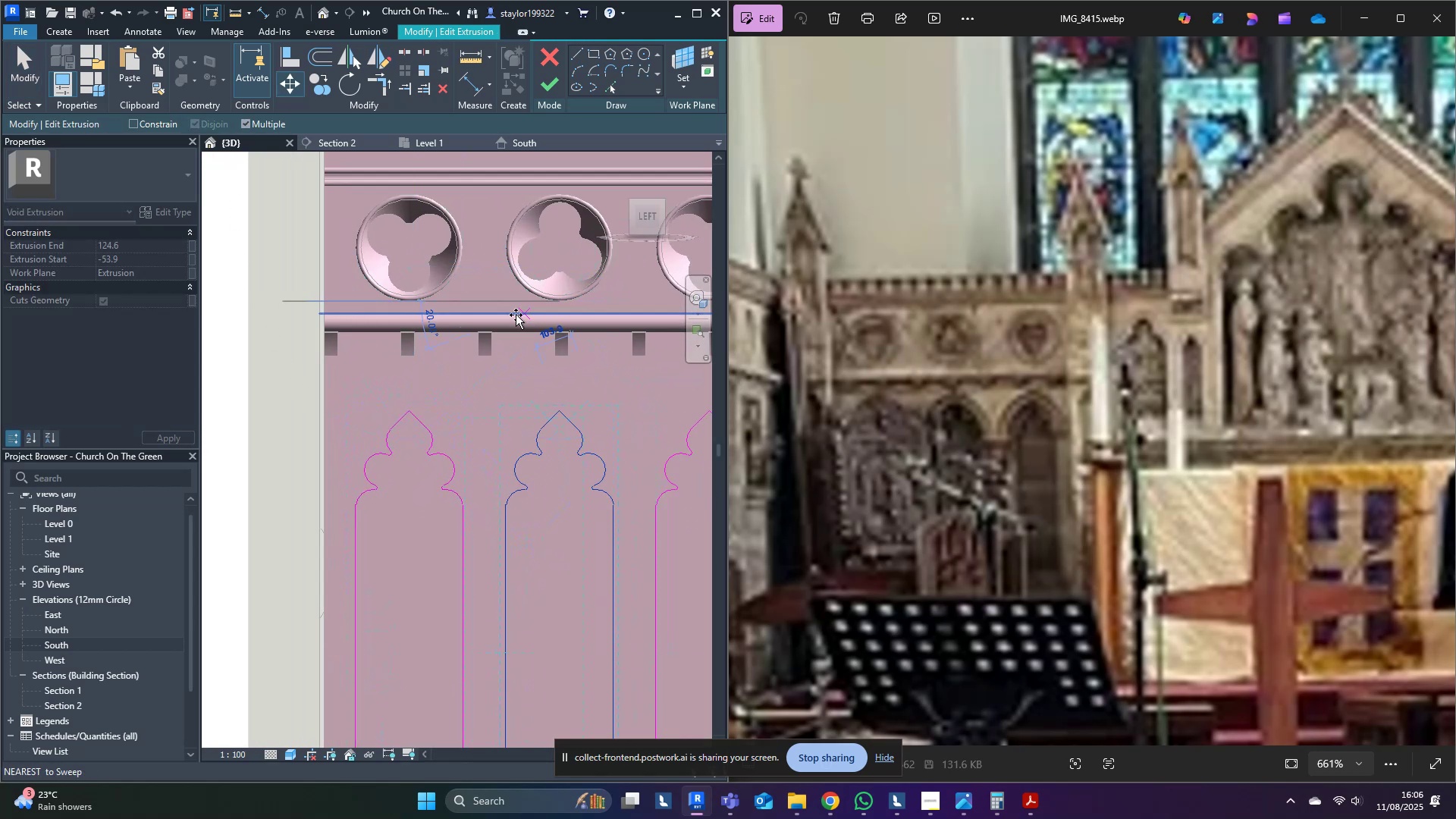 
double_click([505, 317])
 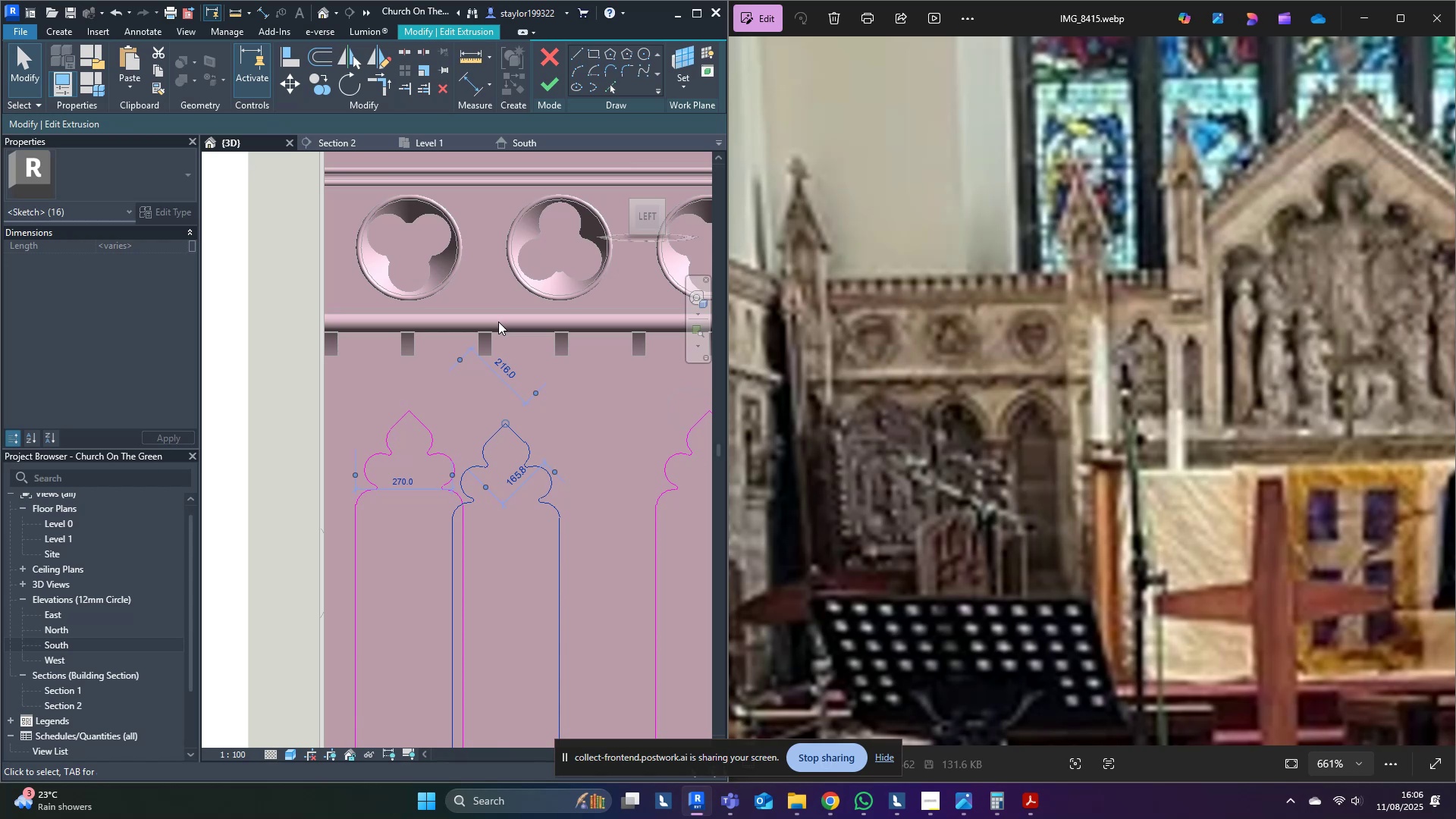 
key(Control+ControlLeft)
 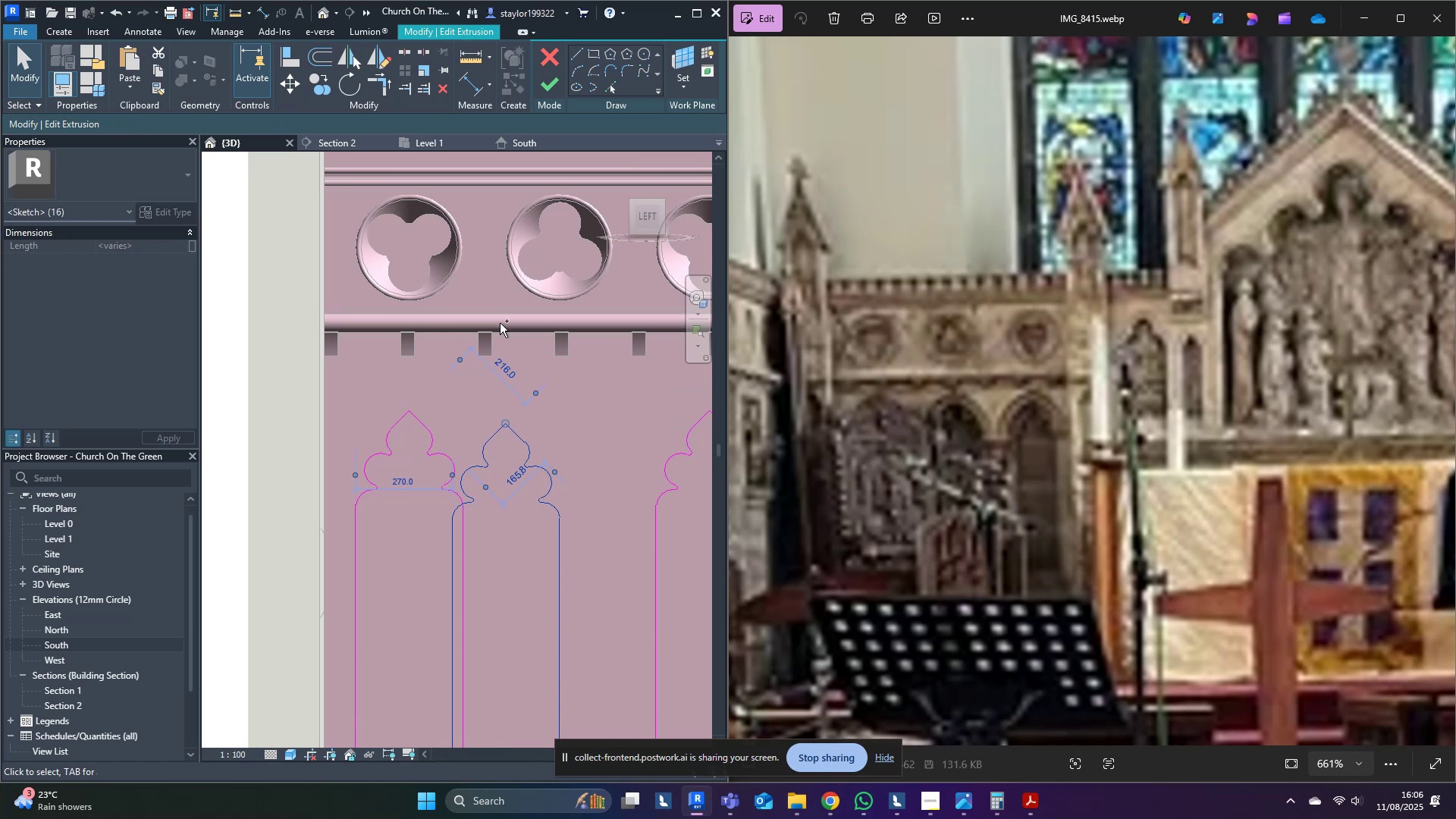 
key(Control+Z)
 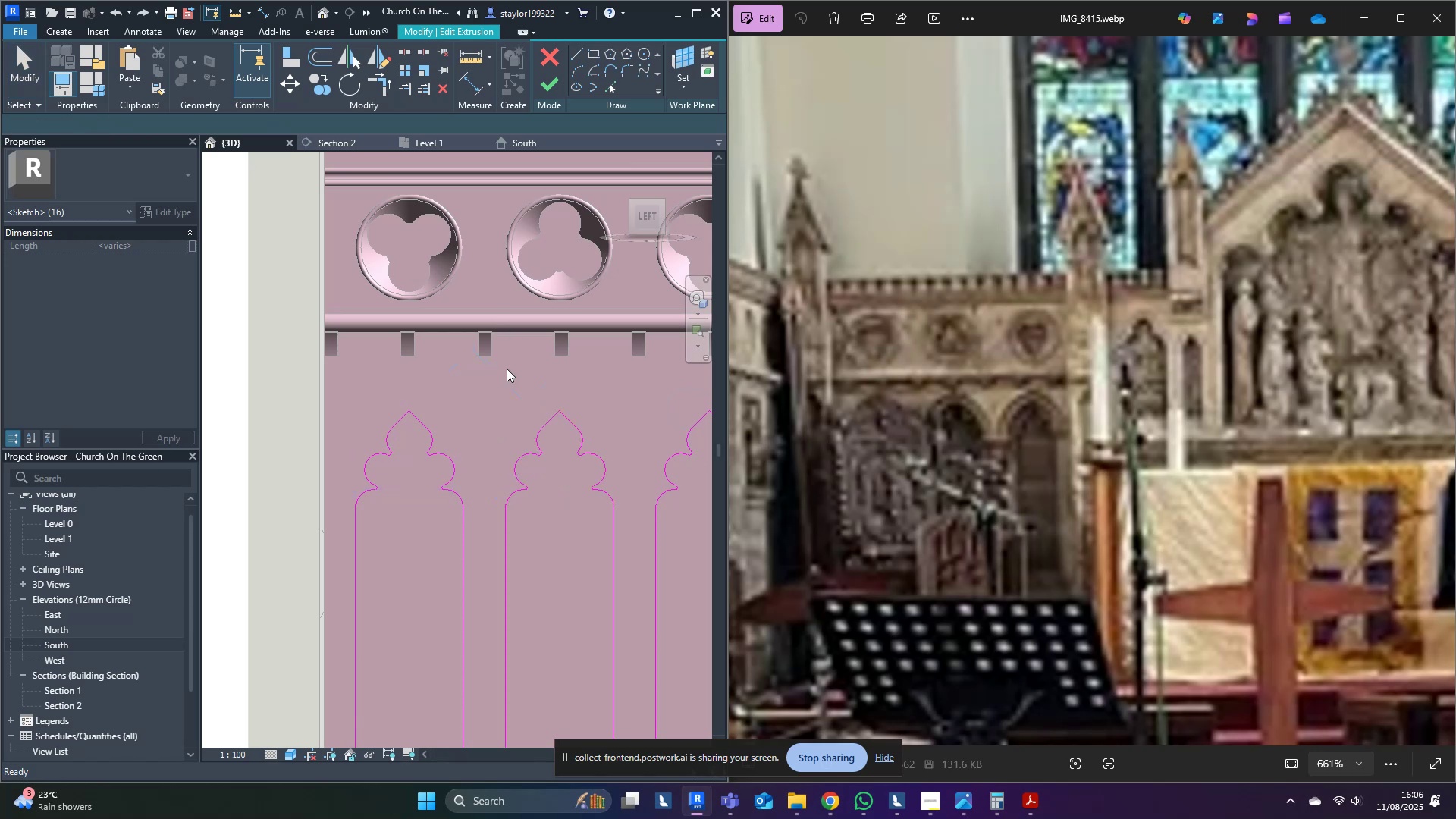 
key(Escape)
 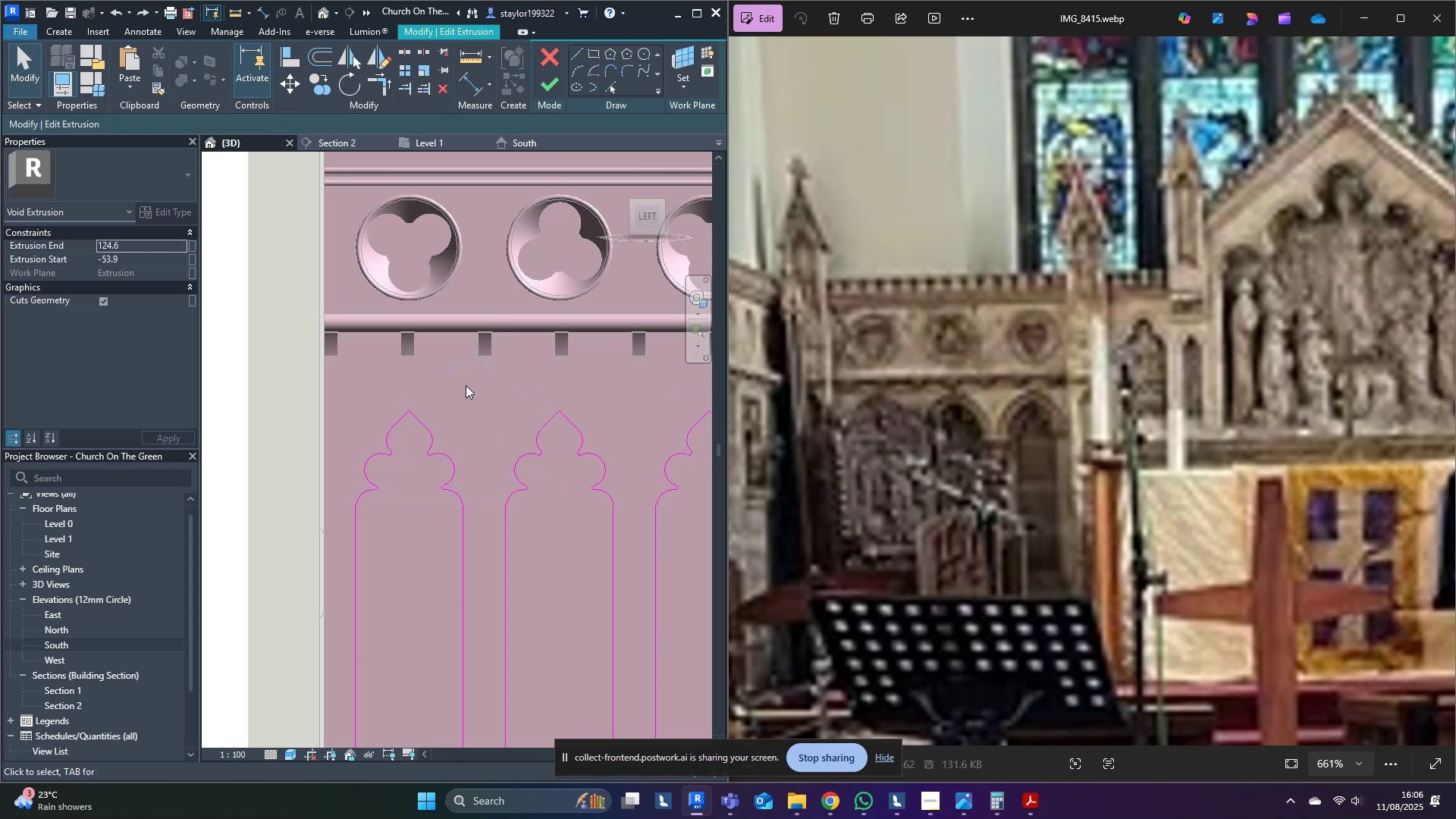 
left_click([468, 382])
 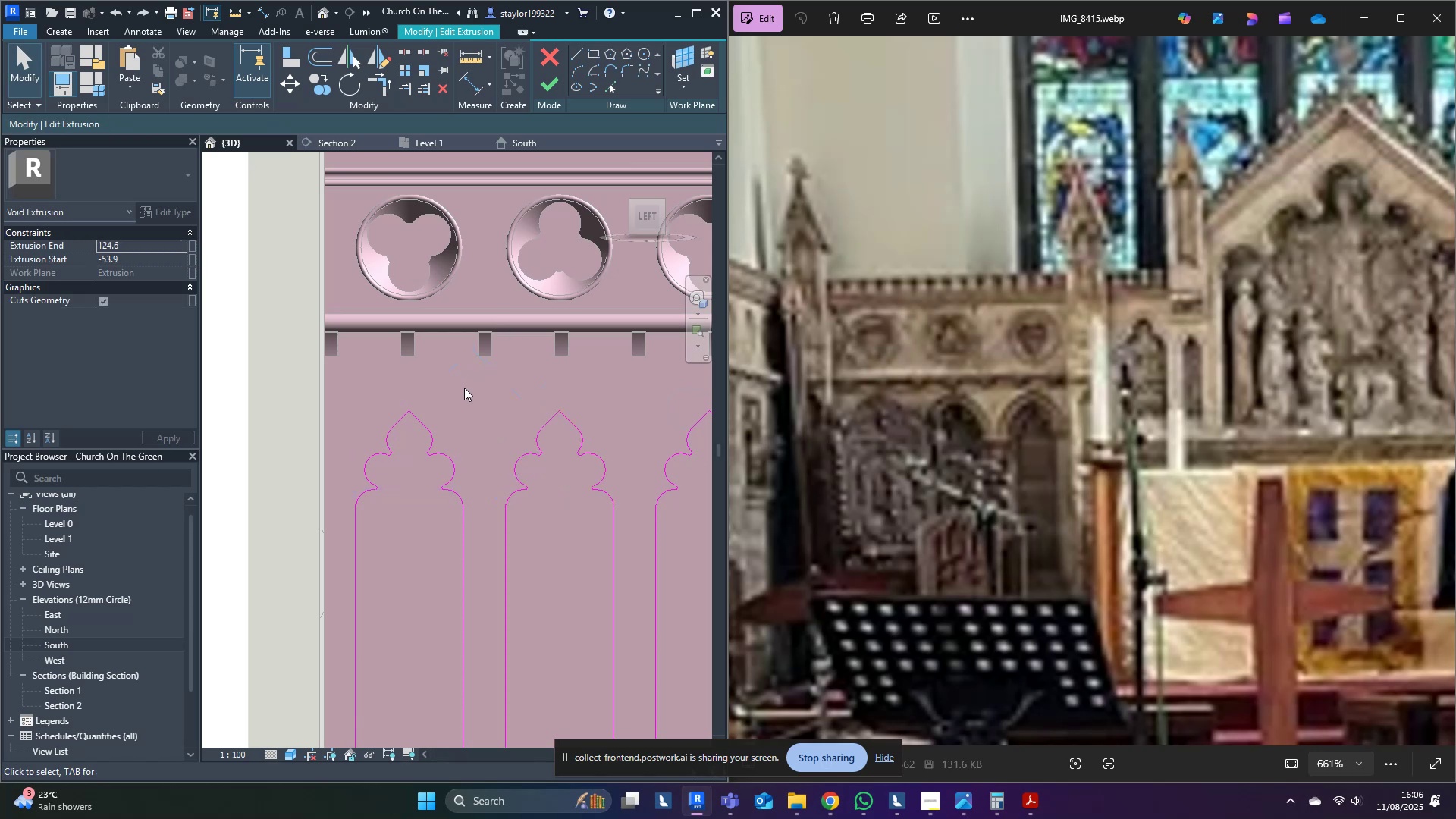 
scroll: coordinate [466, 393], scroll_direction: down, amount: 7.0
 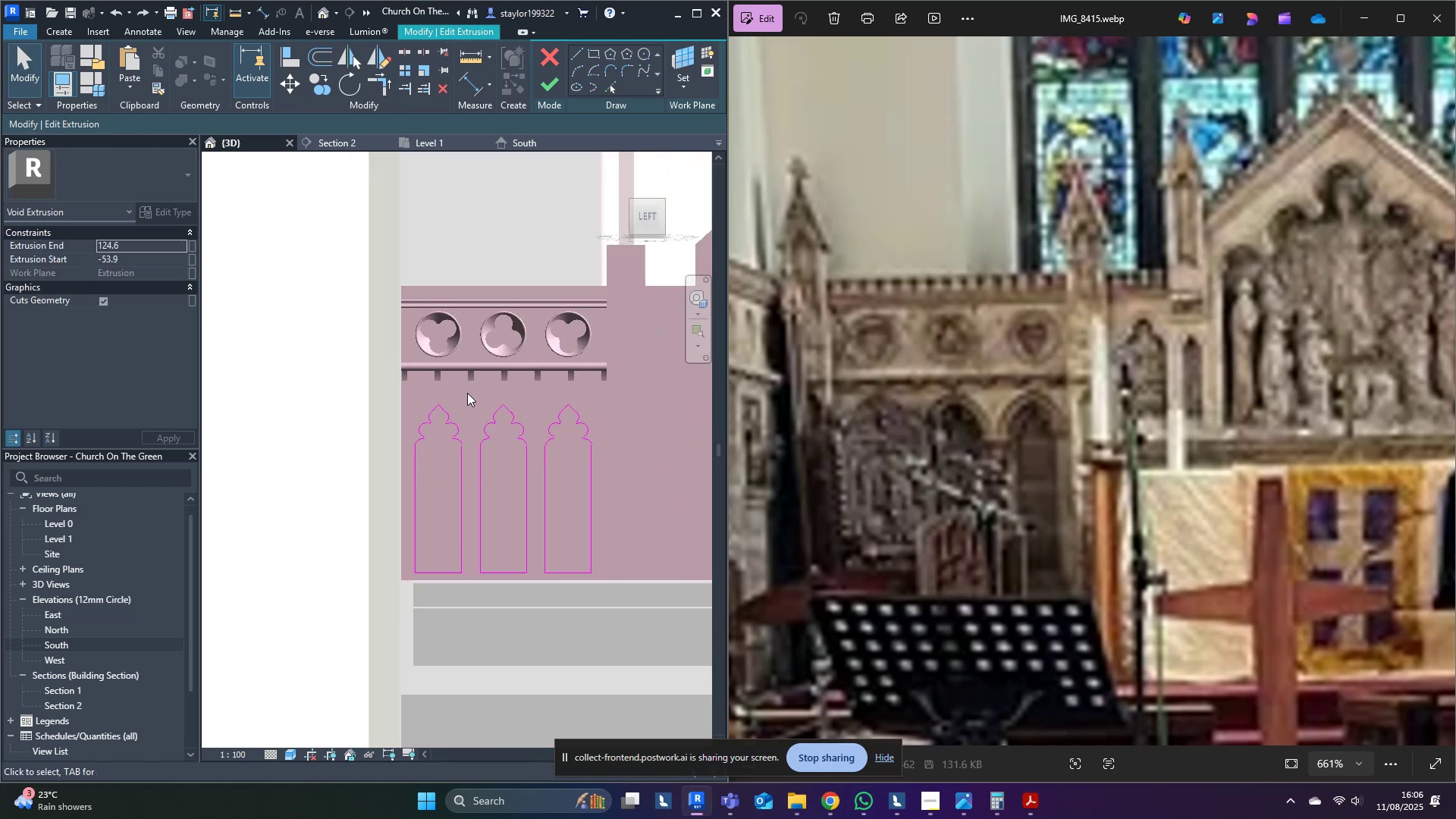 
hold_key(key=ShiftLeft, duration=0.48)
 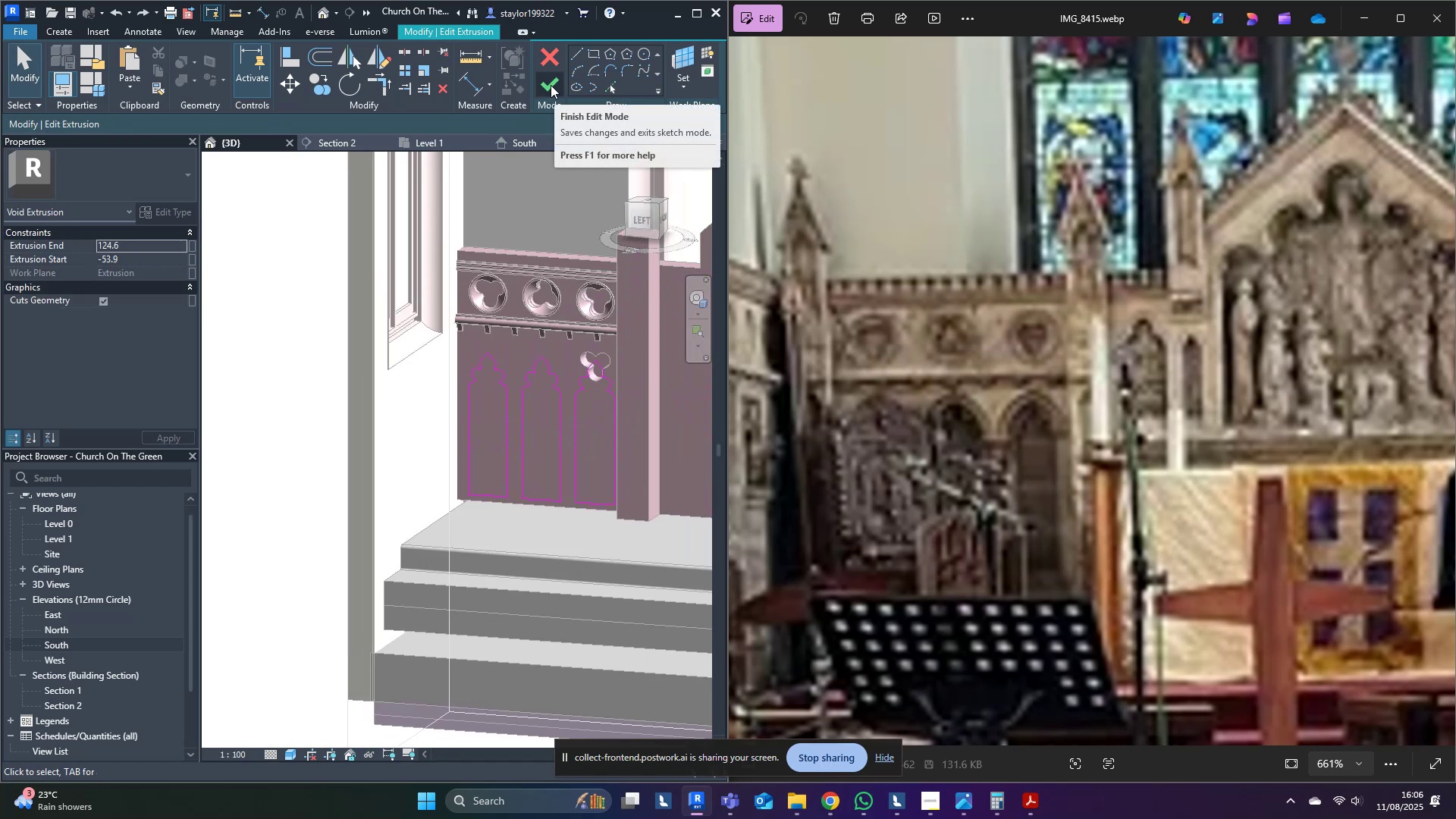 
left_click([551, 85])
 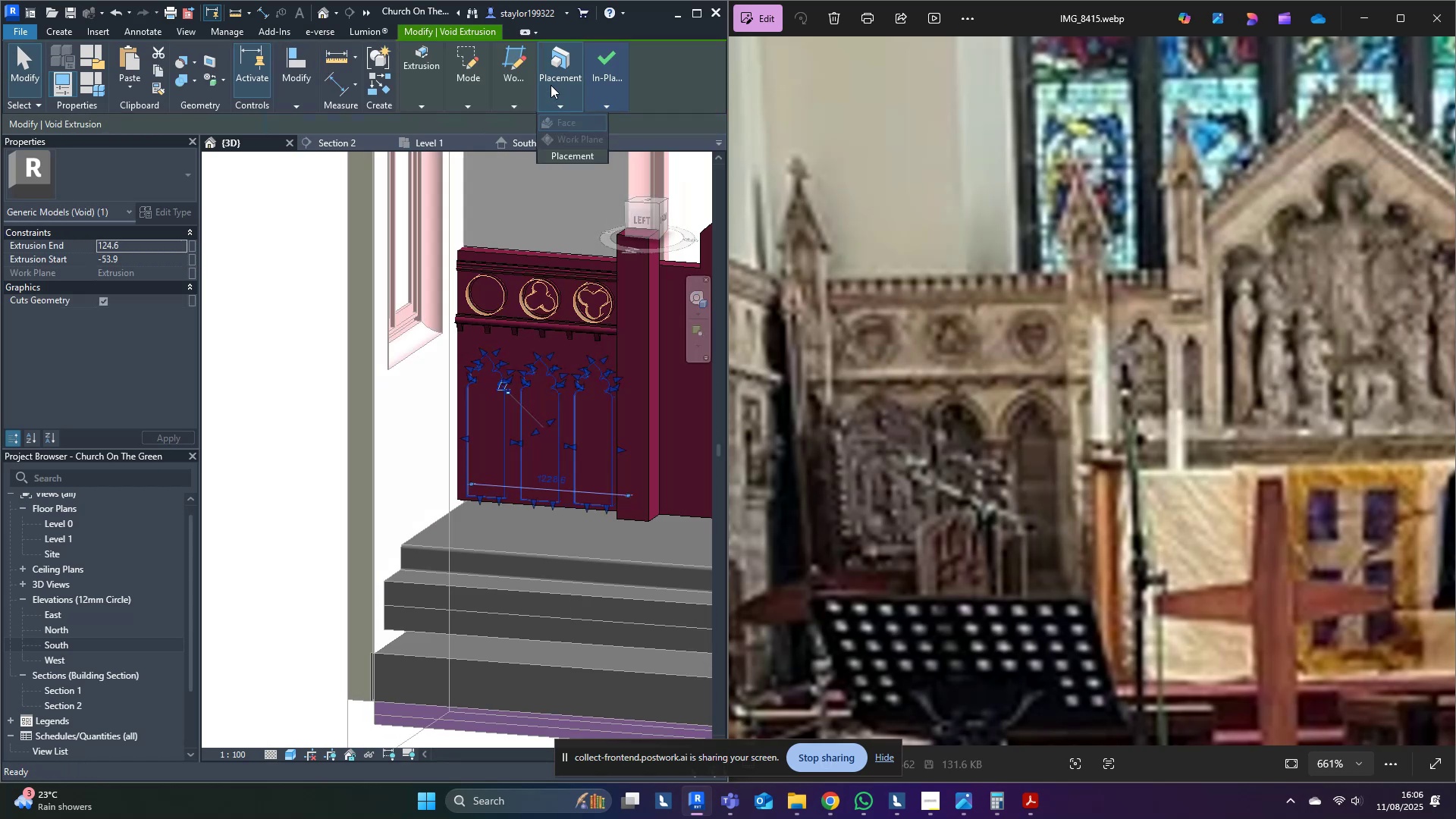 
key(Escape)
 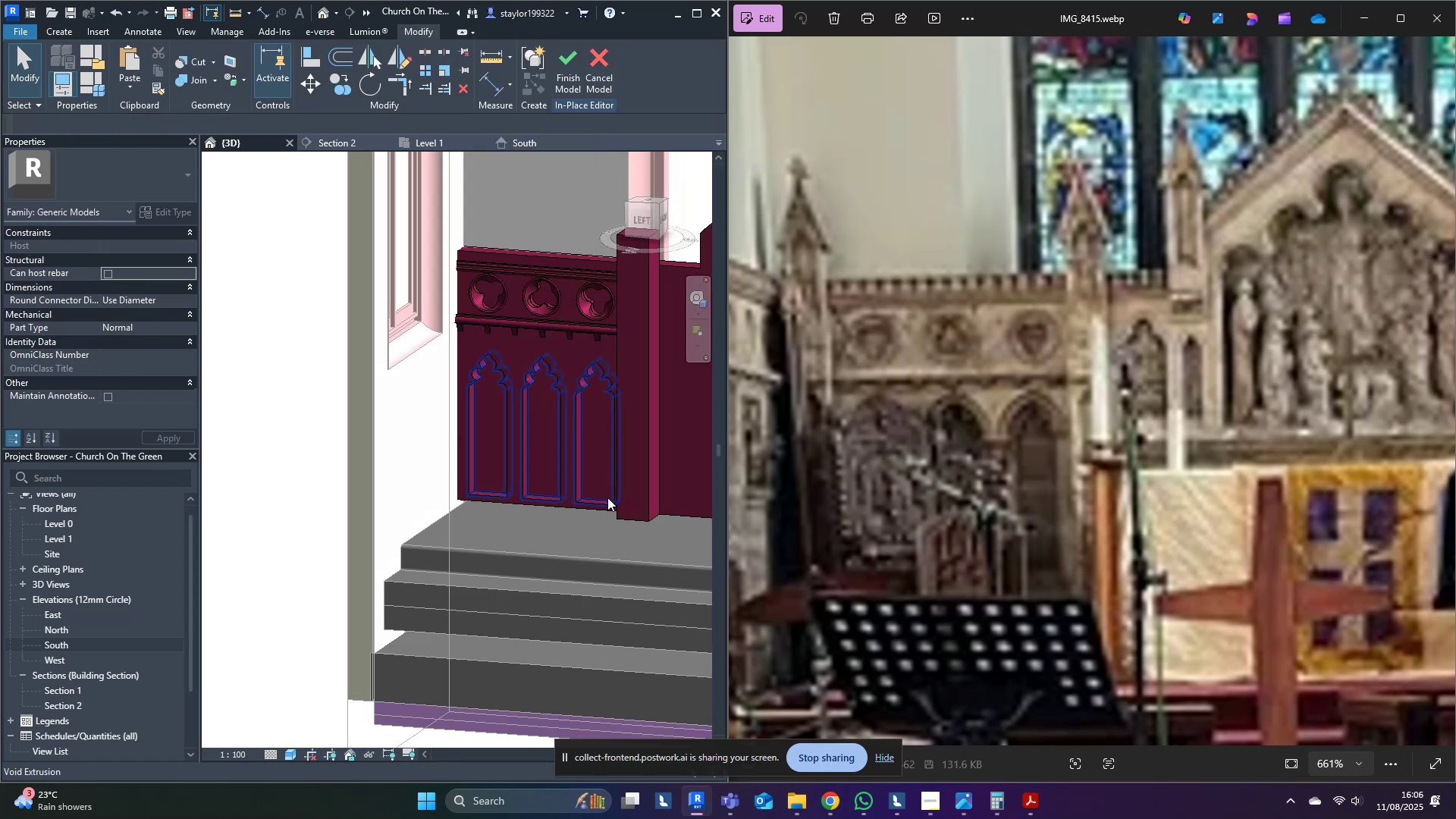 
hold_key(key=ShiftLeft, duration=1.34)
 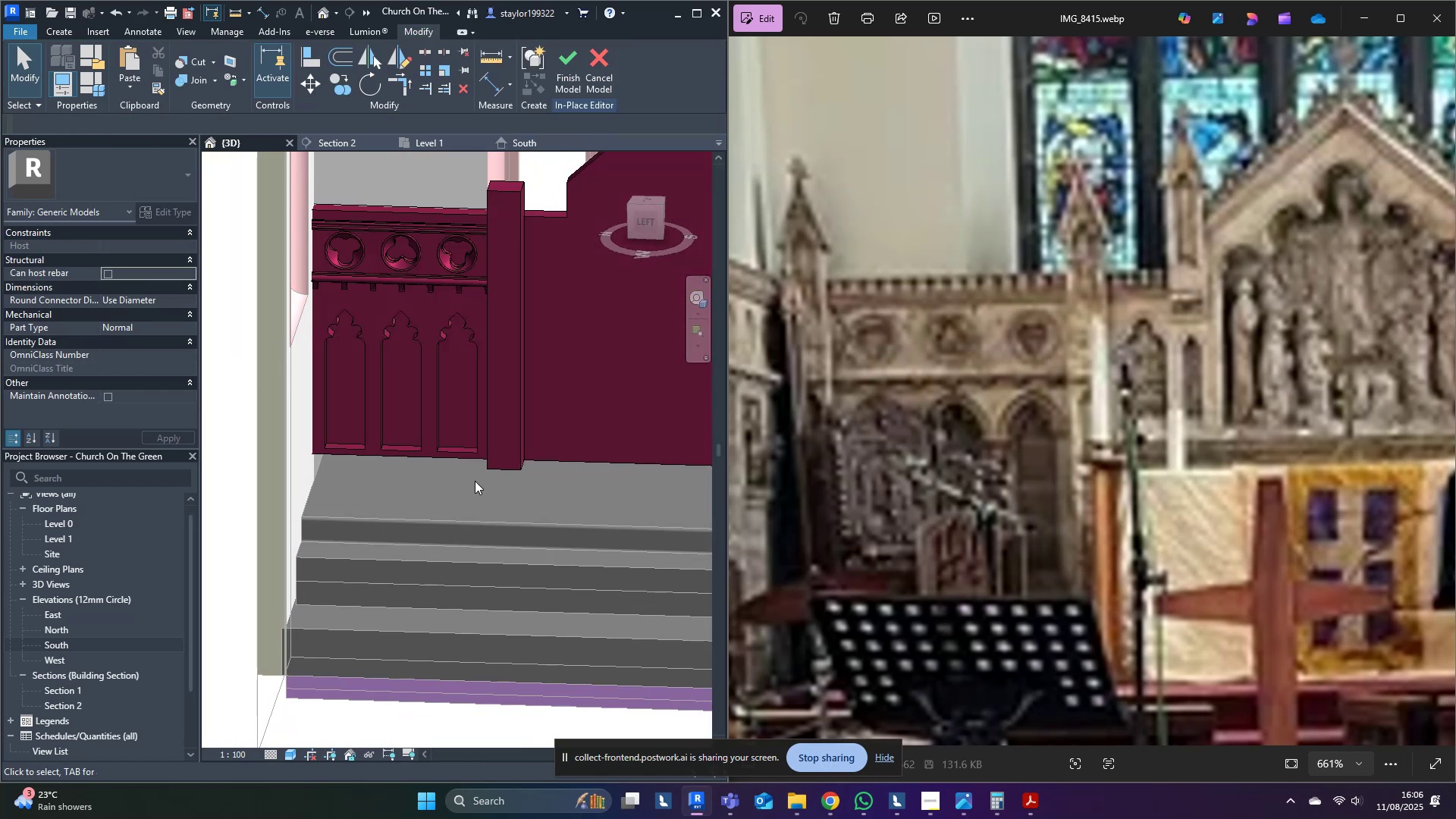 
scroll: coordinate [410, 431], scroll_direction: up, amount: 4.0
 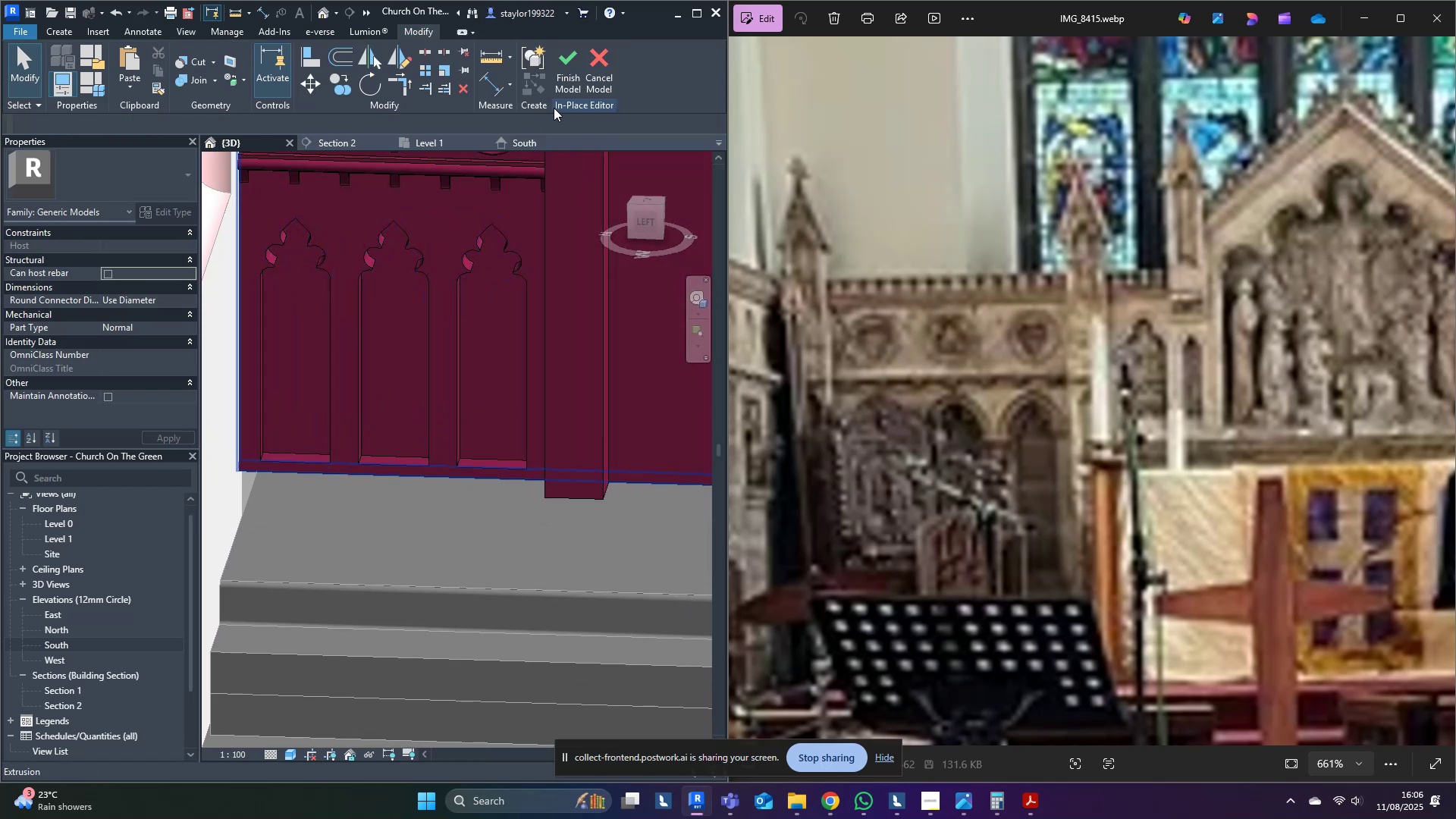 
left_click([558, 88])
 